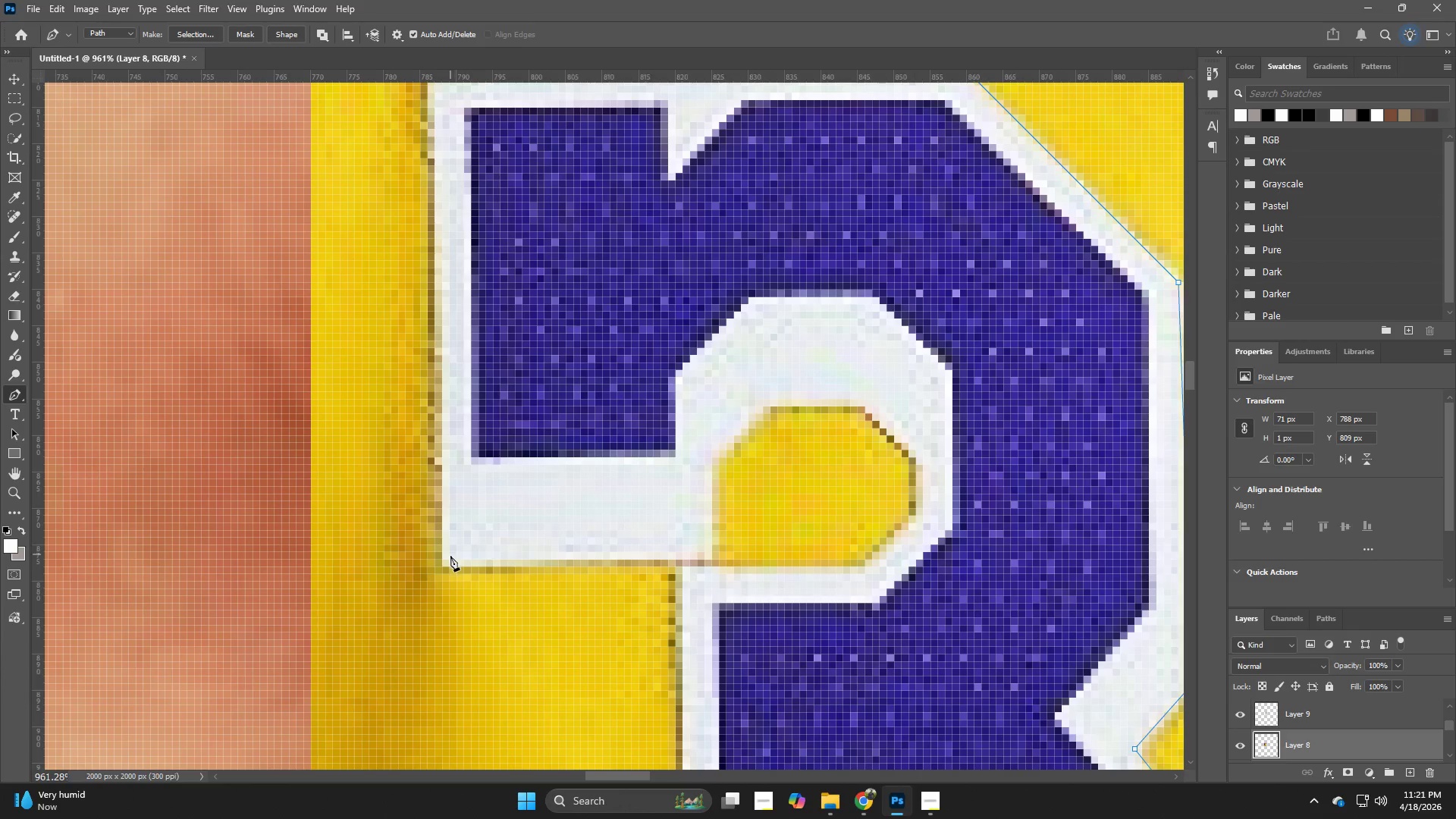 
left_click_drag(start_coordinate=[320, 427], to_coordinate=[444, 221])
 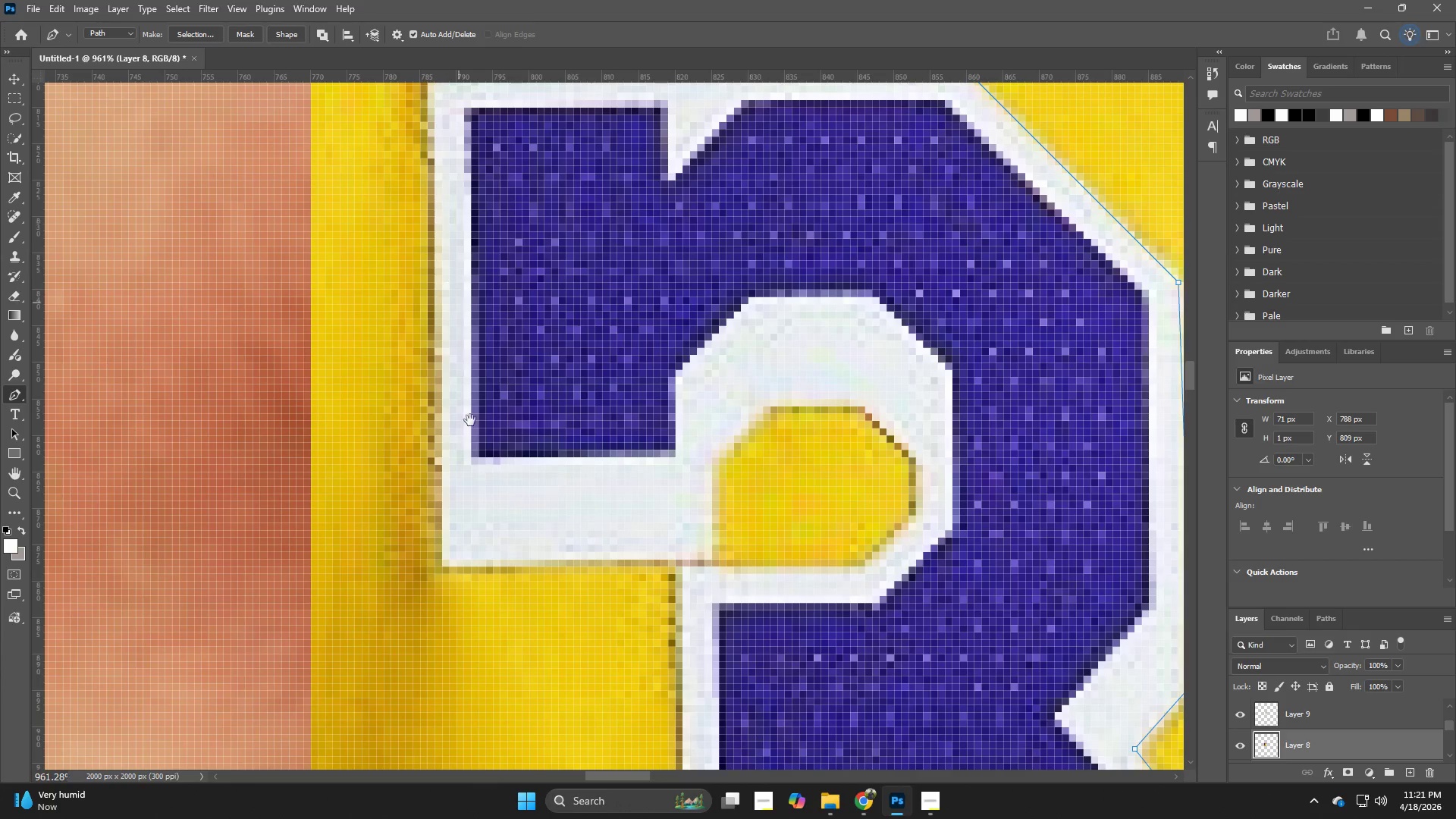 
hold_key(key=Space, duration=4.75)
 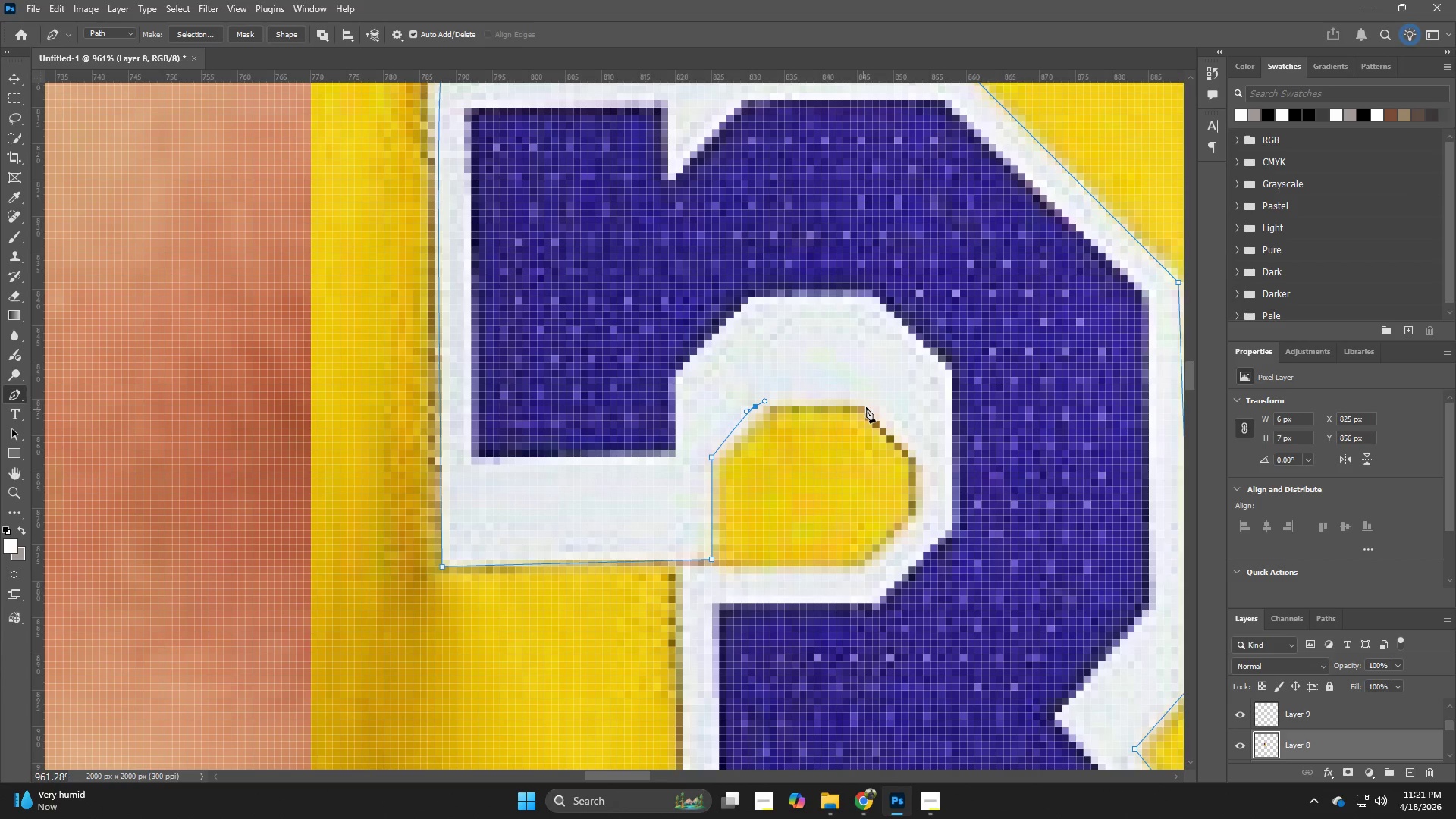 
left_click([444, 564])
 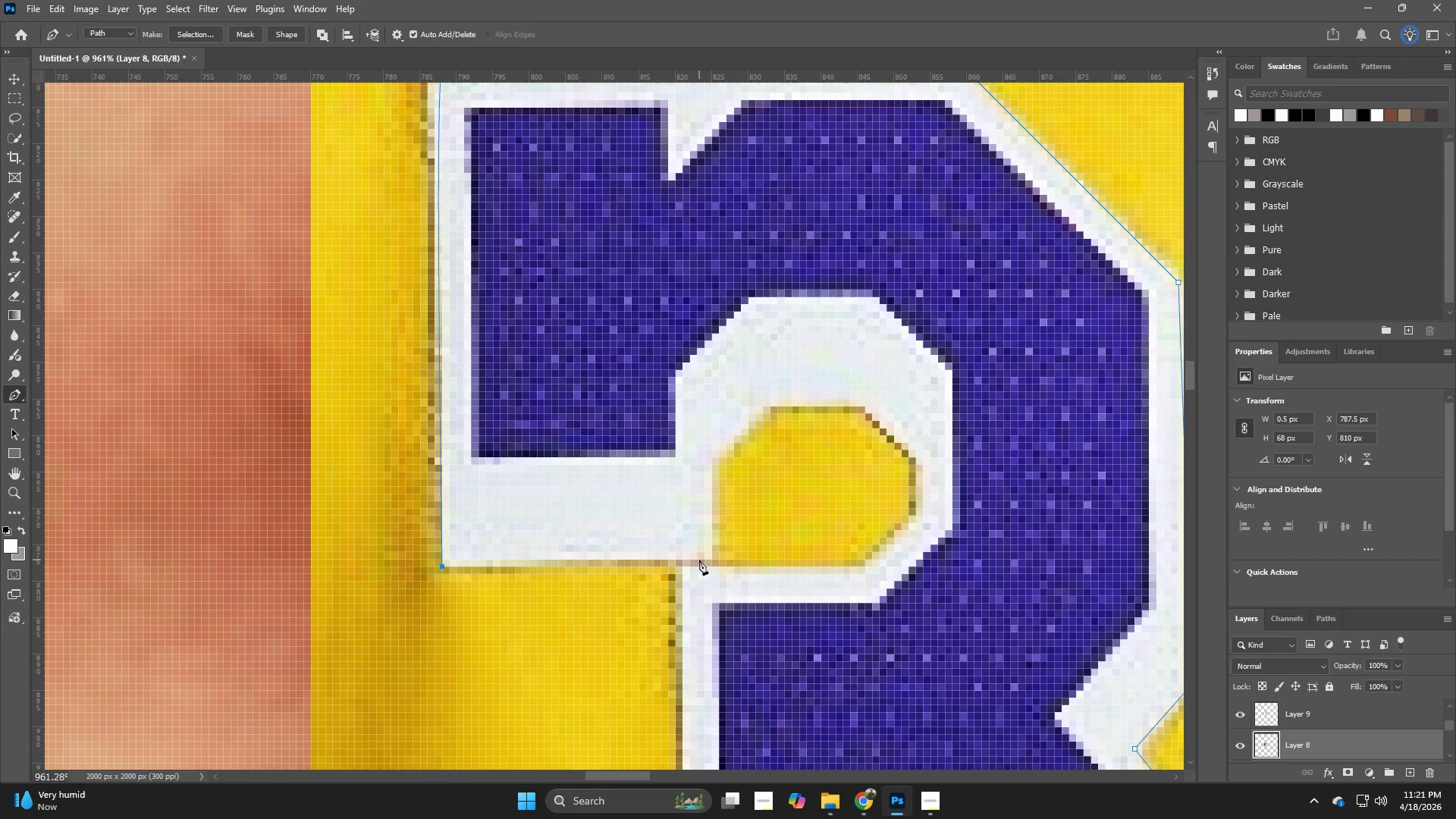 
left_click([708, 558])
 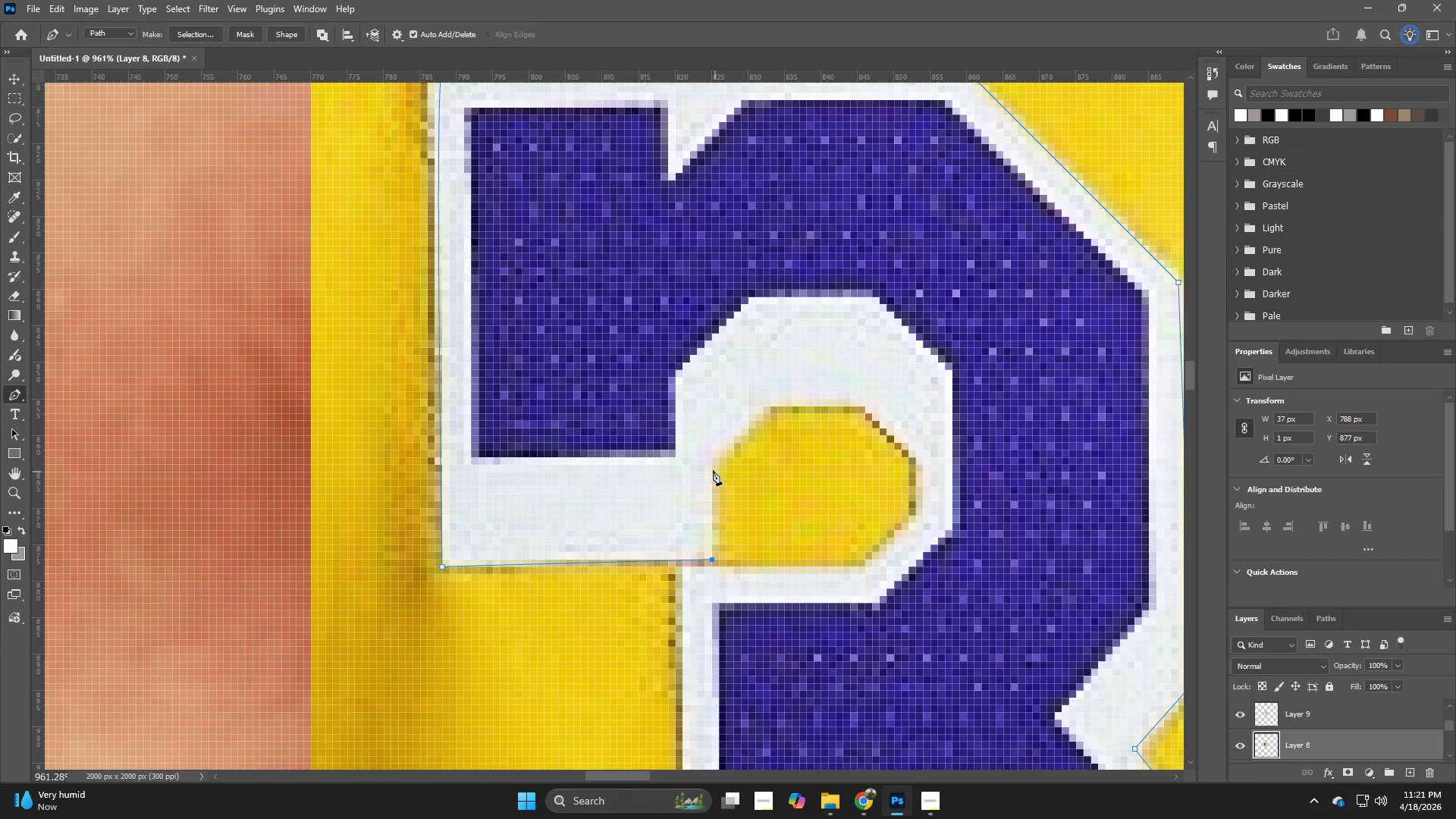 
left_click([711, 457])
 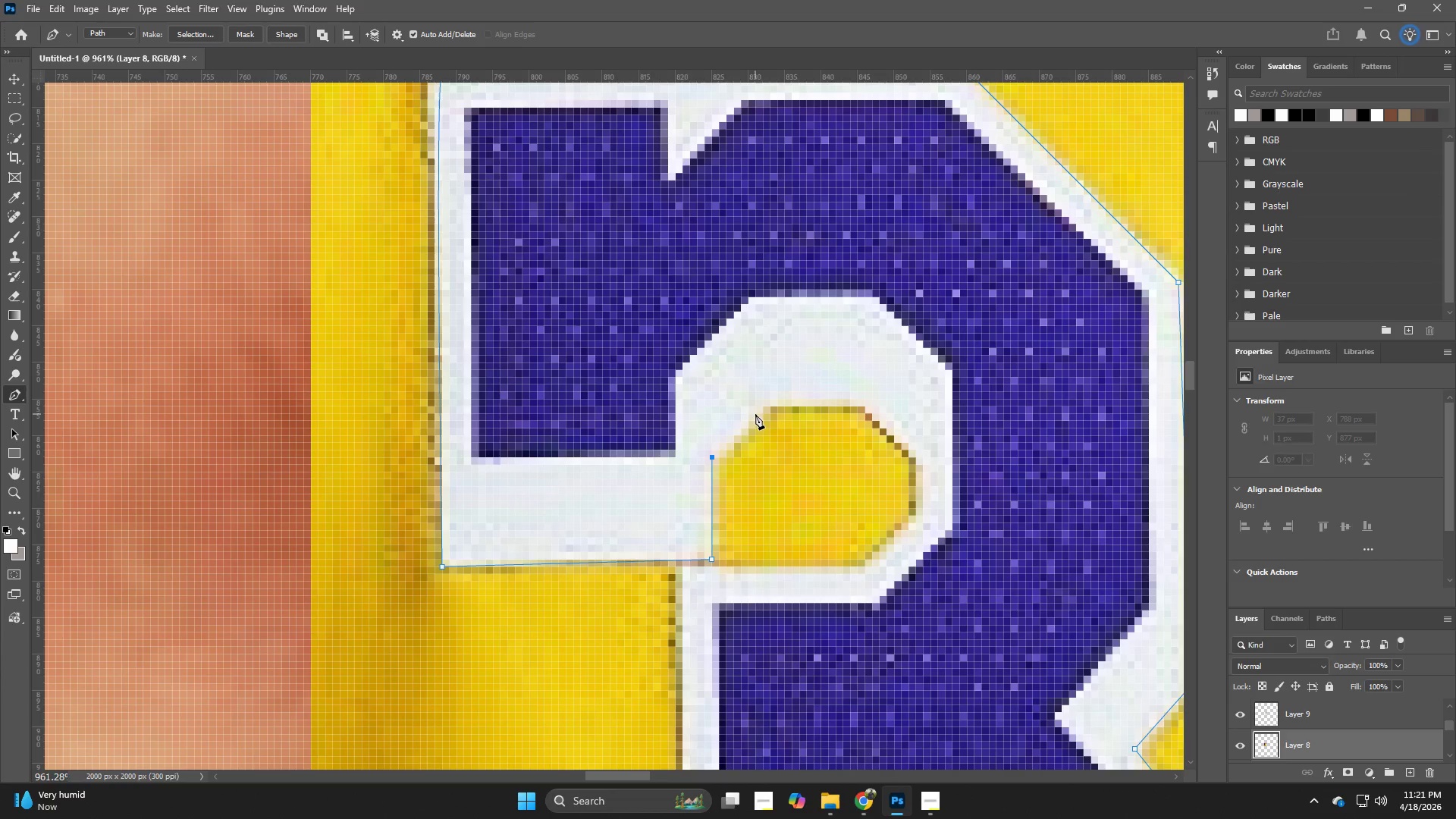 
left_click_drag(start_coordinate=[758, 409], to_coordinate=[764, 401])
 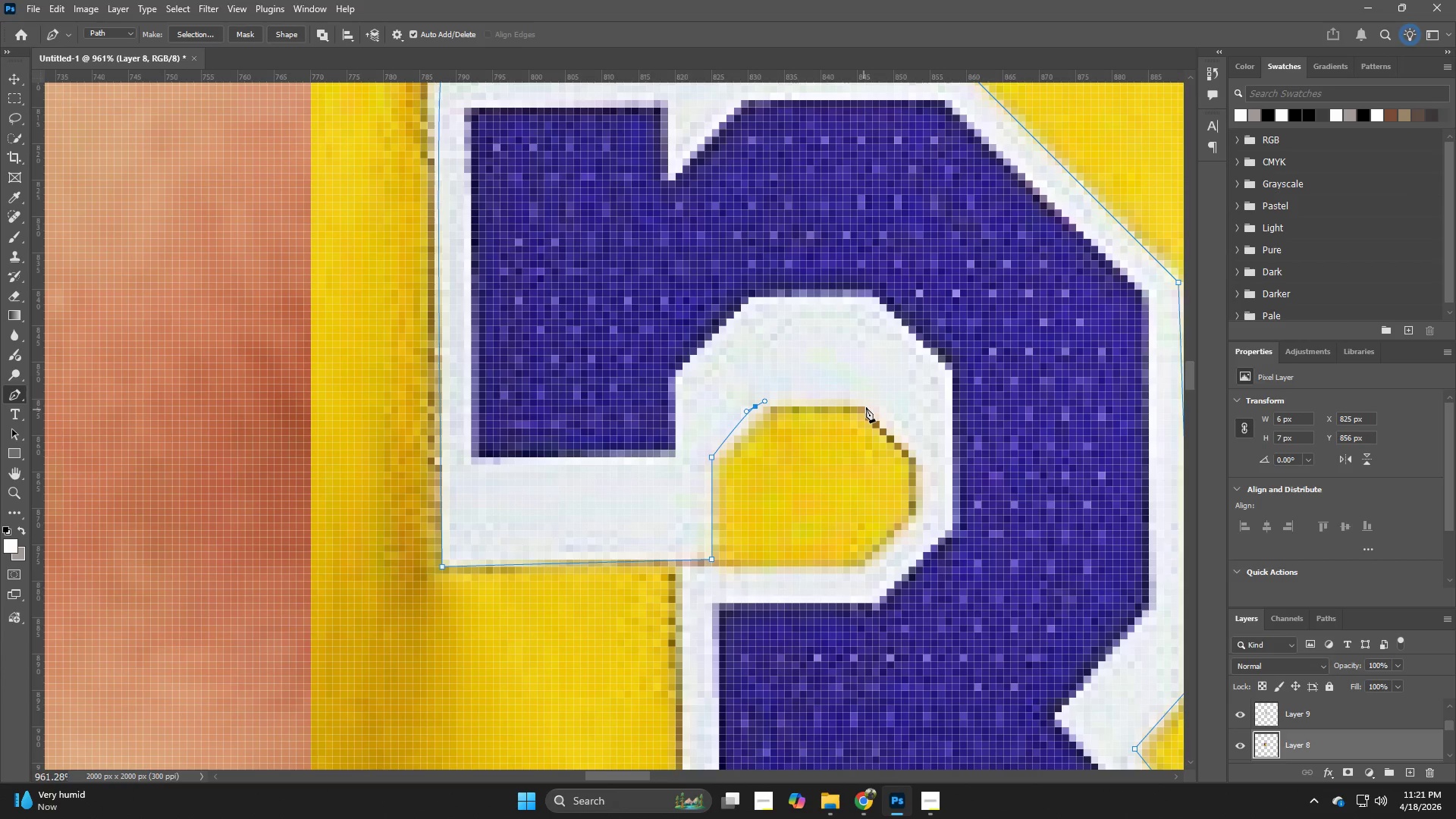 
left_click([863, 404])
 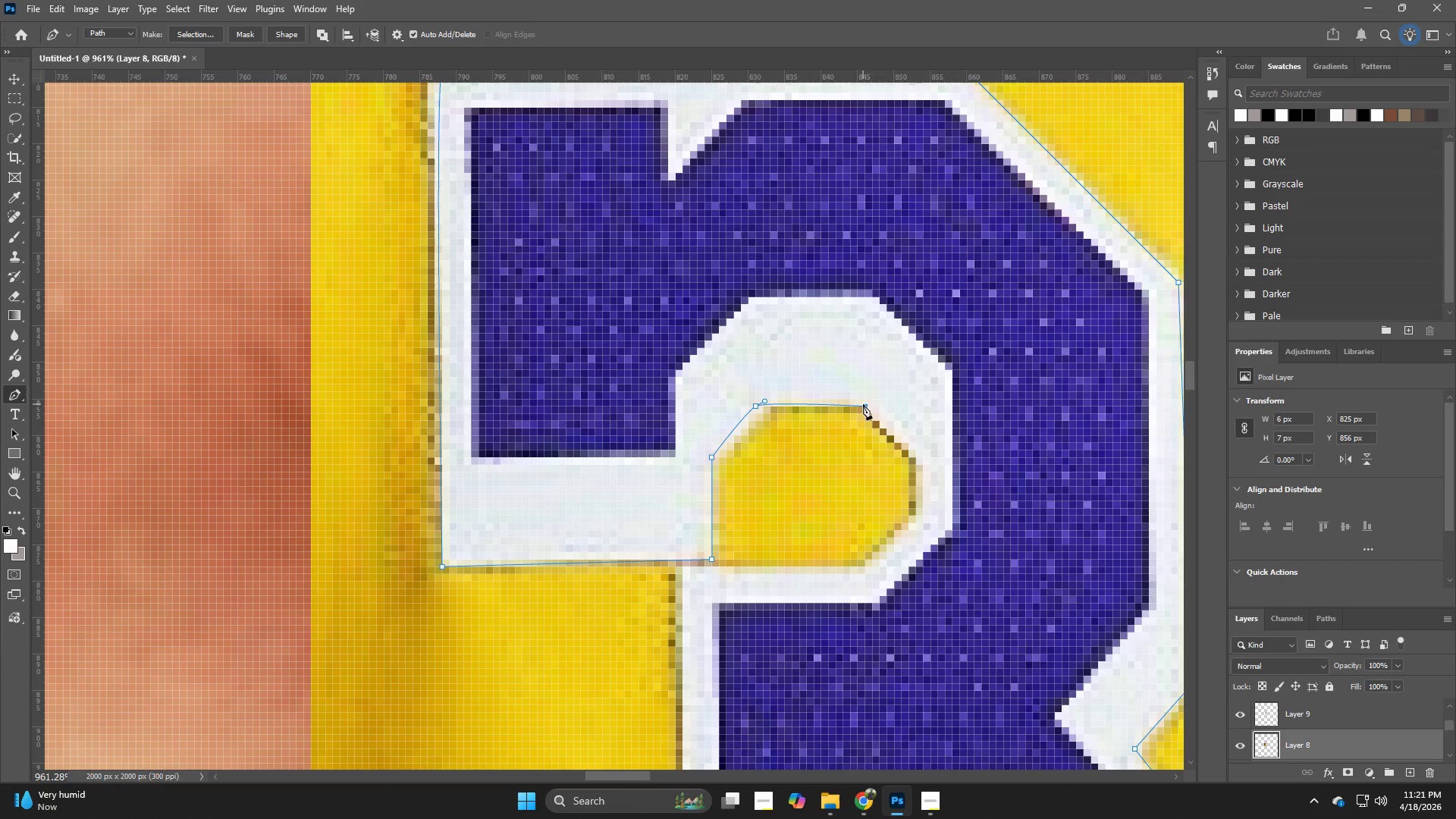 
hold_key(key=Space, duration=0.66)
 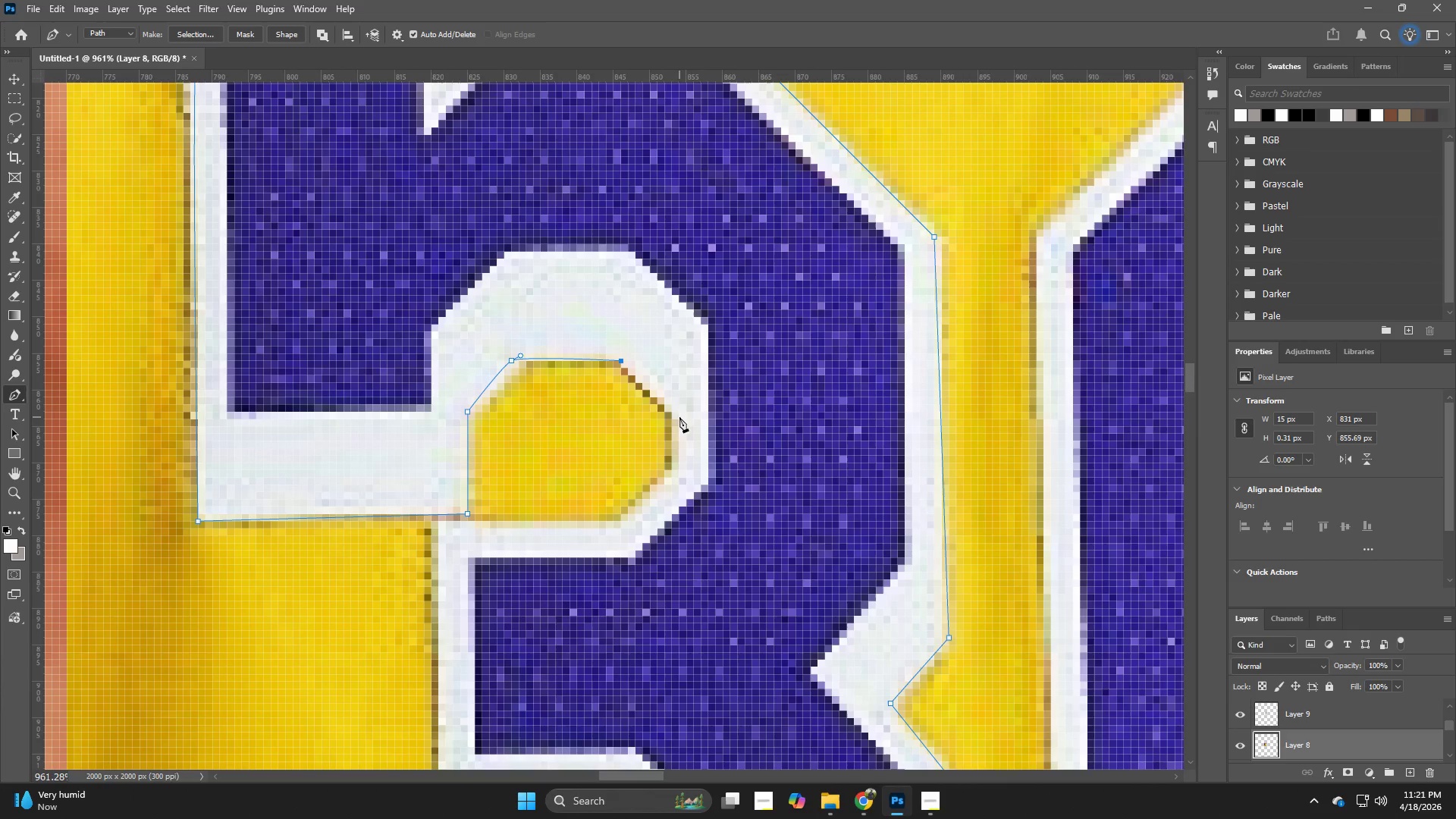 
left_click_drag(start_coordinate=[982, 457], to_coordinate=[738, 412])
 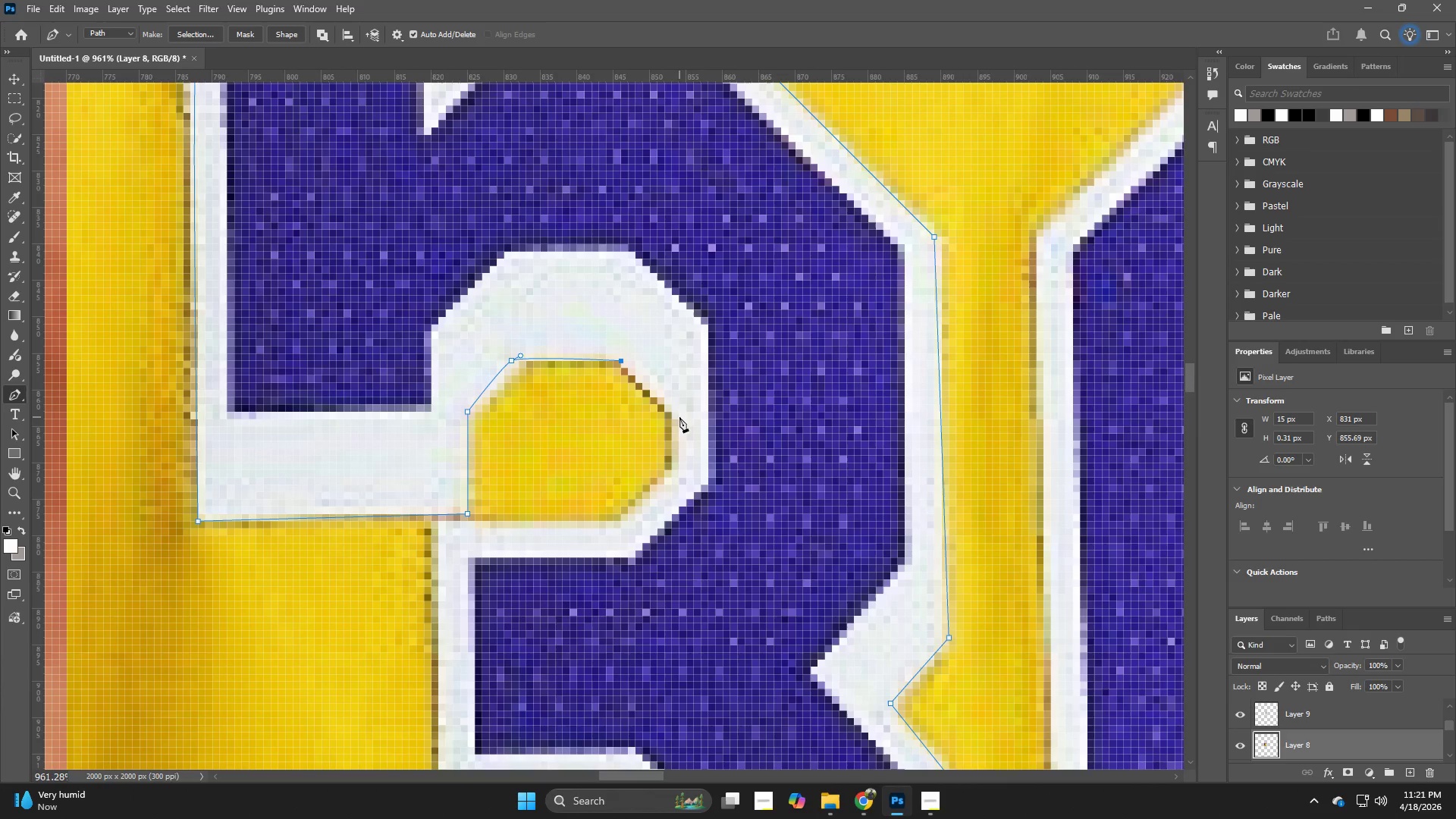 
left_click([675, 415])
 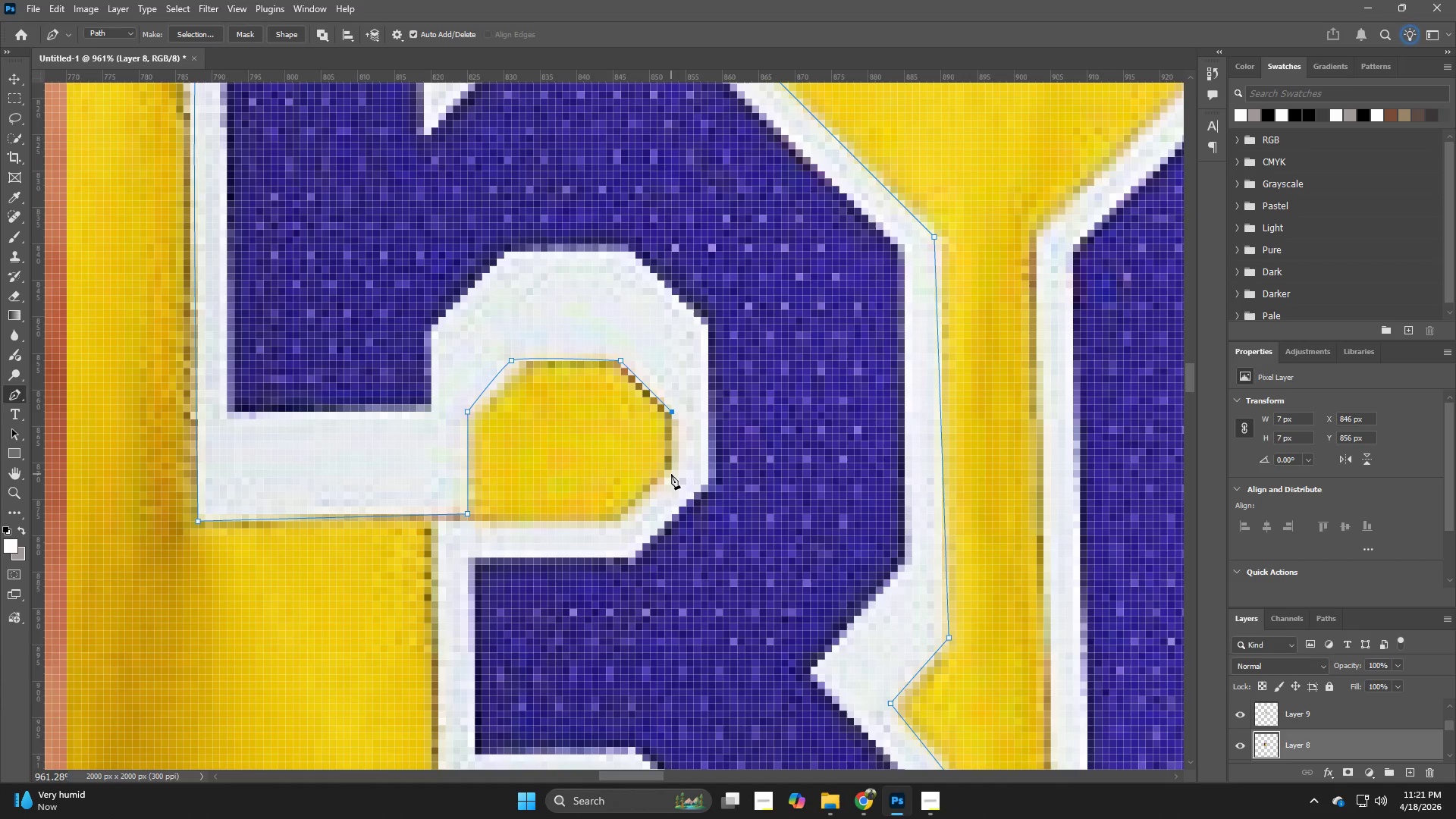 
left_click([671, 474])
 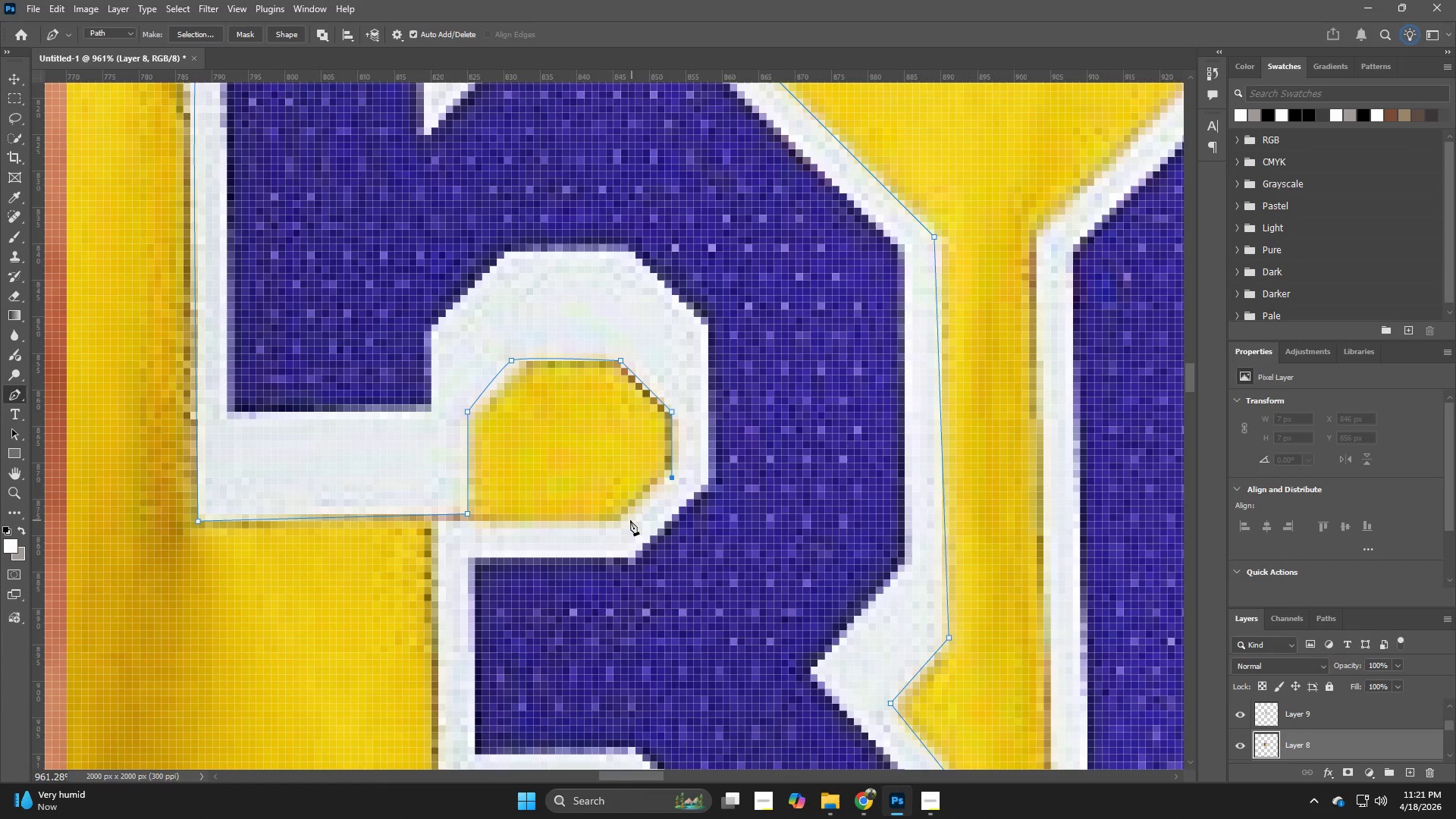 
left_click([625, 522])
 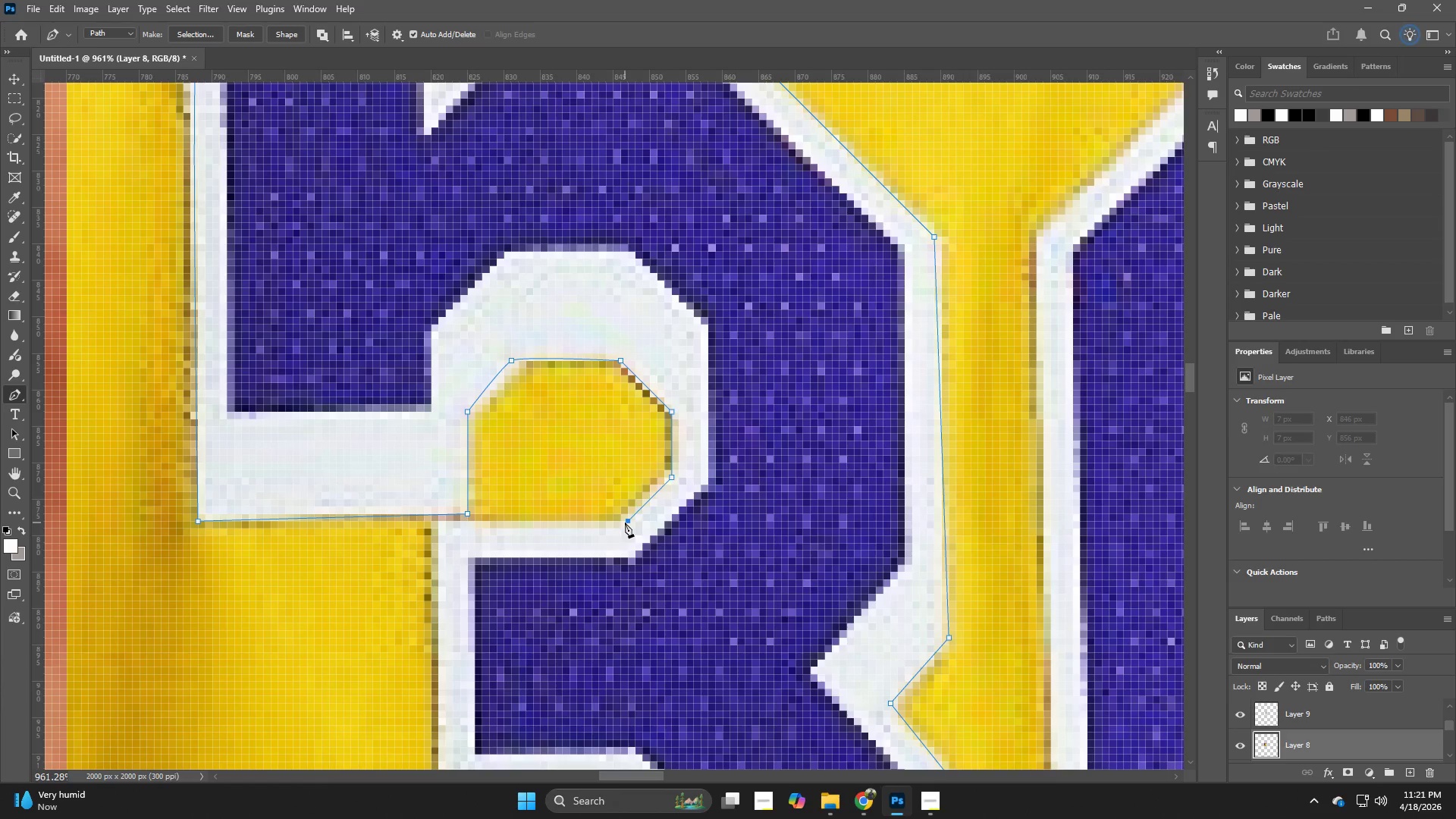 
hold_key(key=Space, duration=0.62)
 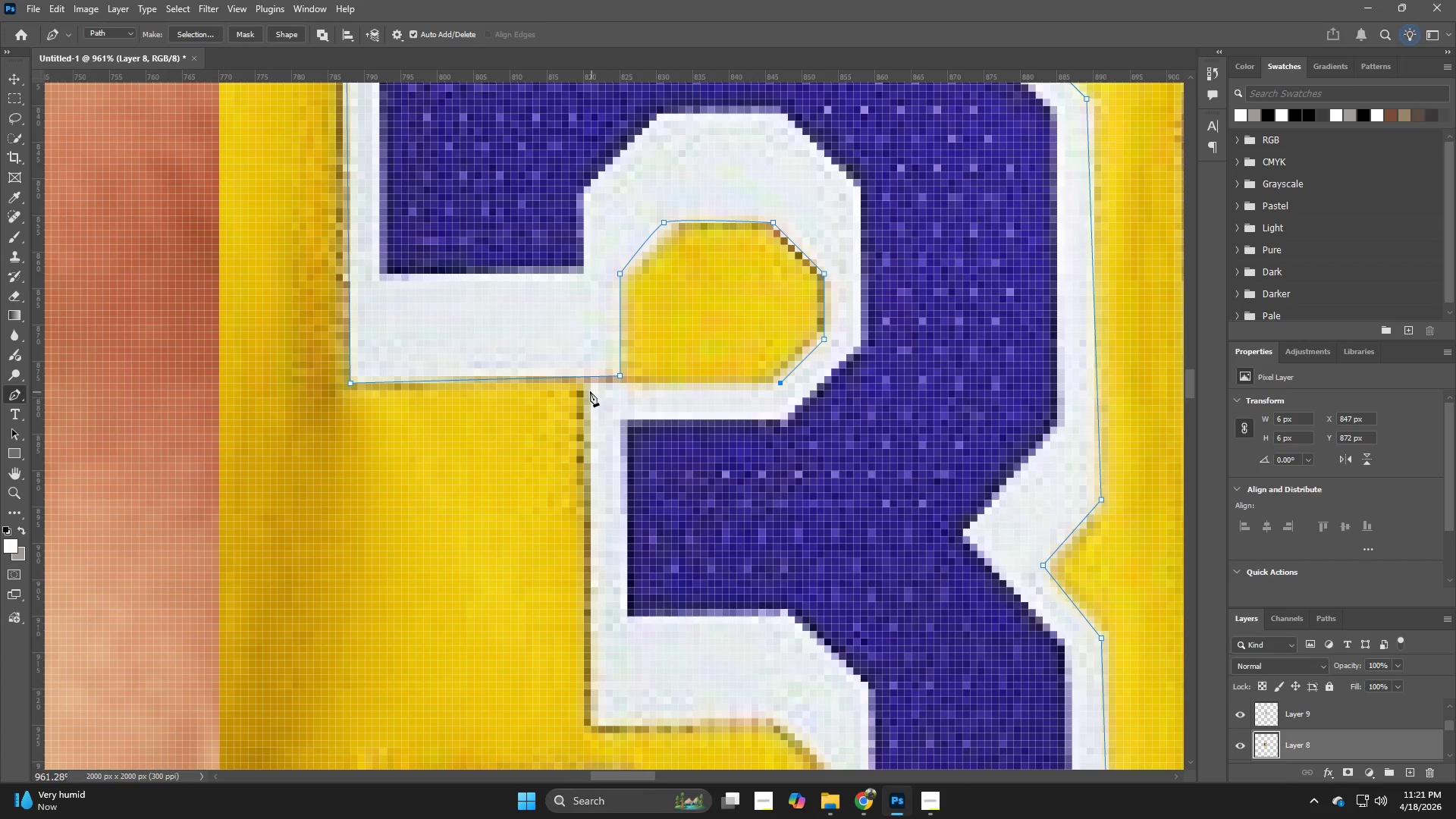 
left_click_drag(start_coordinate=[603, 552], to_coordinate=[755, 414])
 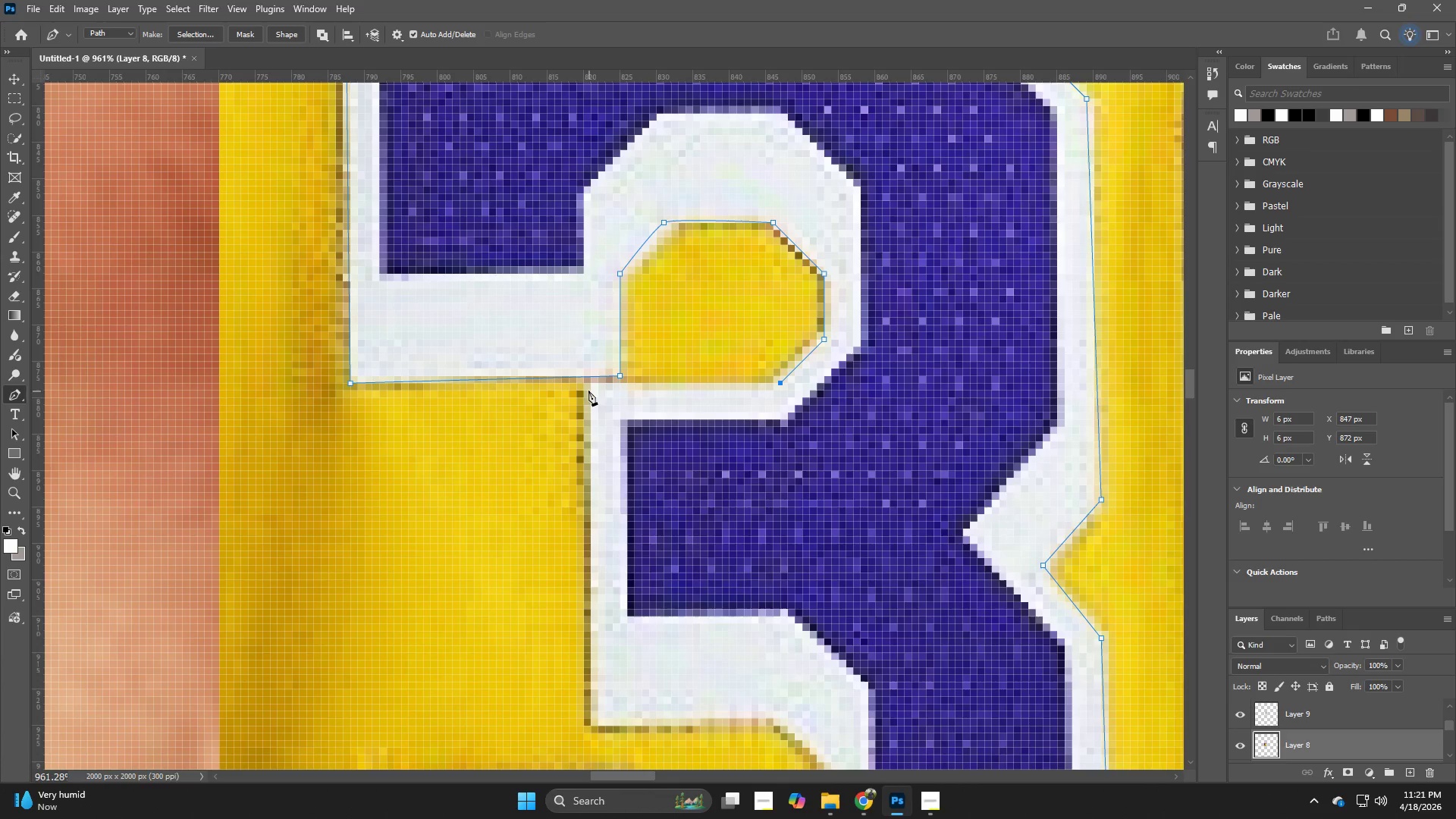 
left_click([587, 389])
 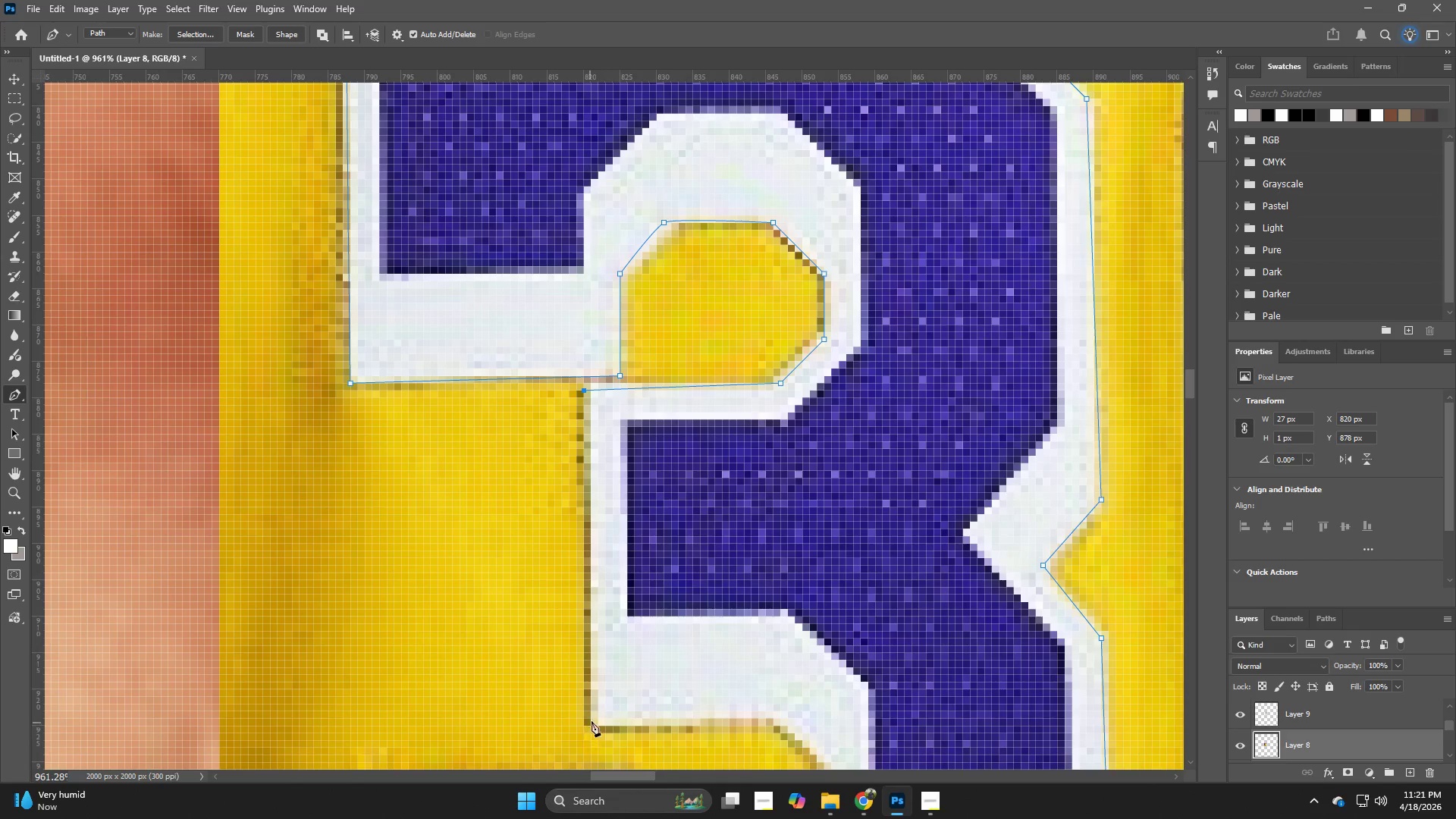 
left_click([594, 720])
 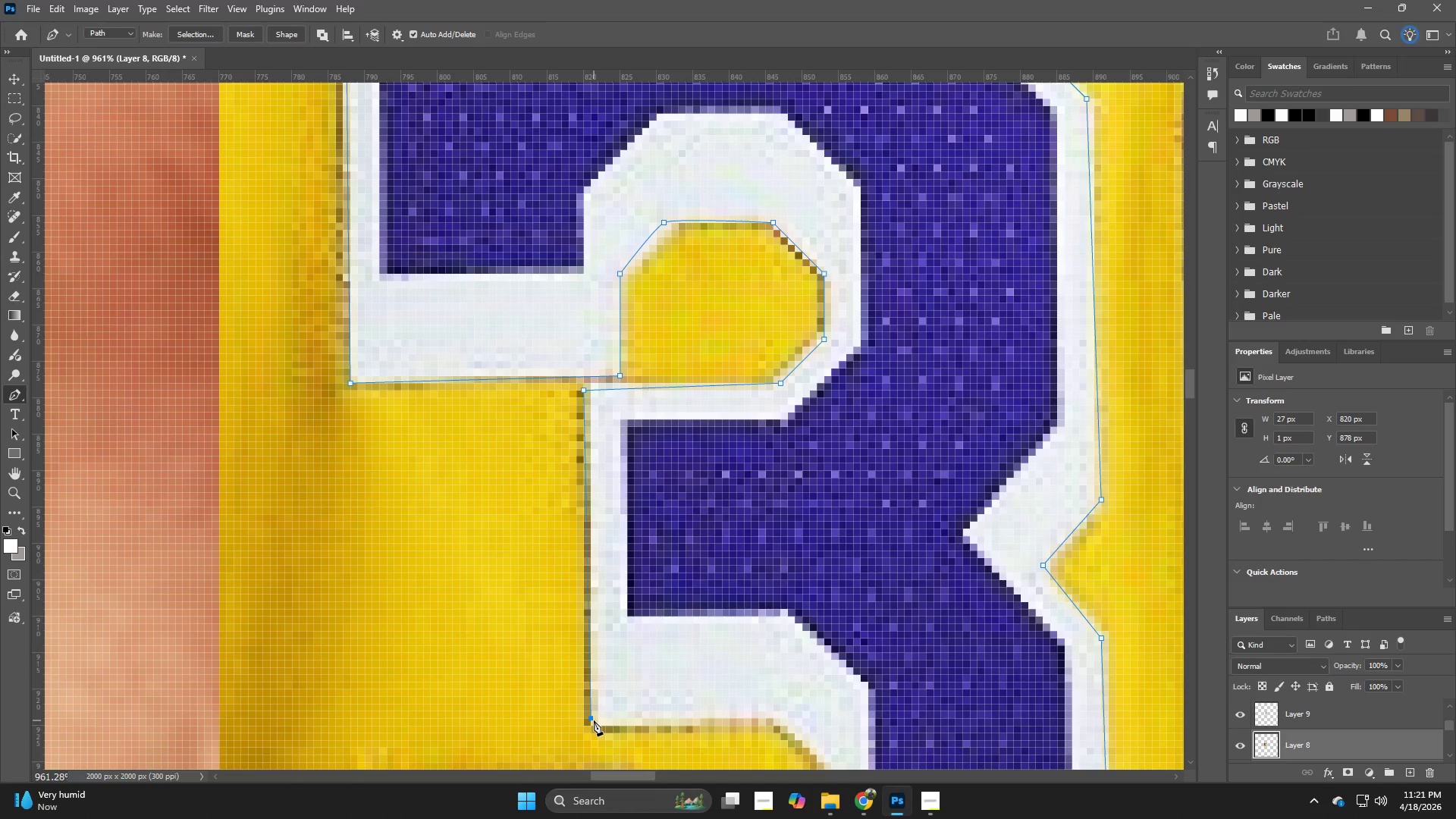 
hold_key(key=Space, duration=0.67)
 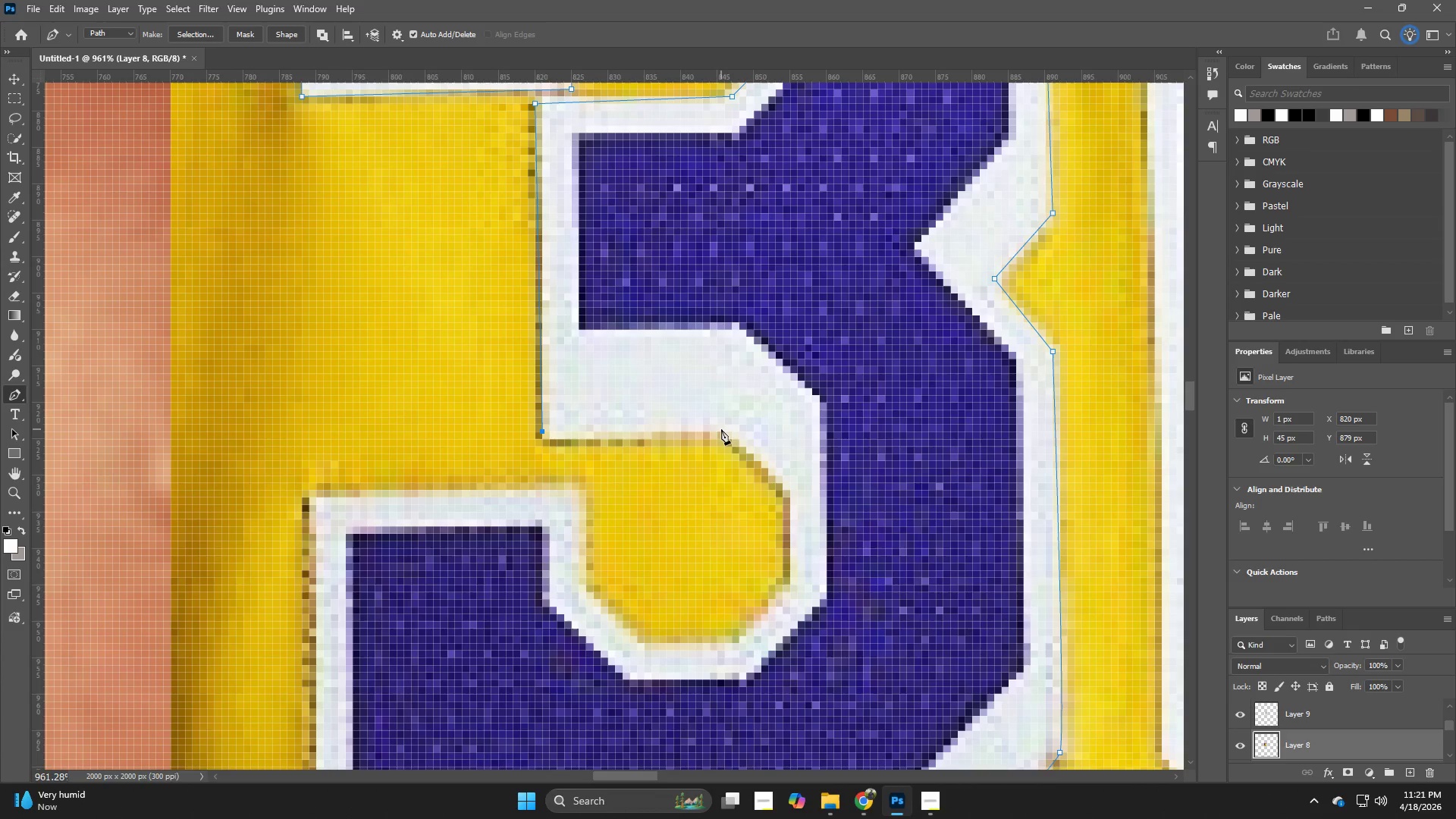 
left_click_drag(start_coordinate=[736, 716], to_coordinate=[687, 429])
 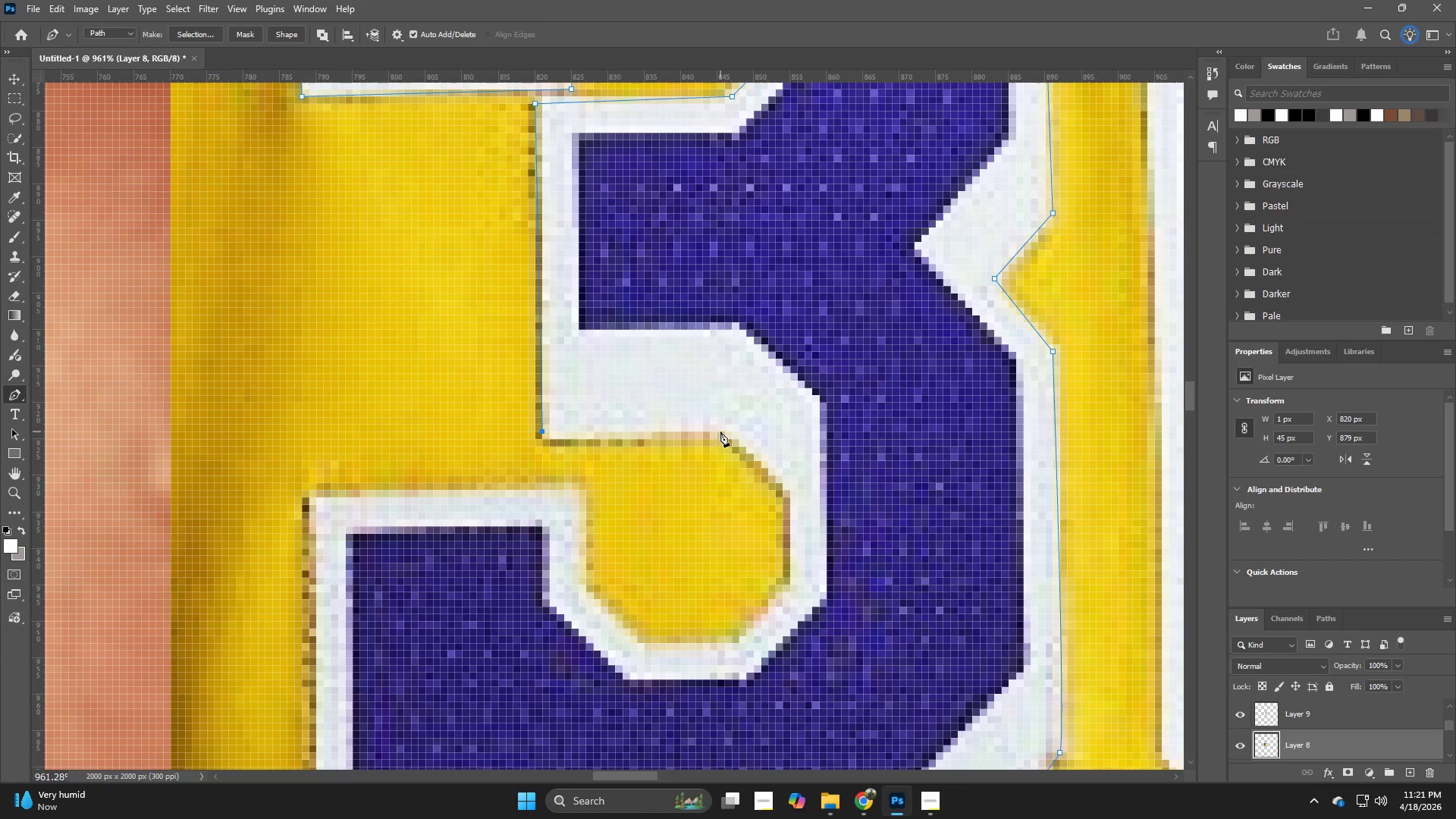 
left_click([721, 429])
 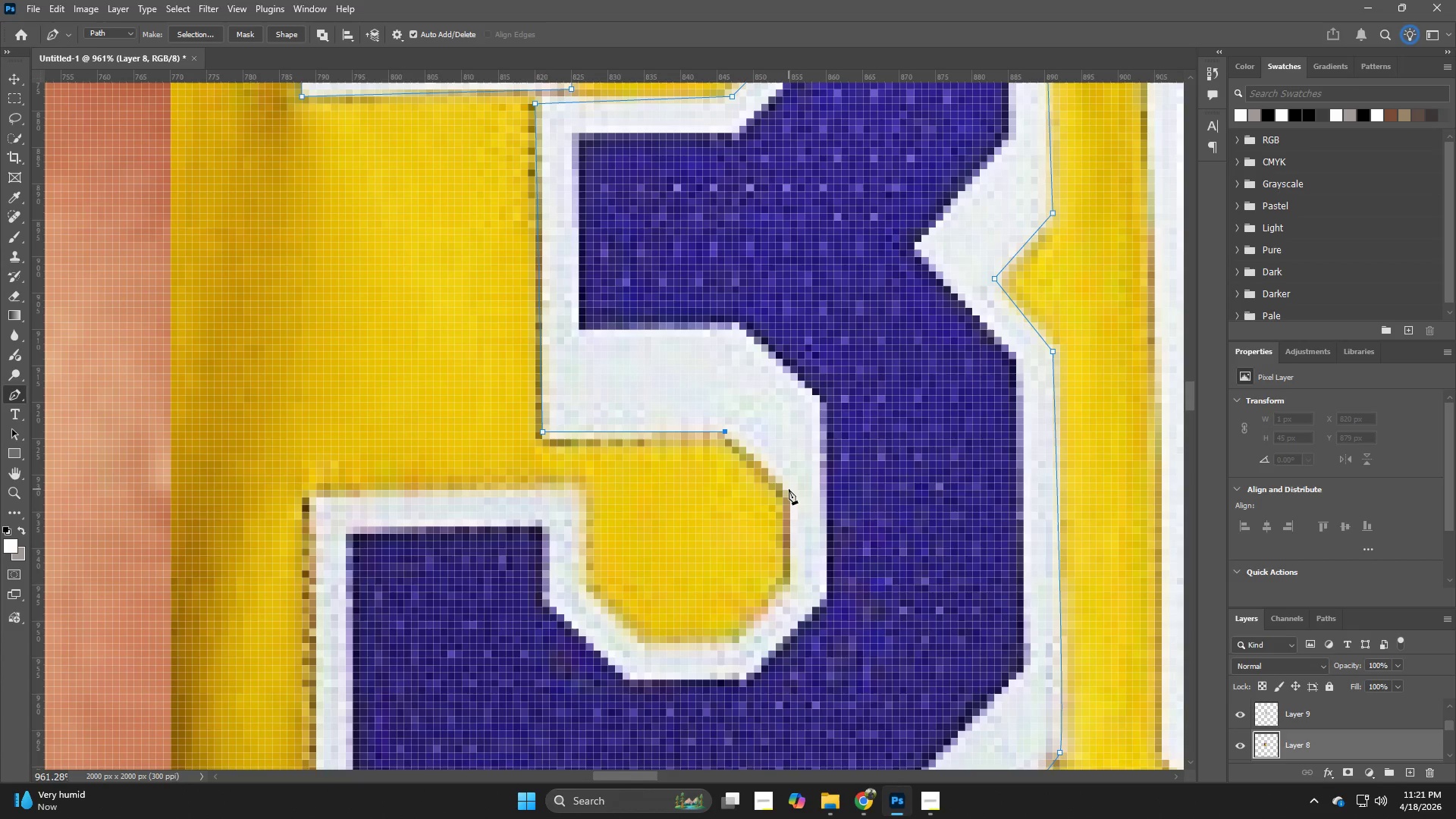 
hold_key(key=Space, duration=0.62)
 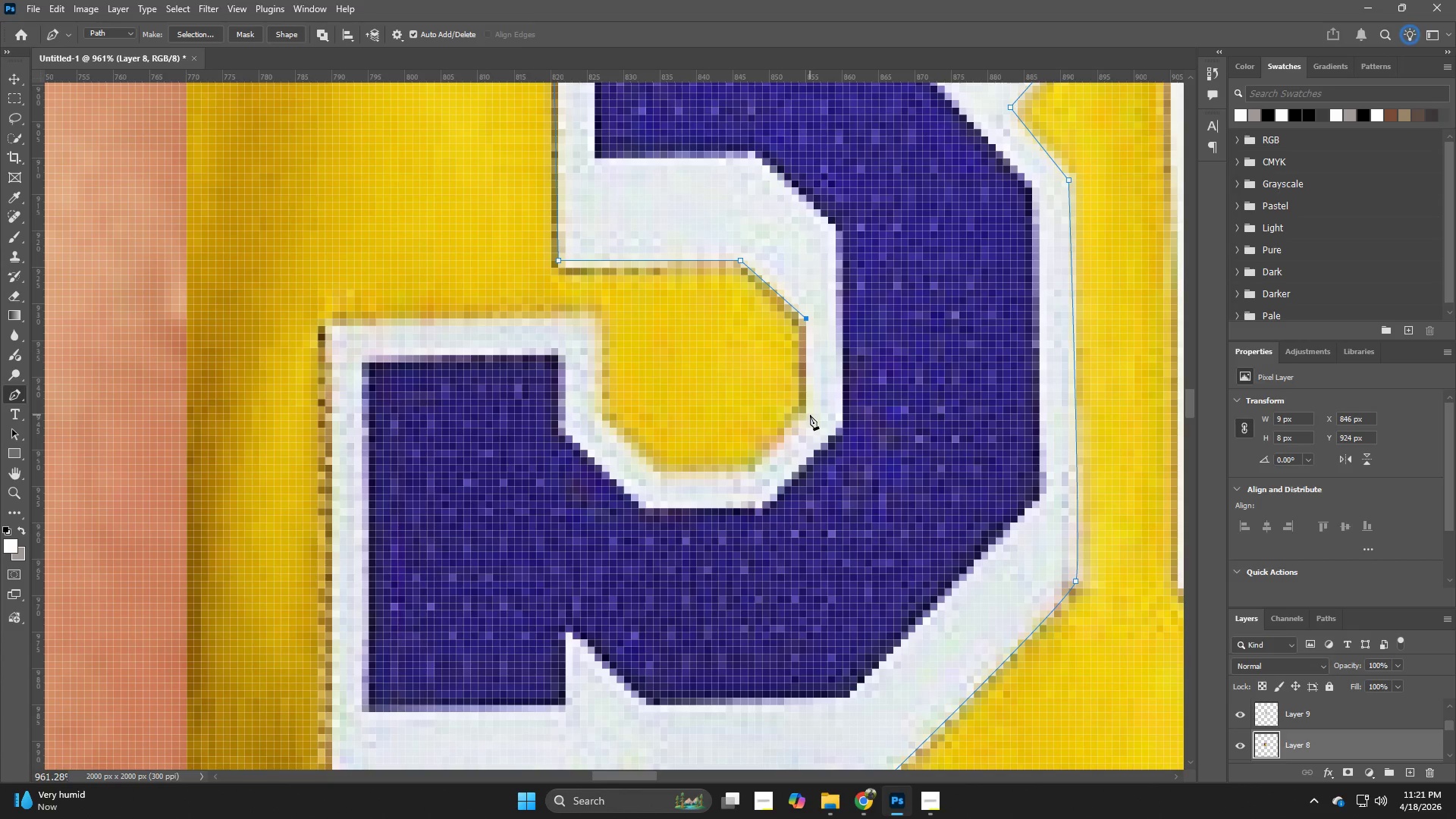 
left_click_drag(start_coordinate=[839, 565], to_coordinate=[855, 394])
 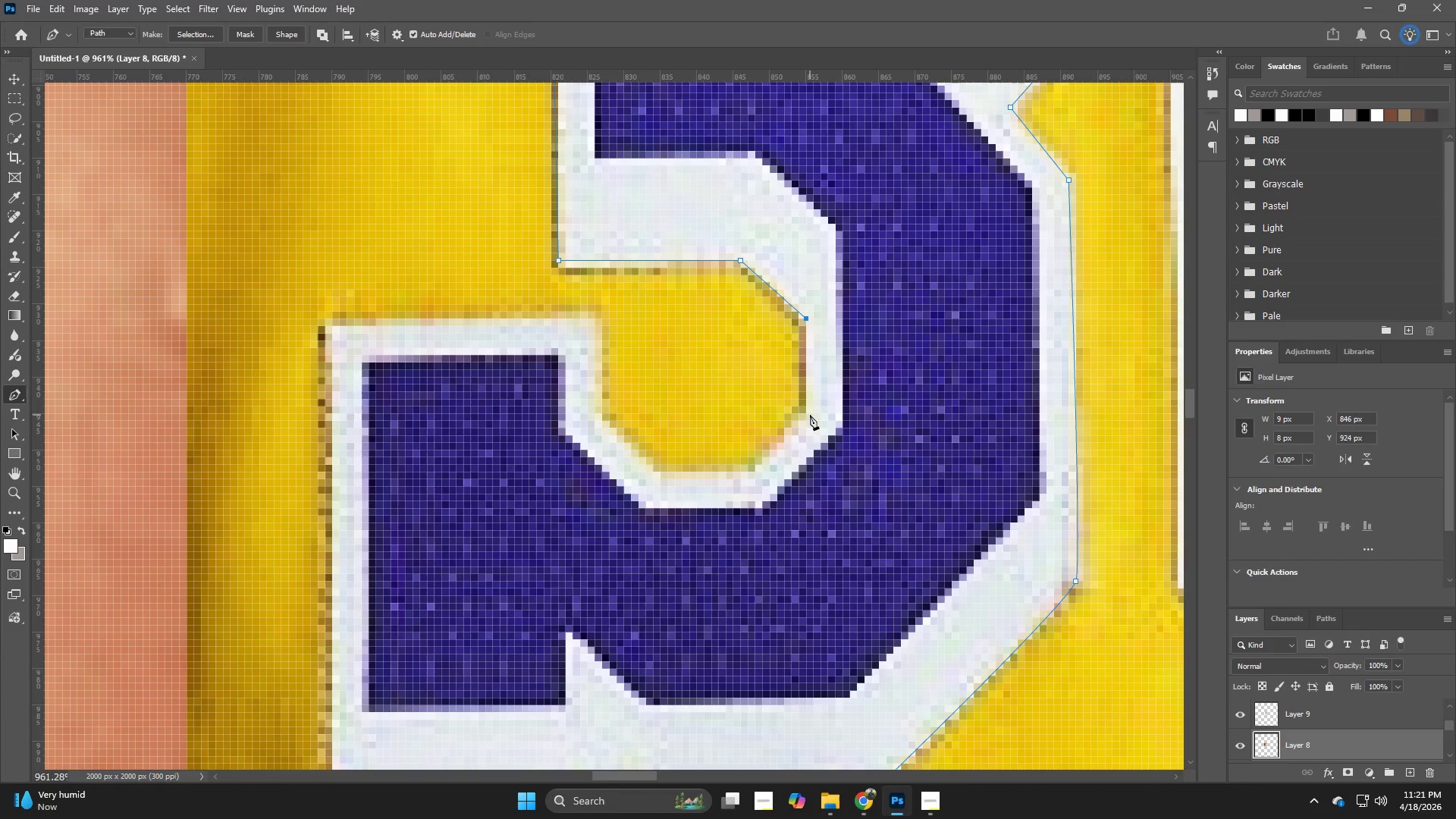 
left_click([807, 414])
 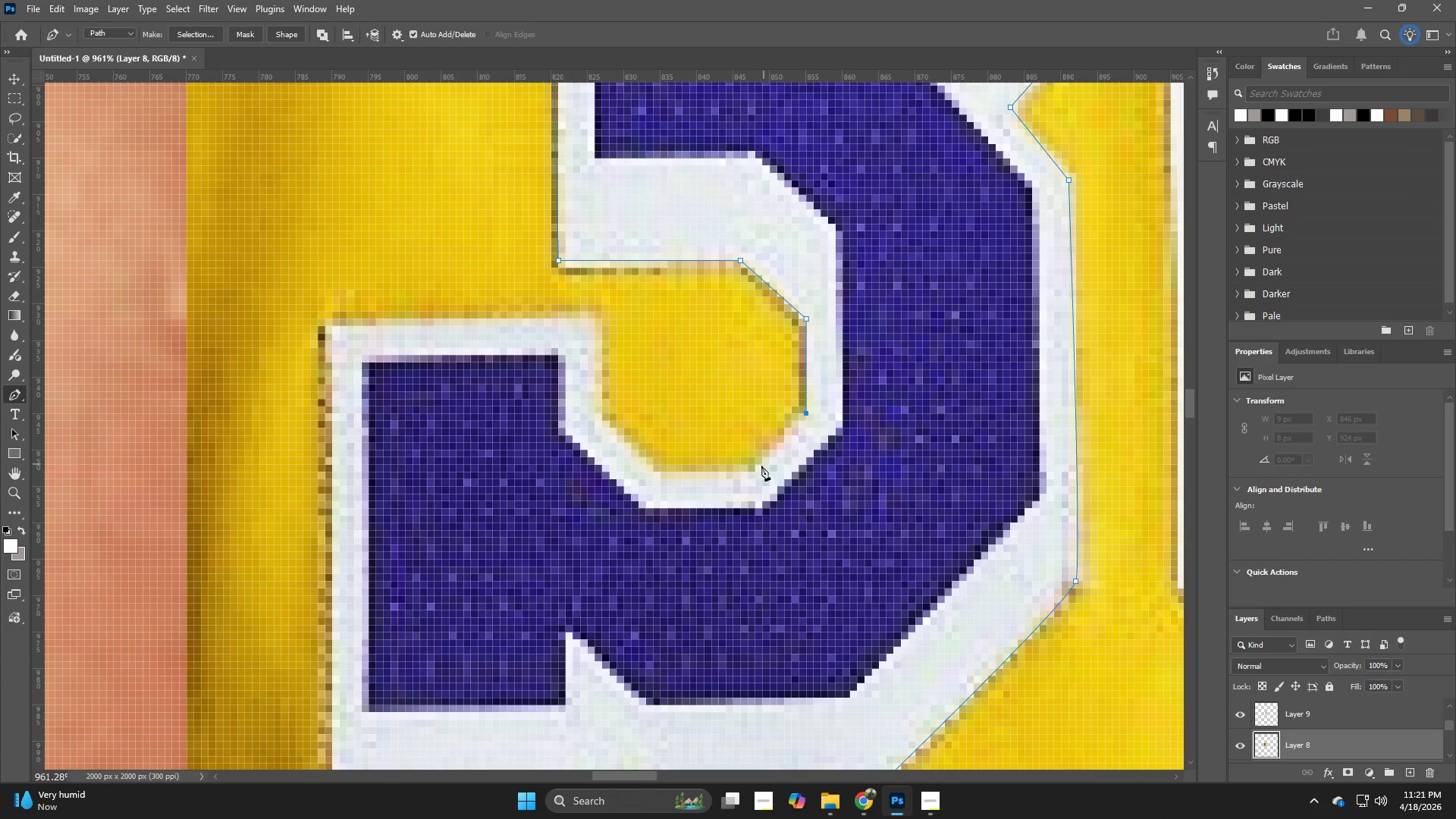 
left_click_drag(start_coordinate=[760, 468], to_coordinate=[756, 471])
 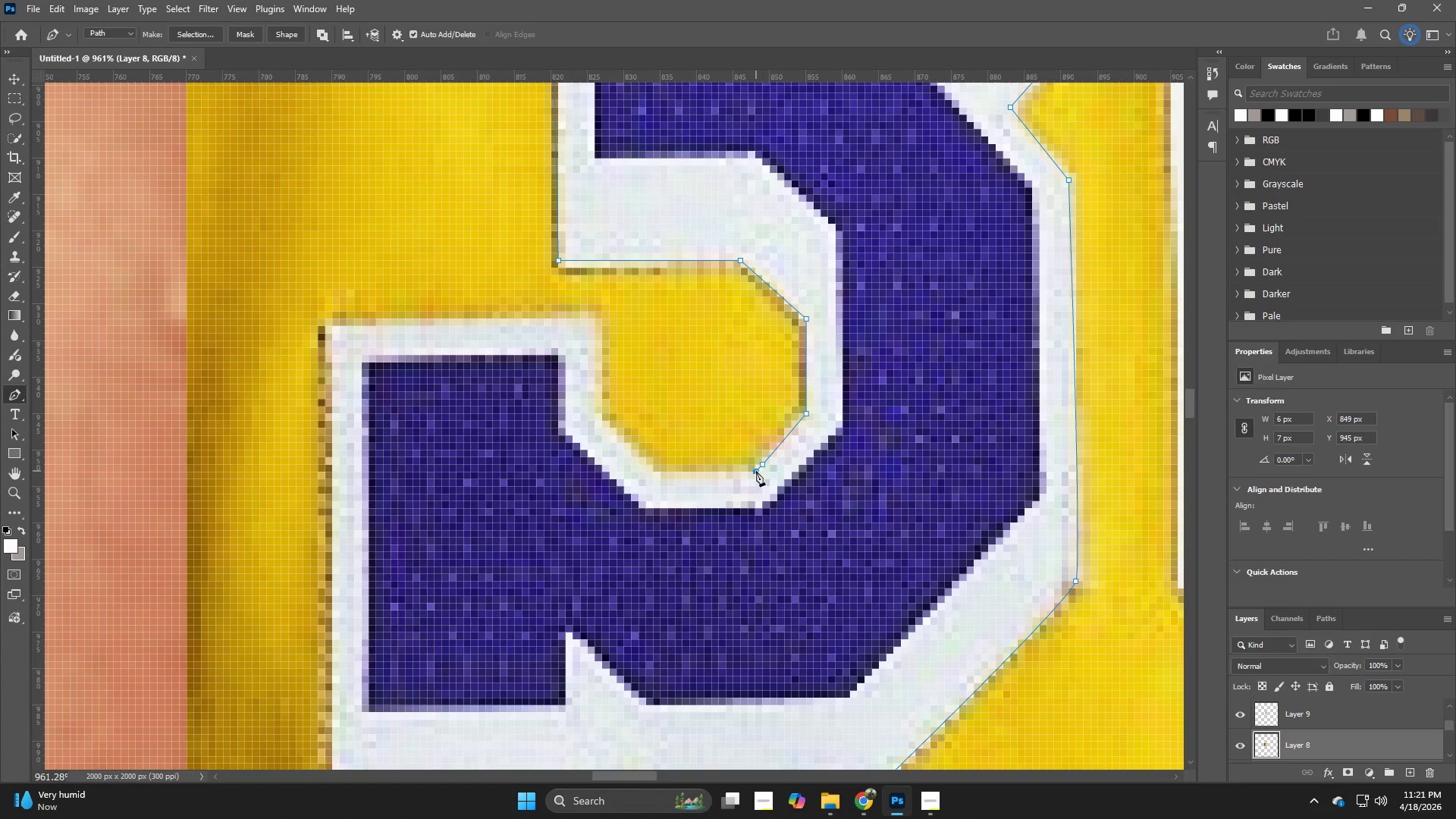 
left_click([756, 471])
 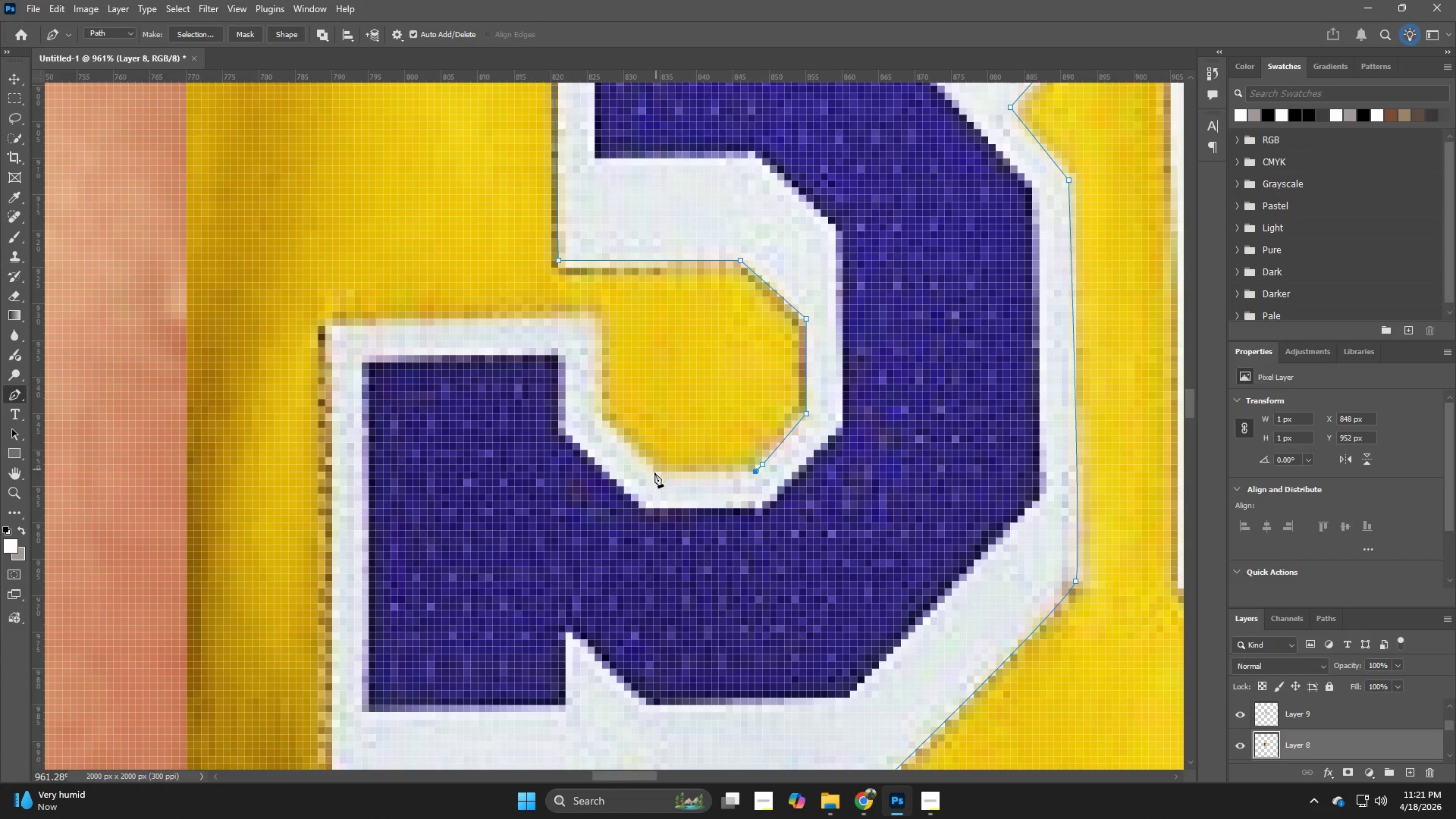 
left_click([653, 474])
 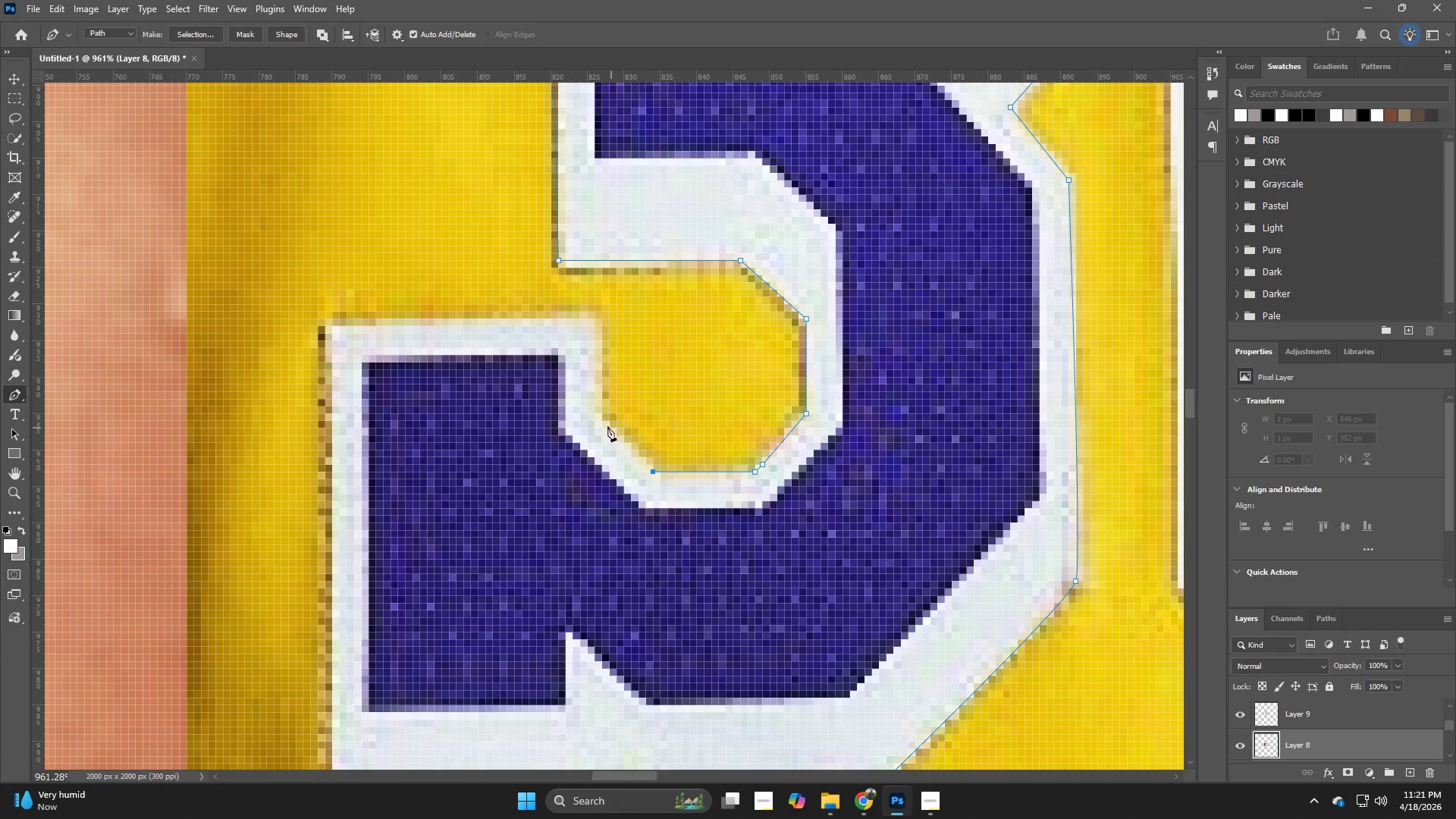 
left_click([601, 420])
 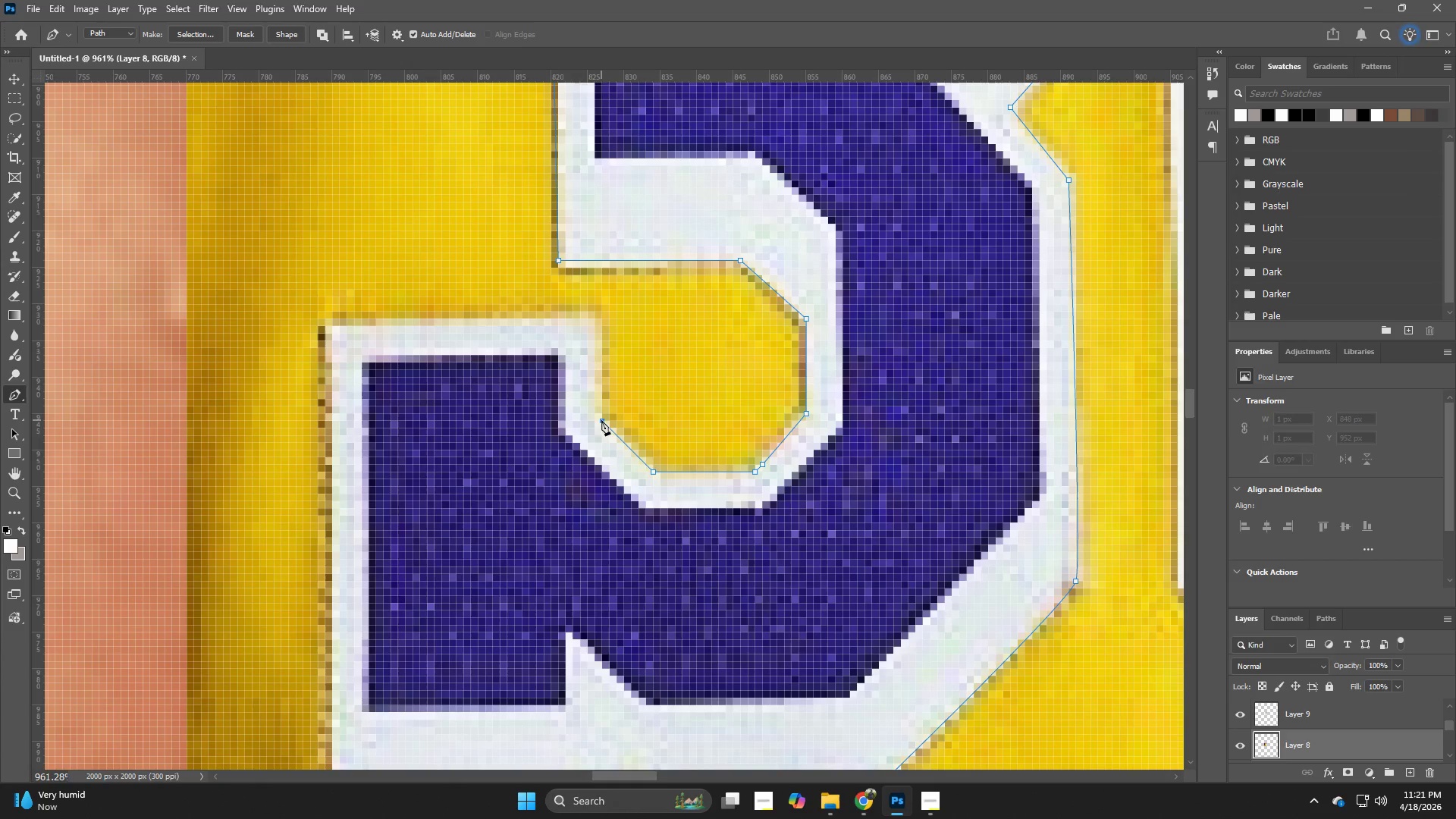 
hold_key(key=Space, duration=0.62)
 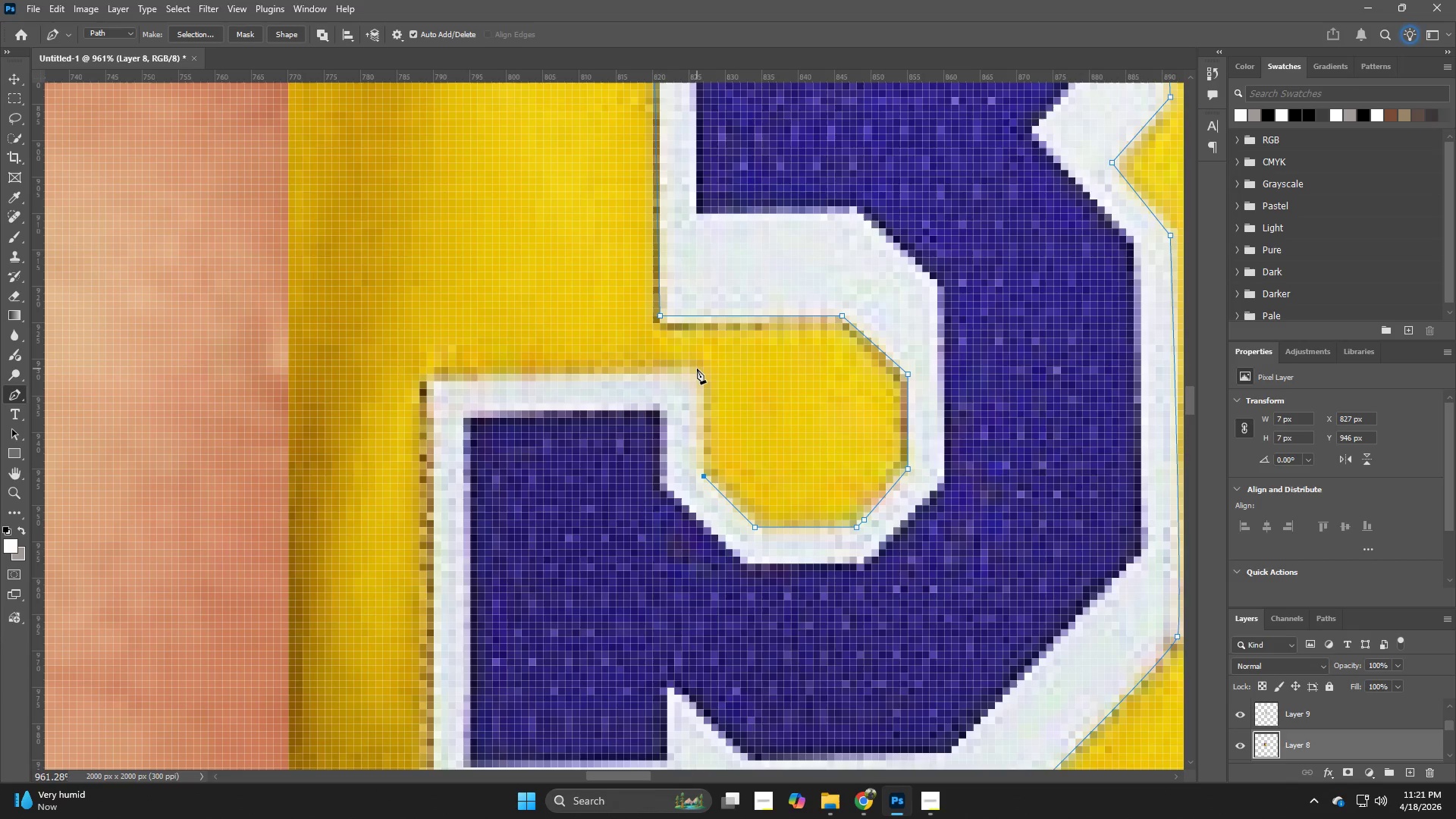 
left_click_drag(start_coordinate=[587, 388], to_coordinate=[689, 444])
 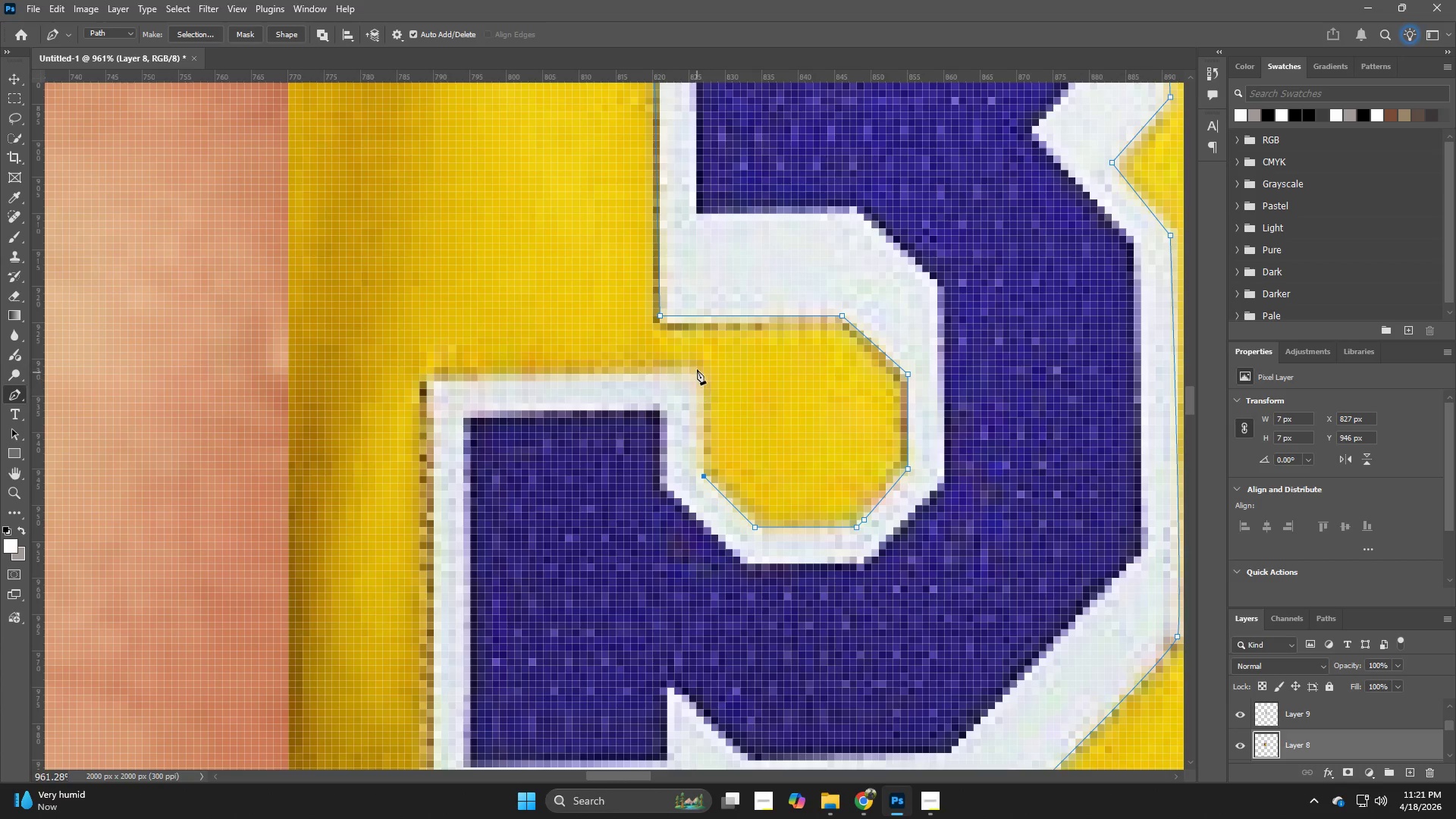 
left_click([697, 369])
 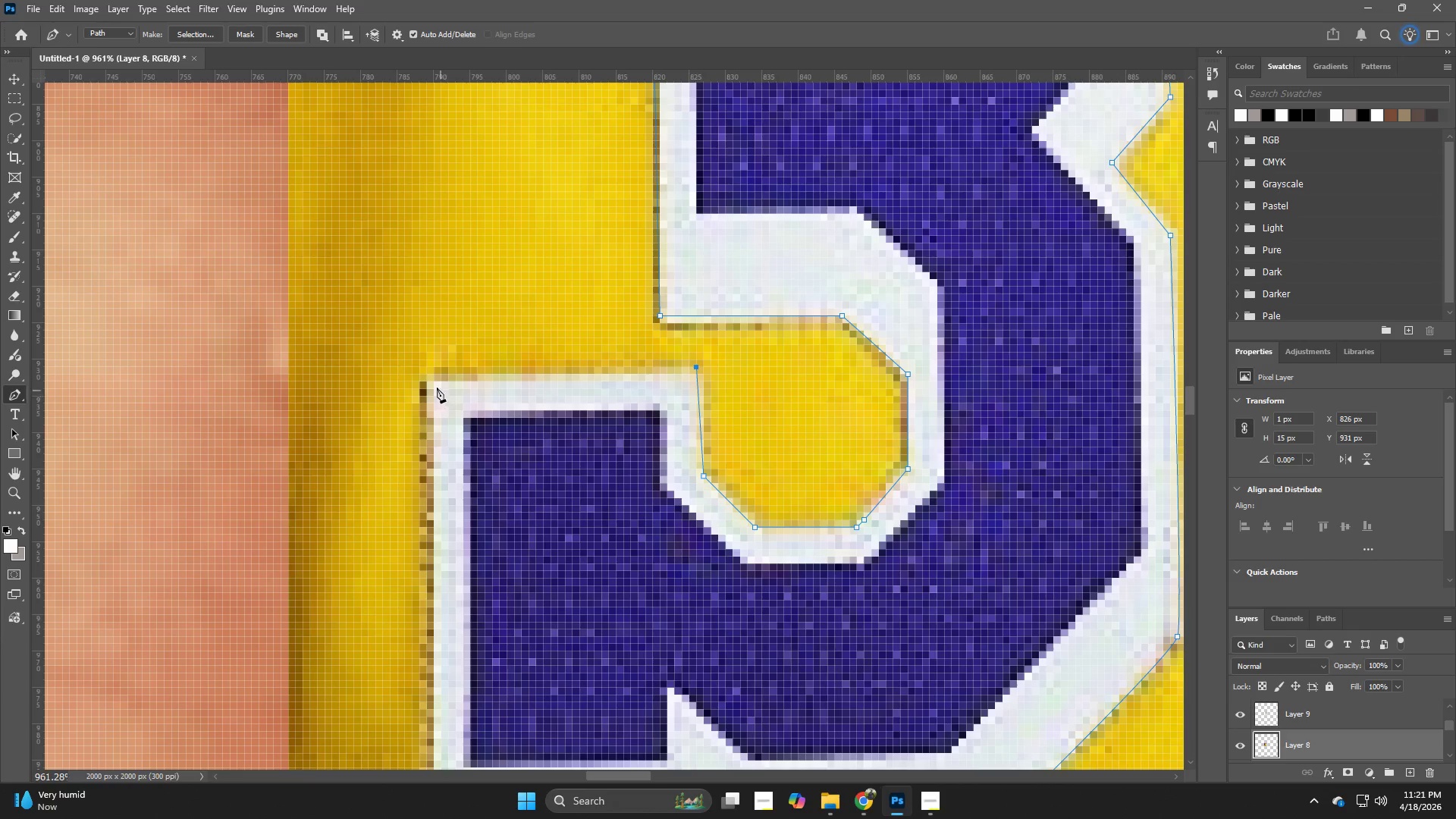 
left_click([431, 378])
 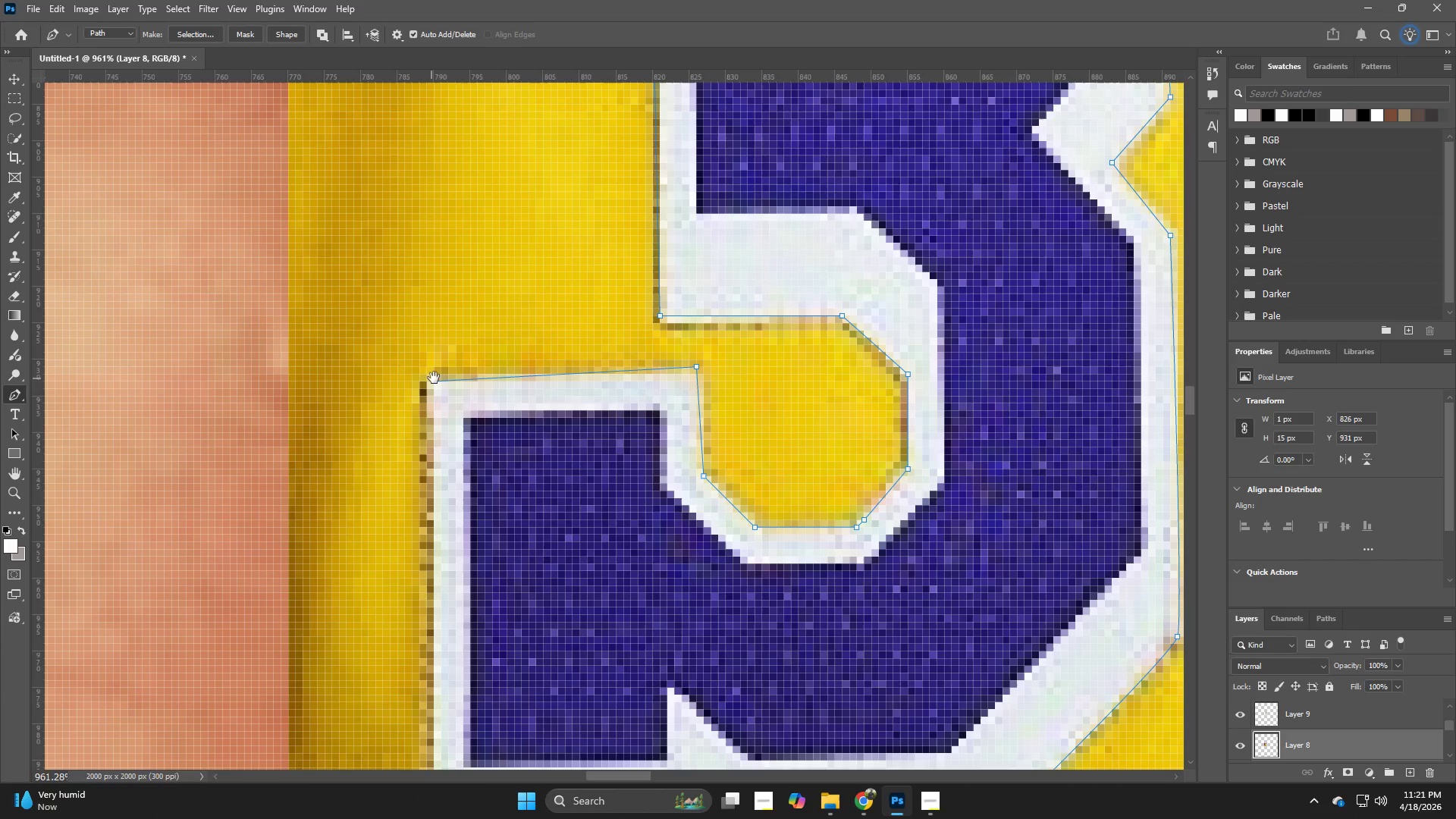 
hold_key(key=Space, duration=0.81)
 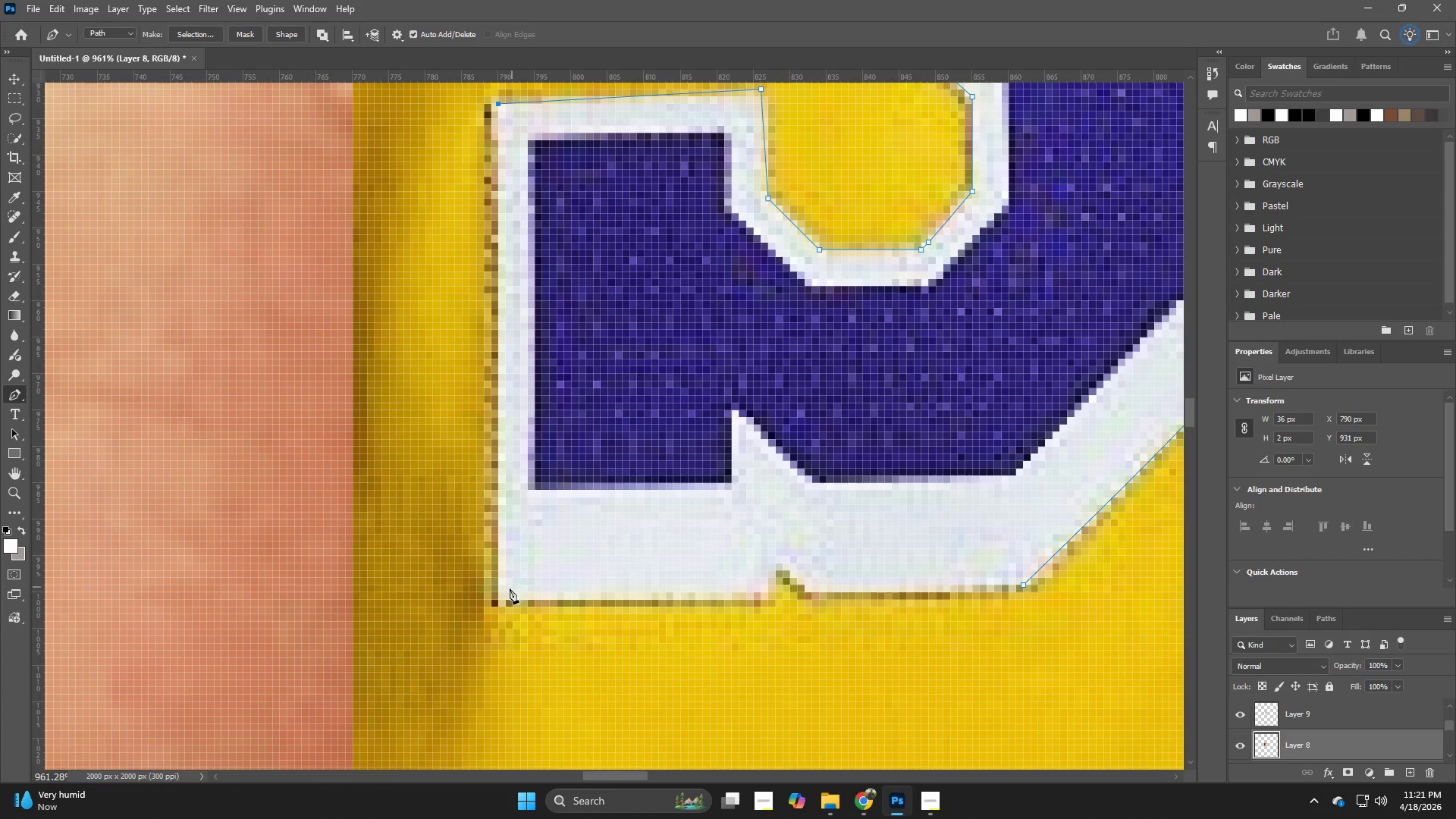 
left_click_drag(start_coordinate=[484, 512], to_coordinate=[548, 234])
 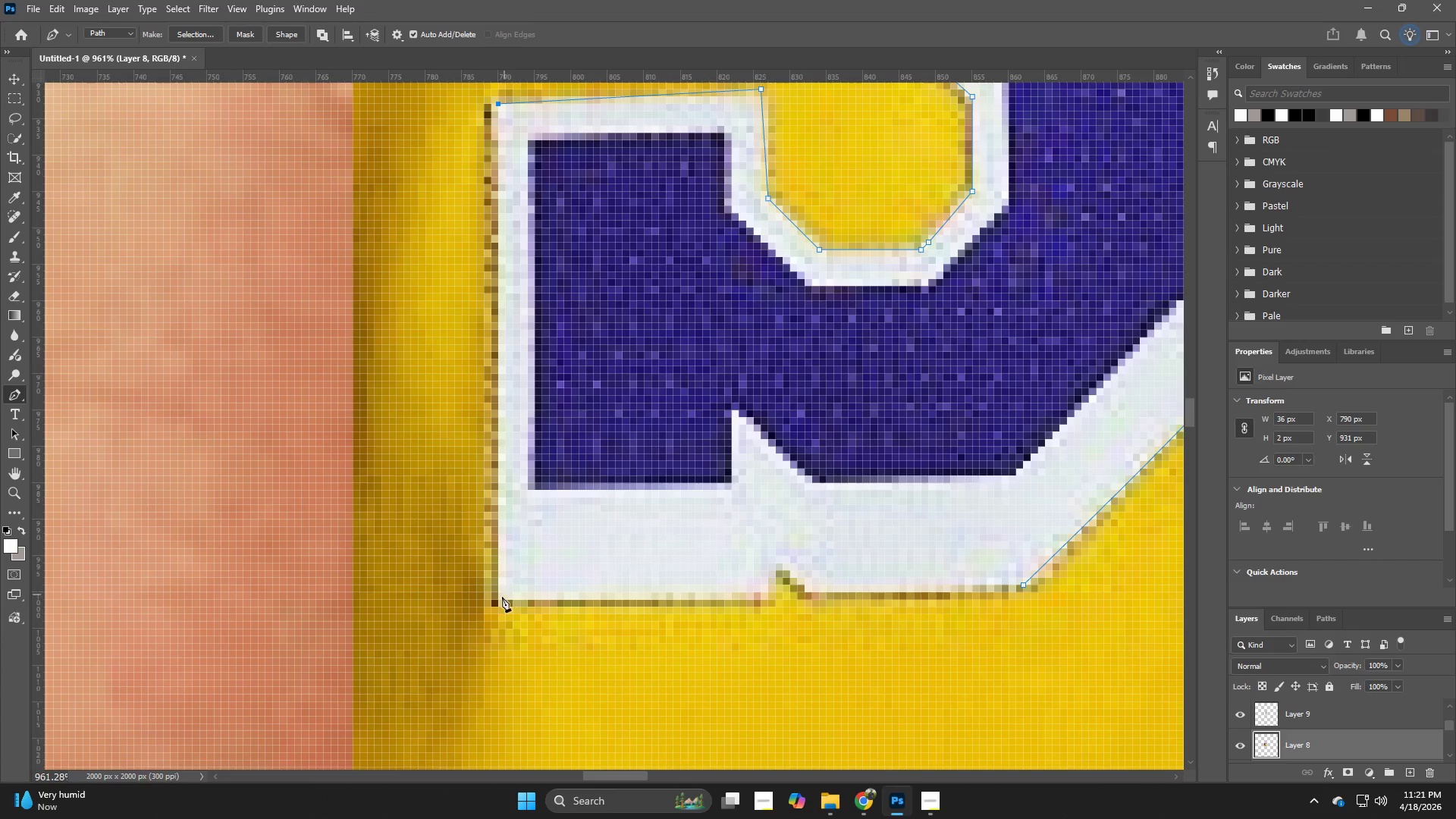 
left_click([497, 601])
 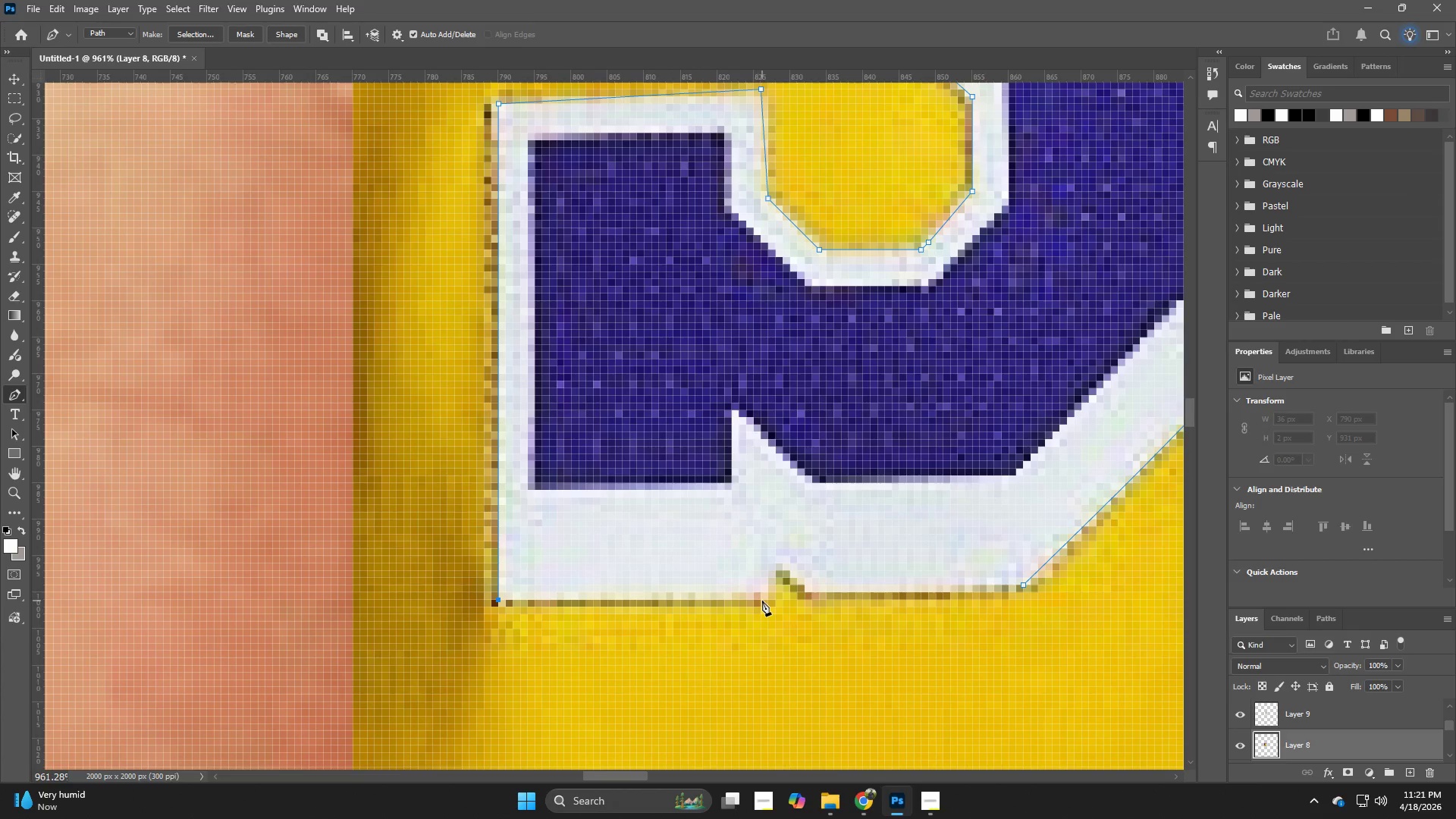 
left_click([763, 595])
 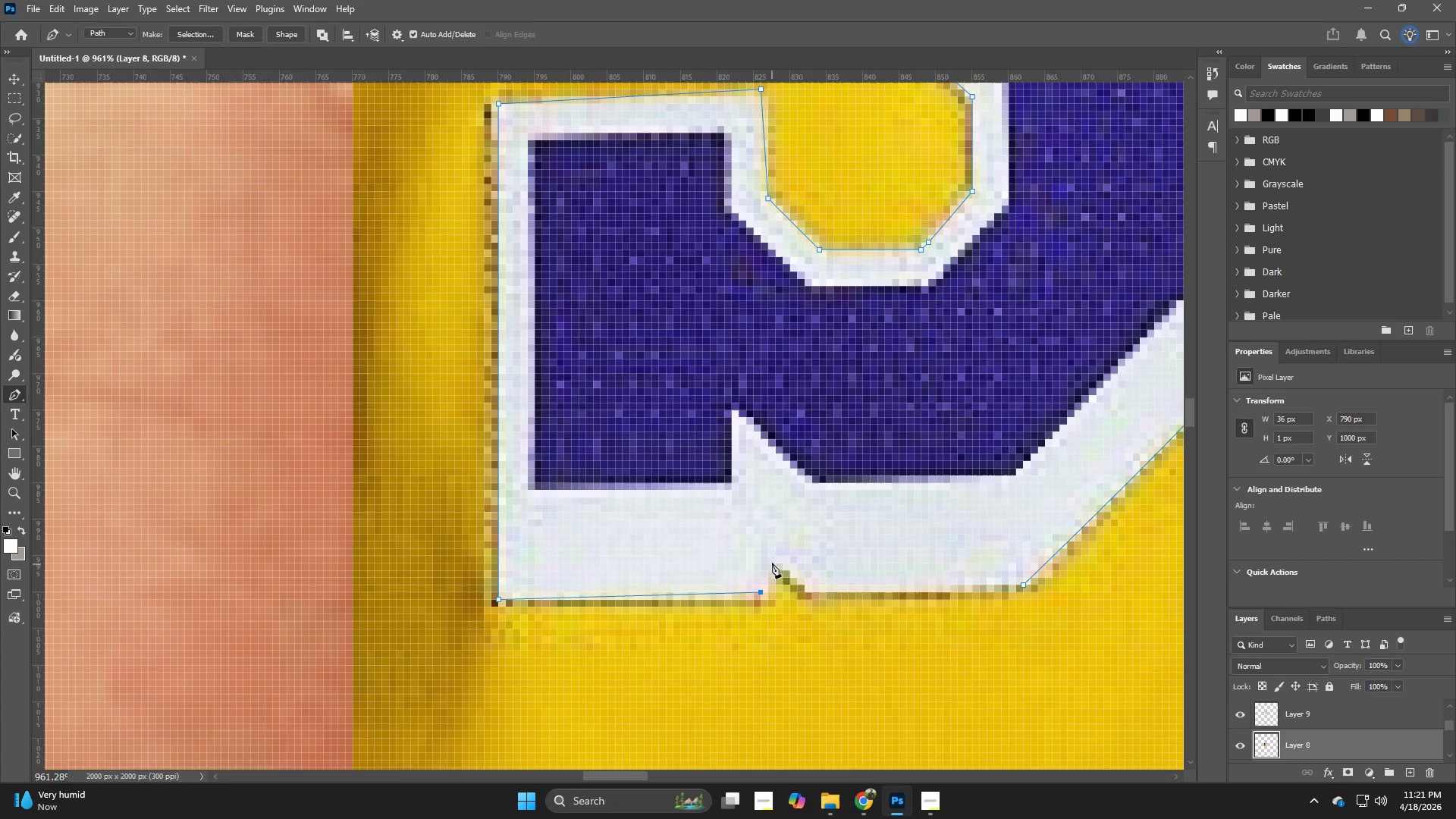 
left_click([775, 556])
 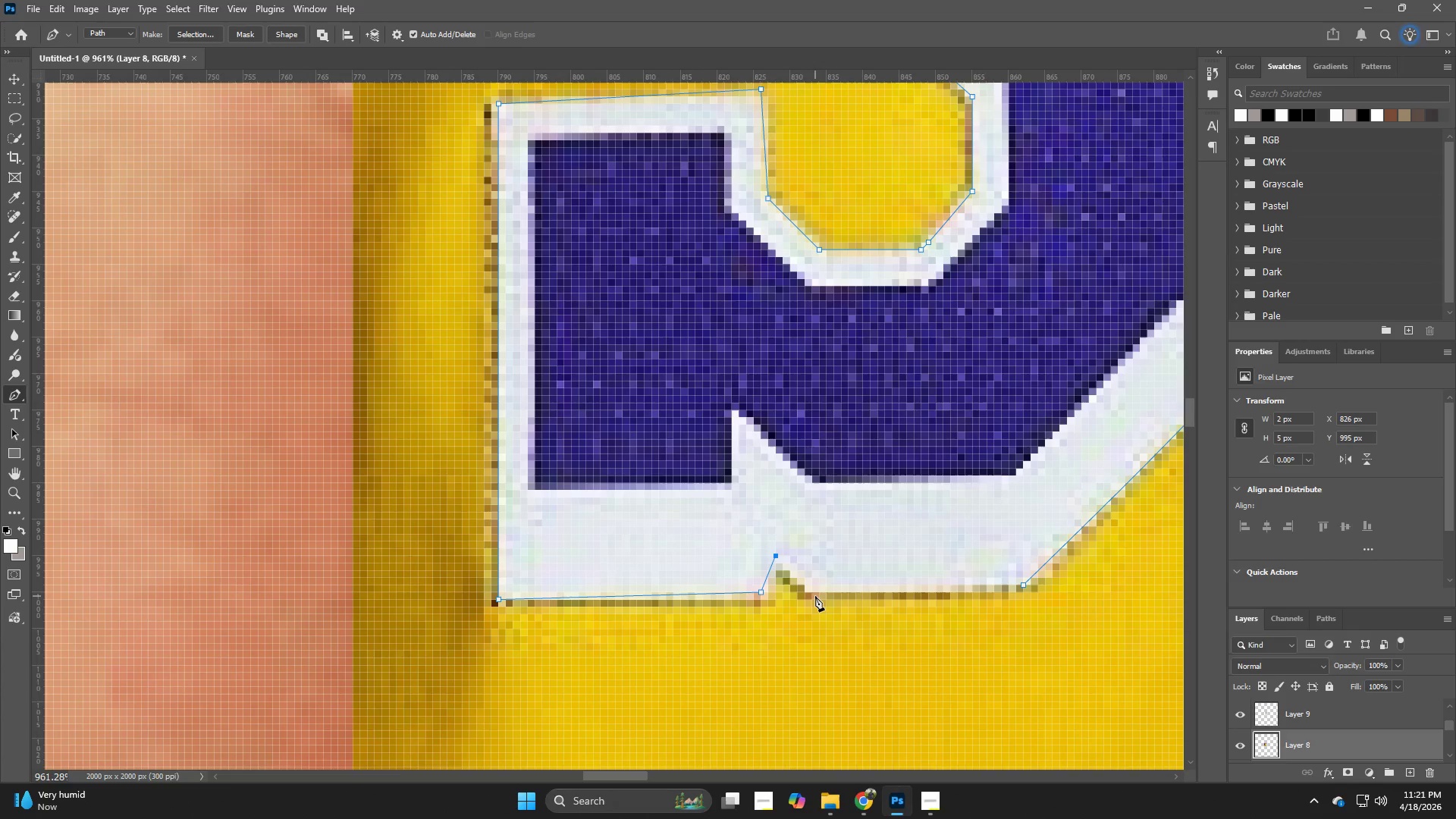 
left_click([814, 595])
 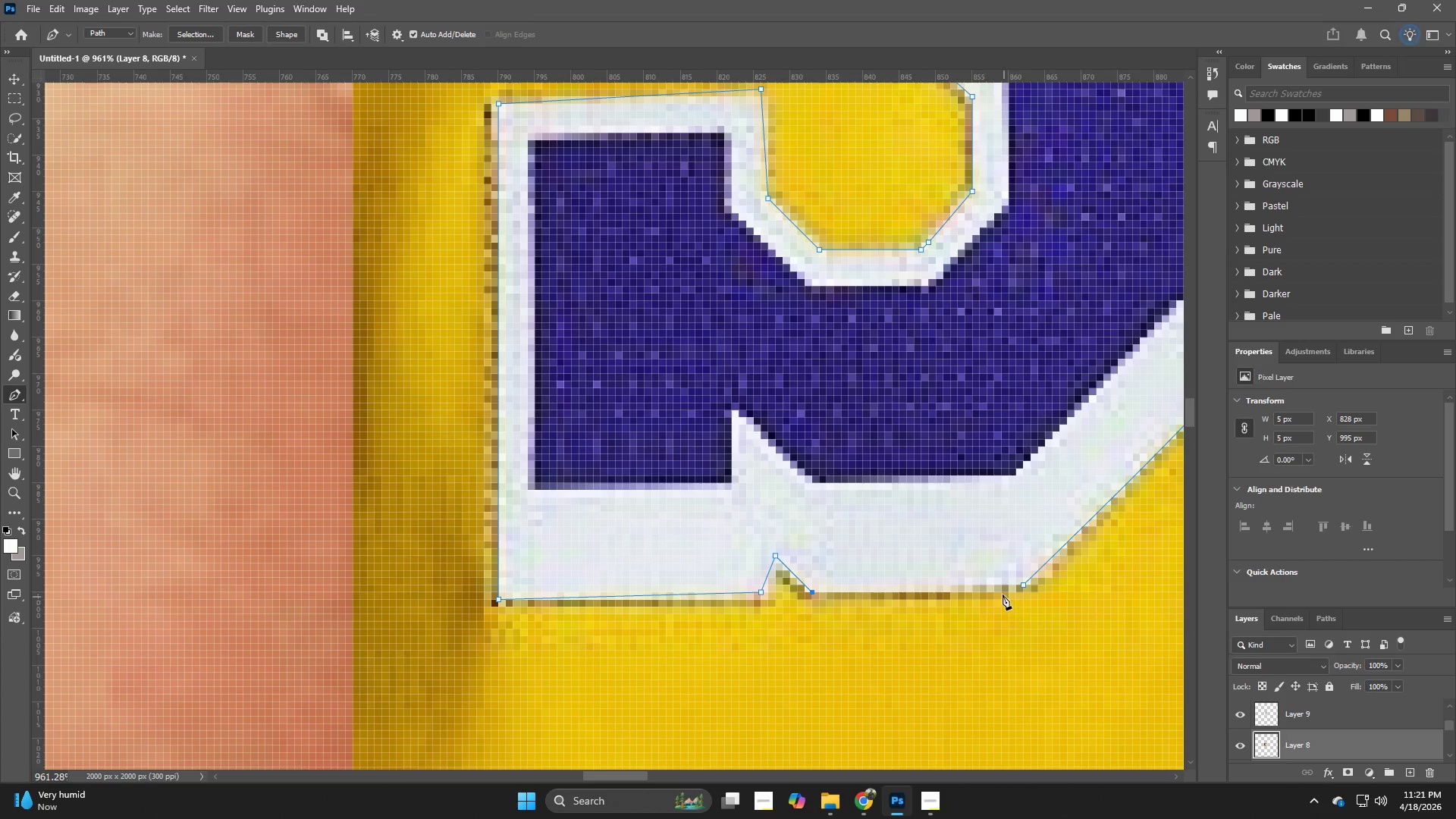 
left_click([999, 586])
 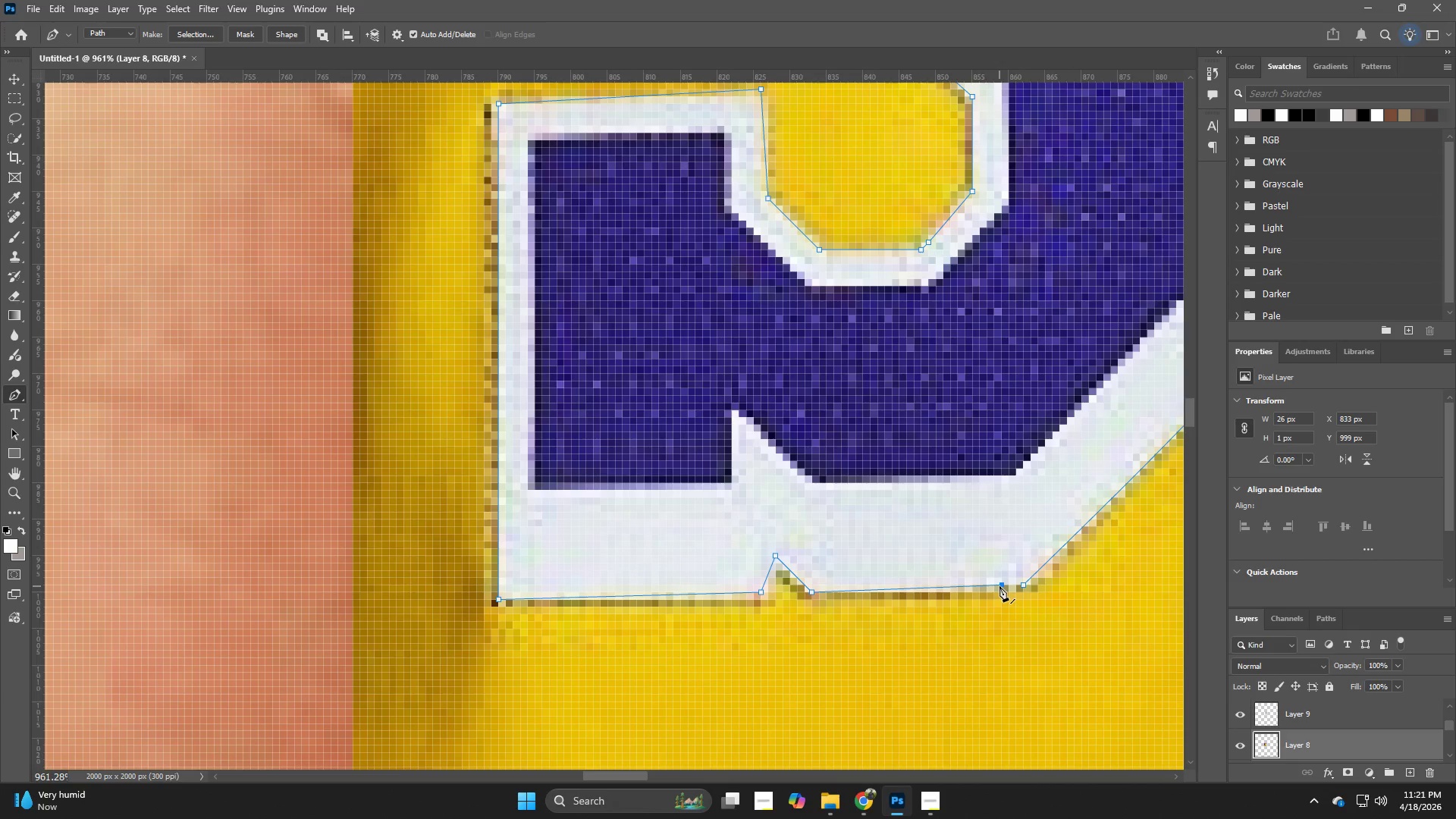 
key(Control+NumpadEnter)
 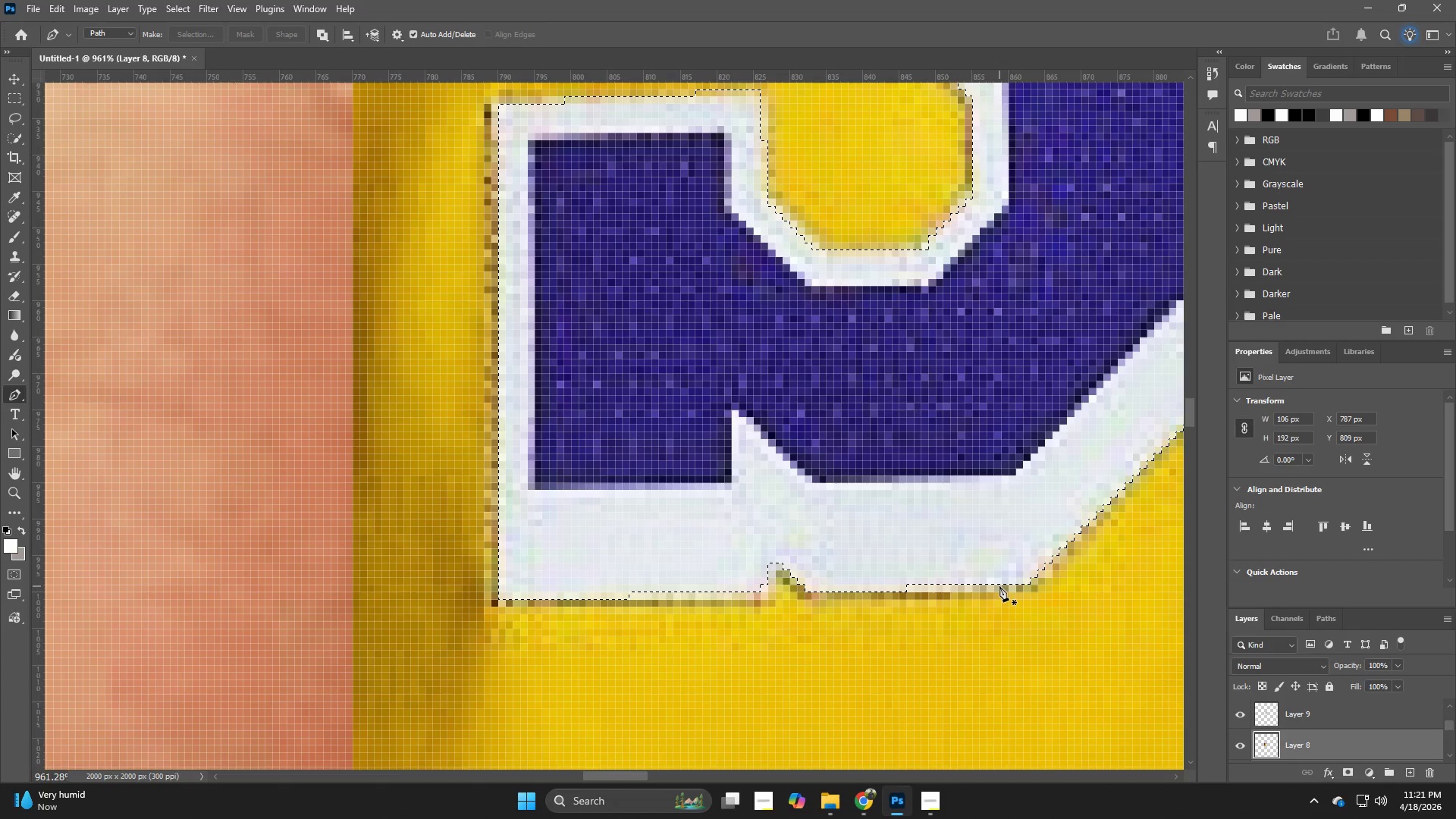 
key(Control+J)
 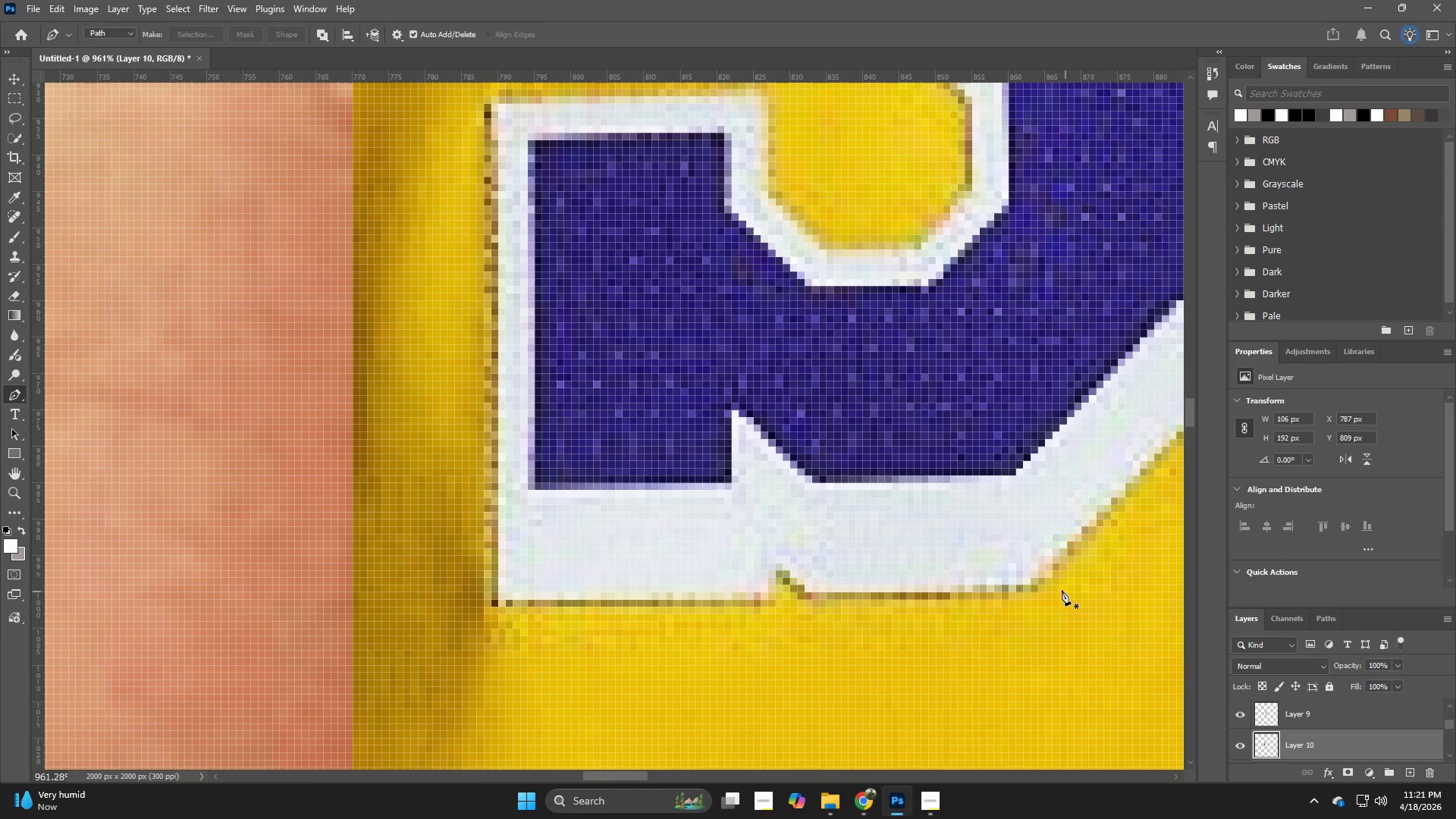 
hold_key(key=Z, duration=0.33)
 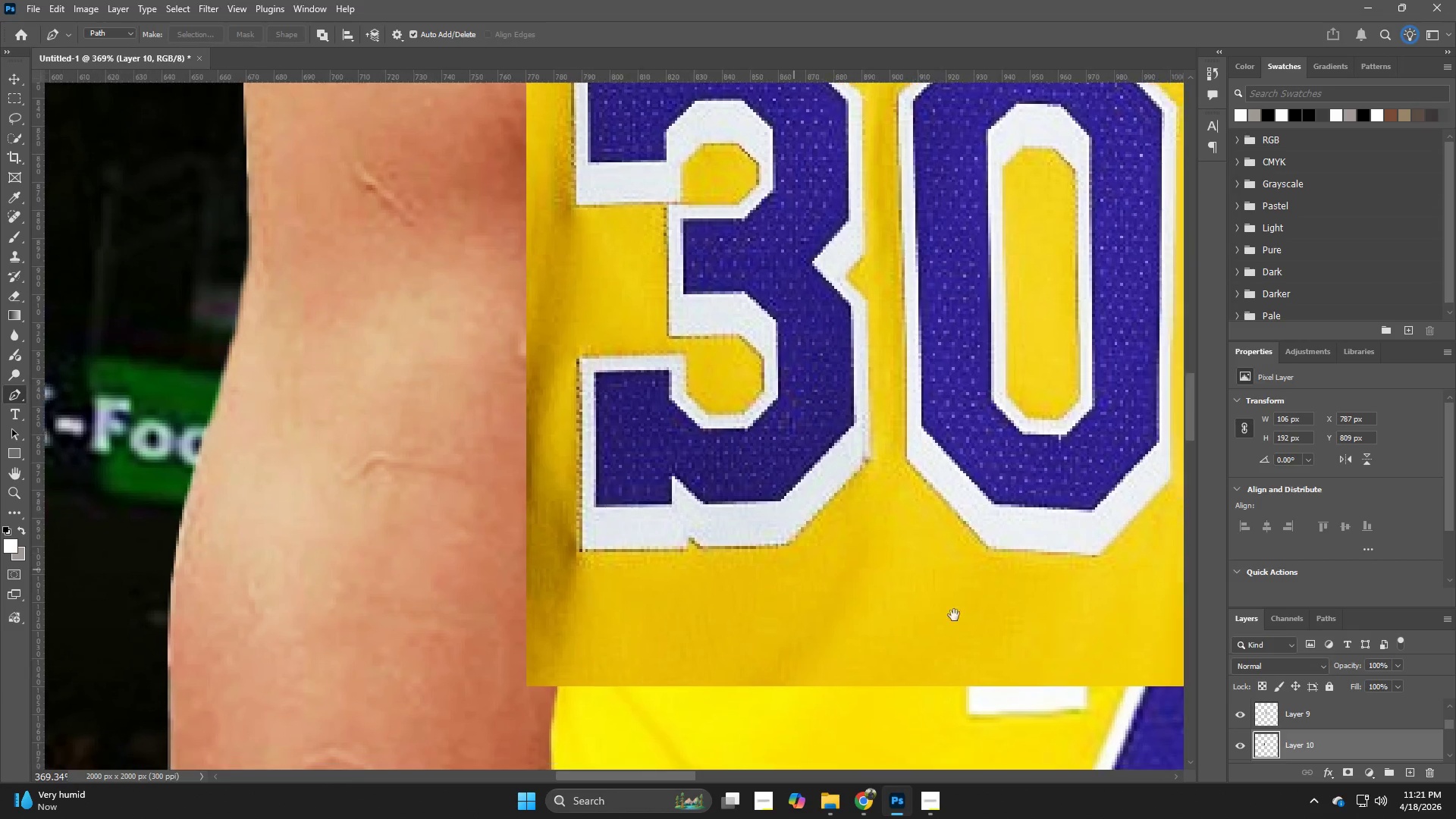 
left_click_drag(start_coordinate=[1025, 577], to_coordinate=[963, 596])
 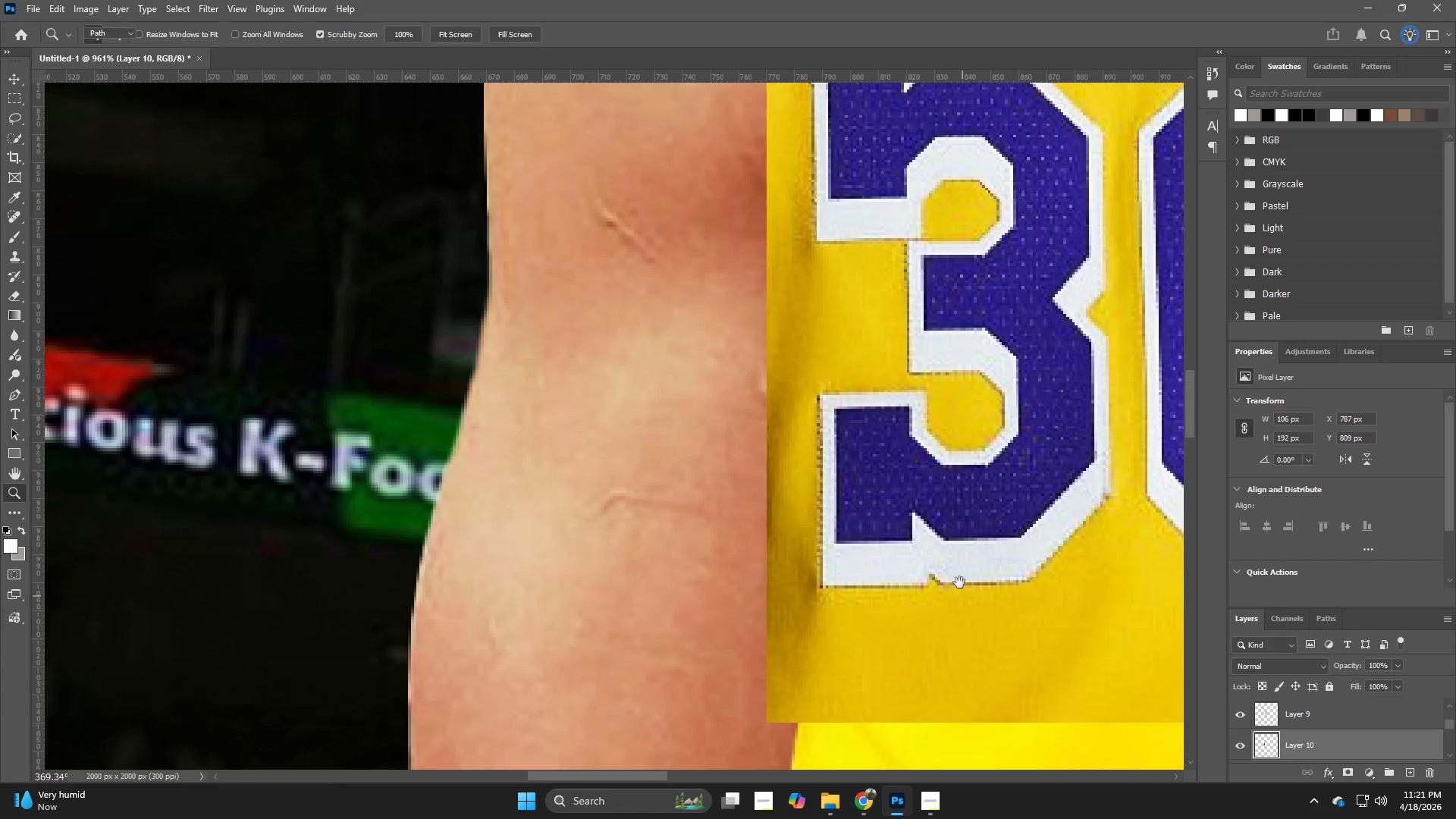 
hold_key(key=Space, duration=0.52)
 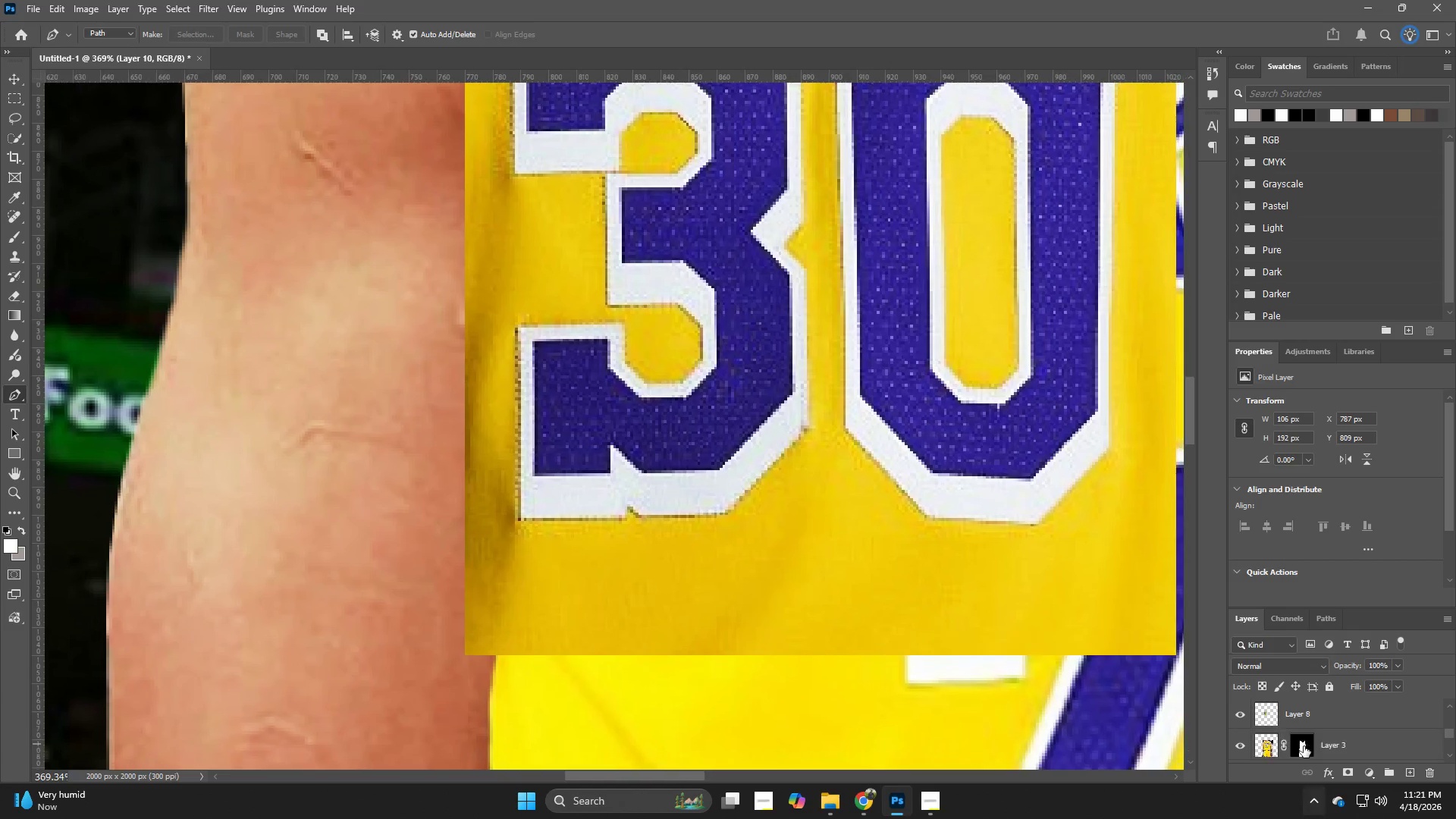 
left_click_drag(start_coordinate=[855, 546], to_coordinate=[628, 516])
 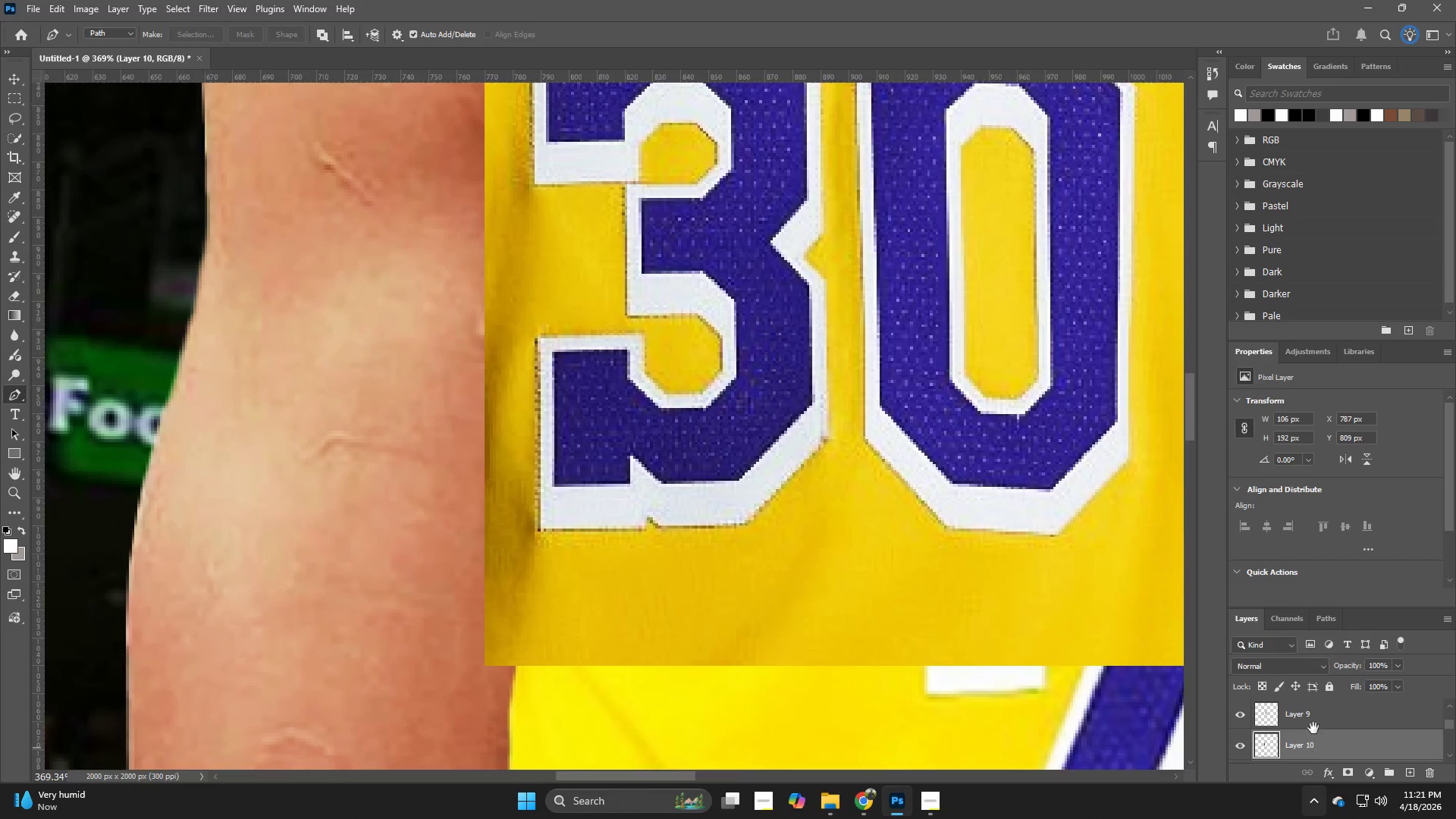 
scroll: coordinate [1309, 741], scroll_direction: down, amount: 2.0
 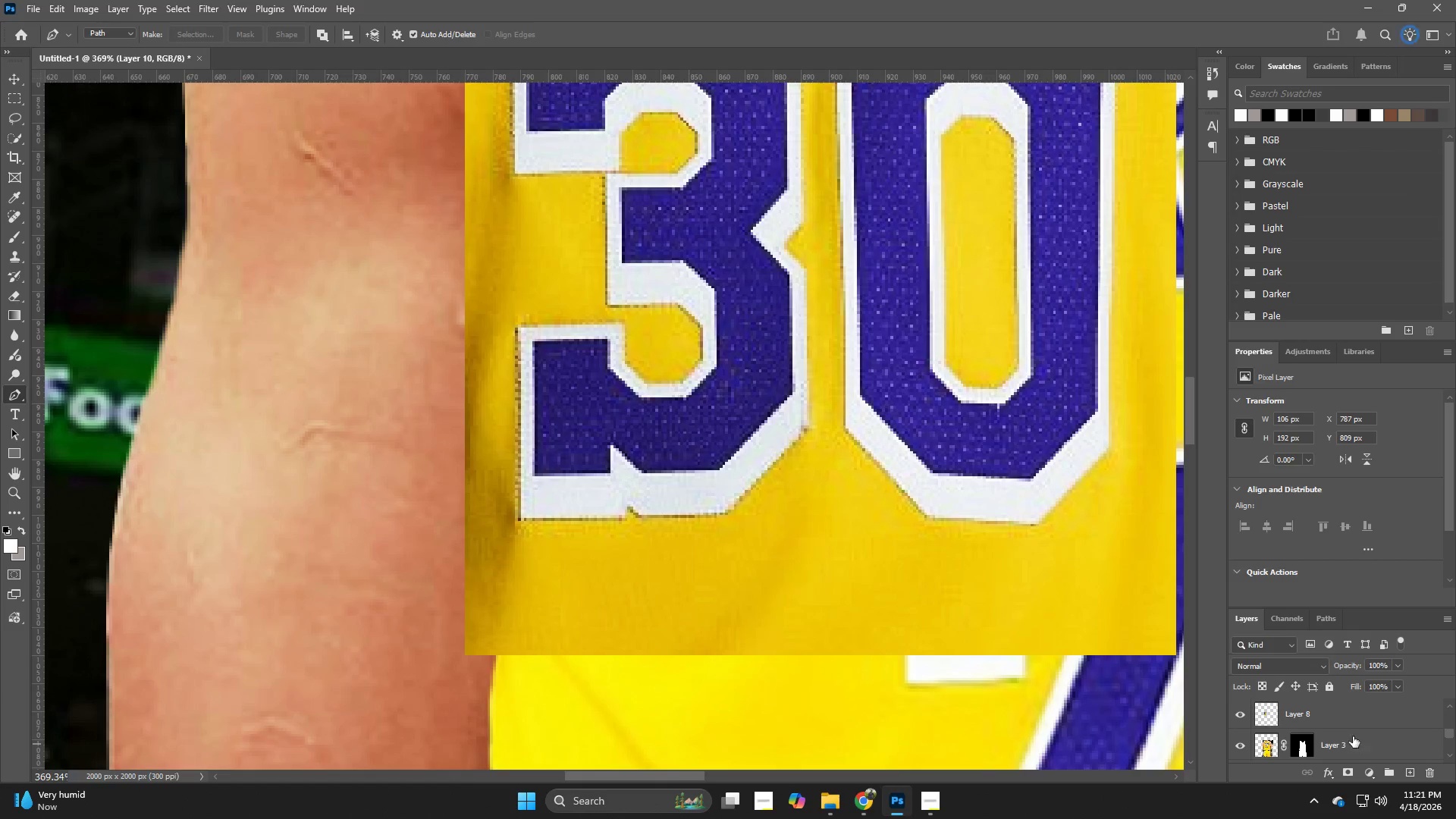 
left_click([1335, 723])
 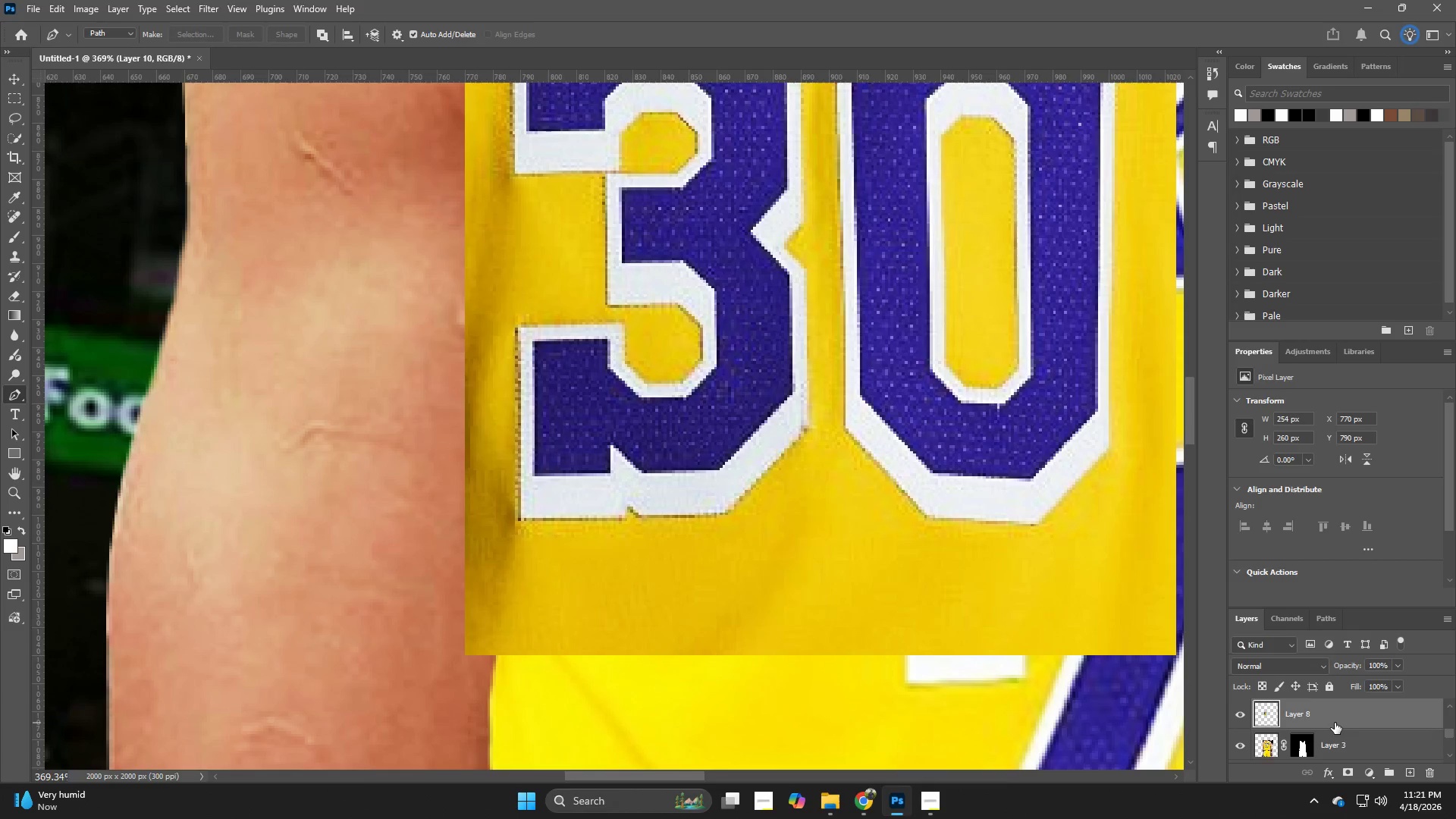 
key(Backspace)
 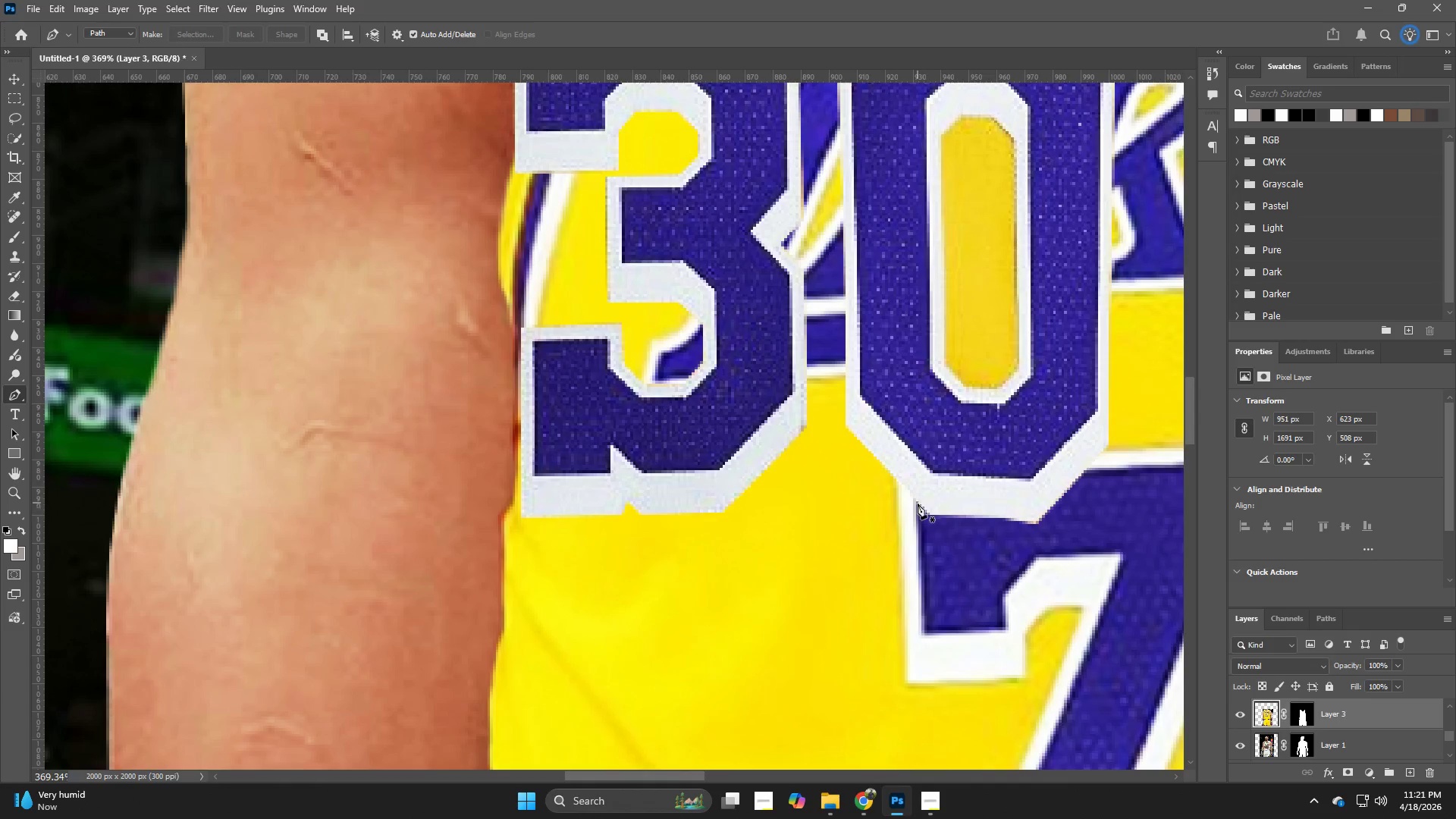 
key(Z)
 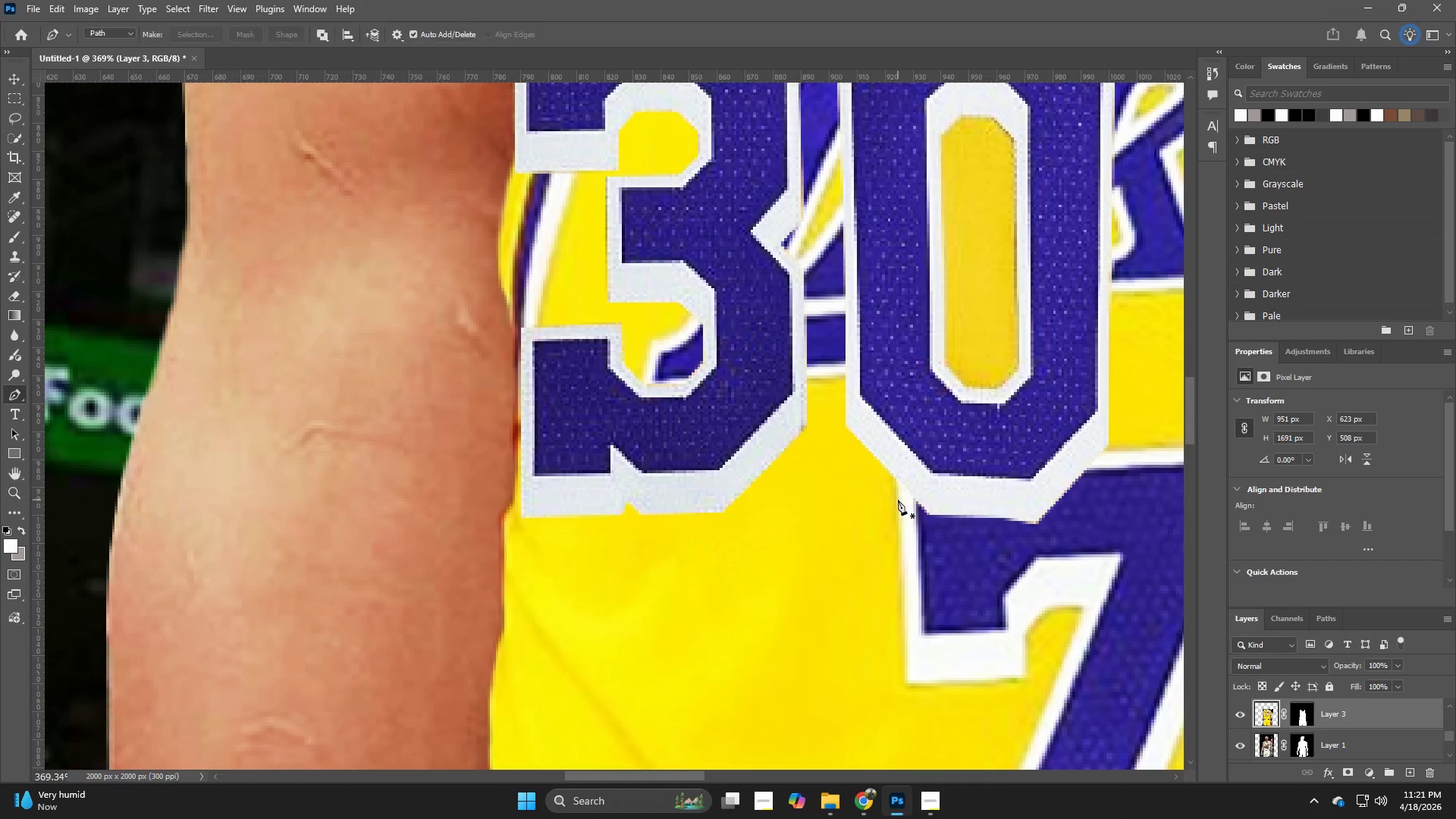 
left_click_drag(start_coordinate=[899, 500], to_coordinate=[871, 506])
 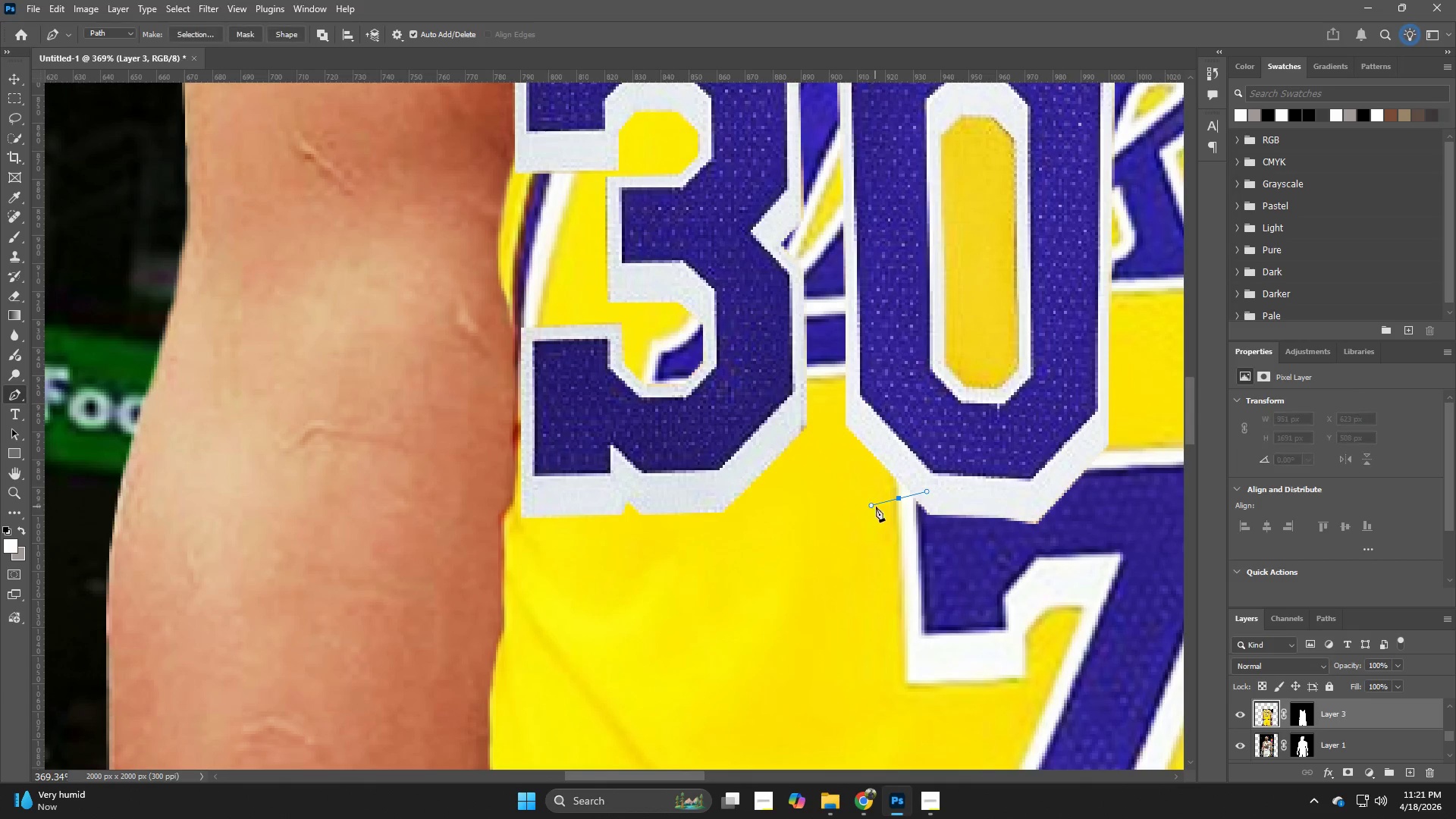 
key(Control+ControlLeft)
 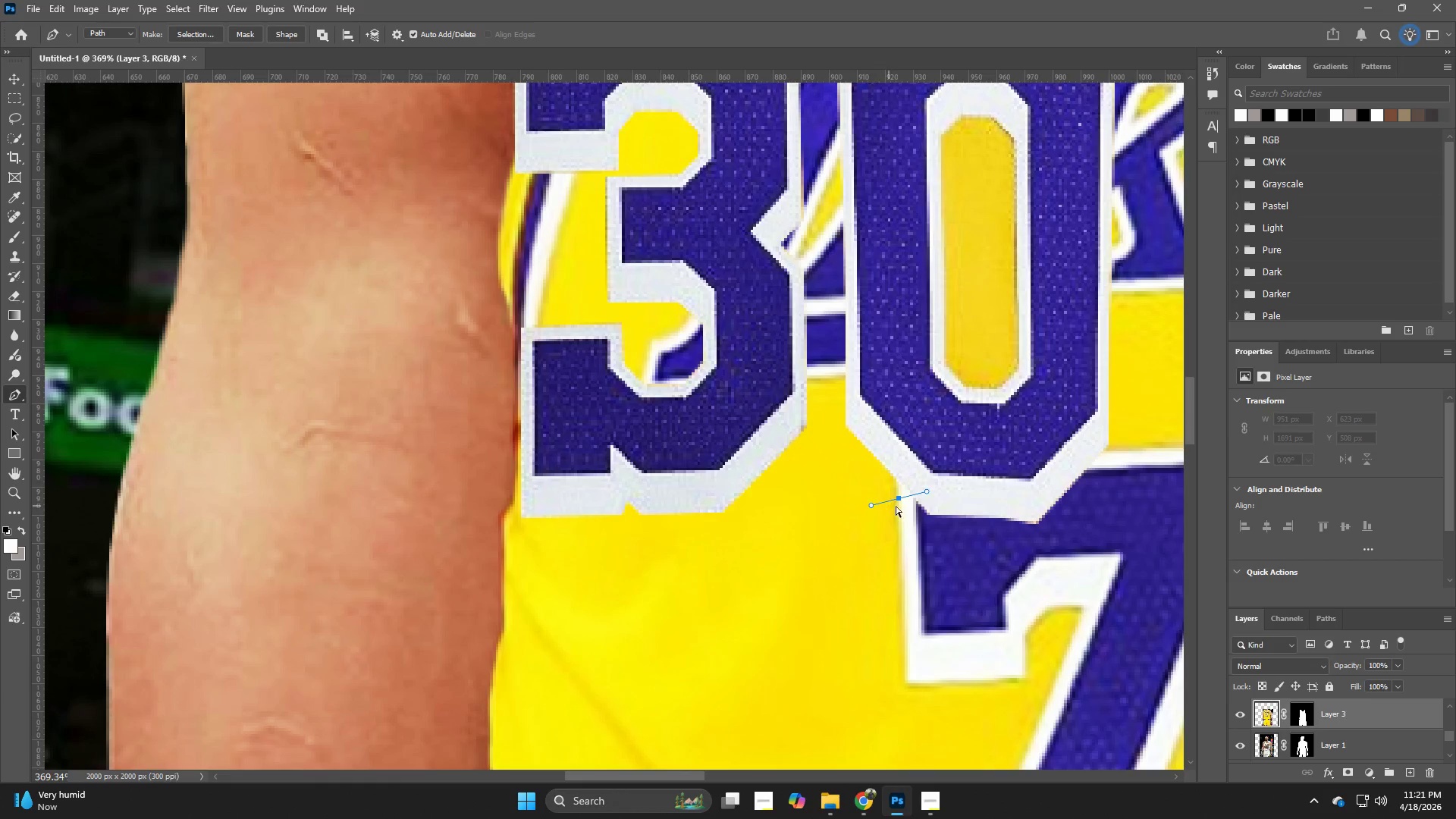 
key(Control+Z)
 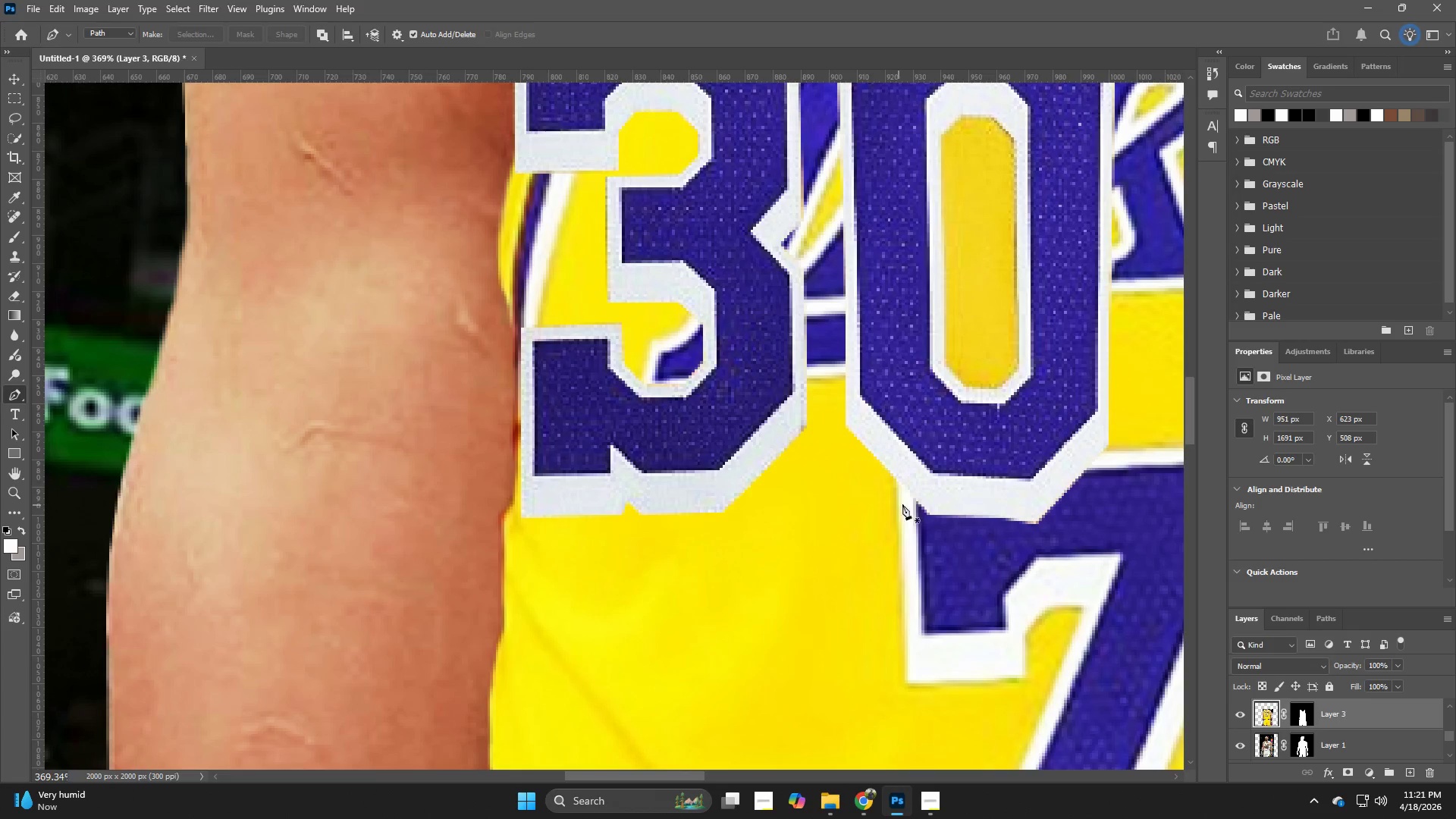 
hold_key(key=Z, duration=0.31)
 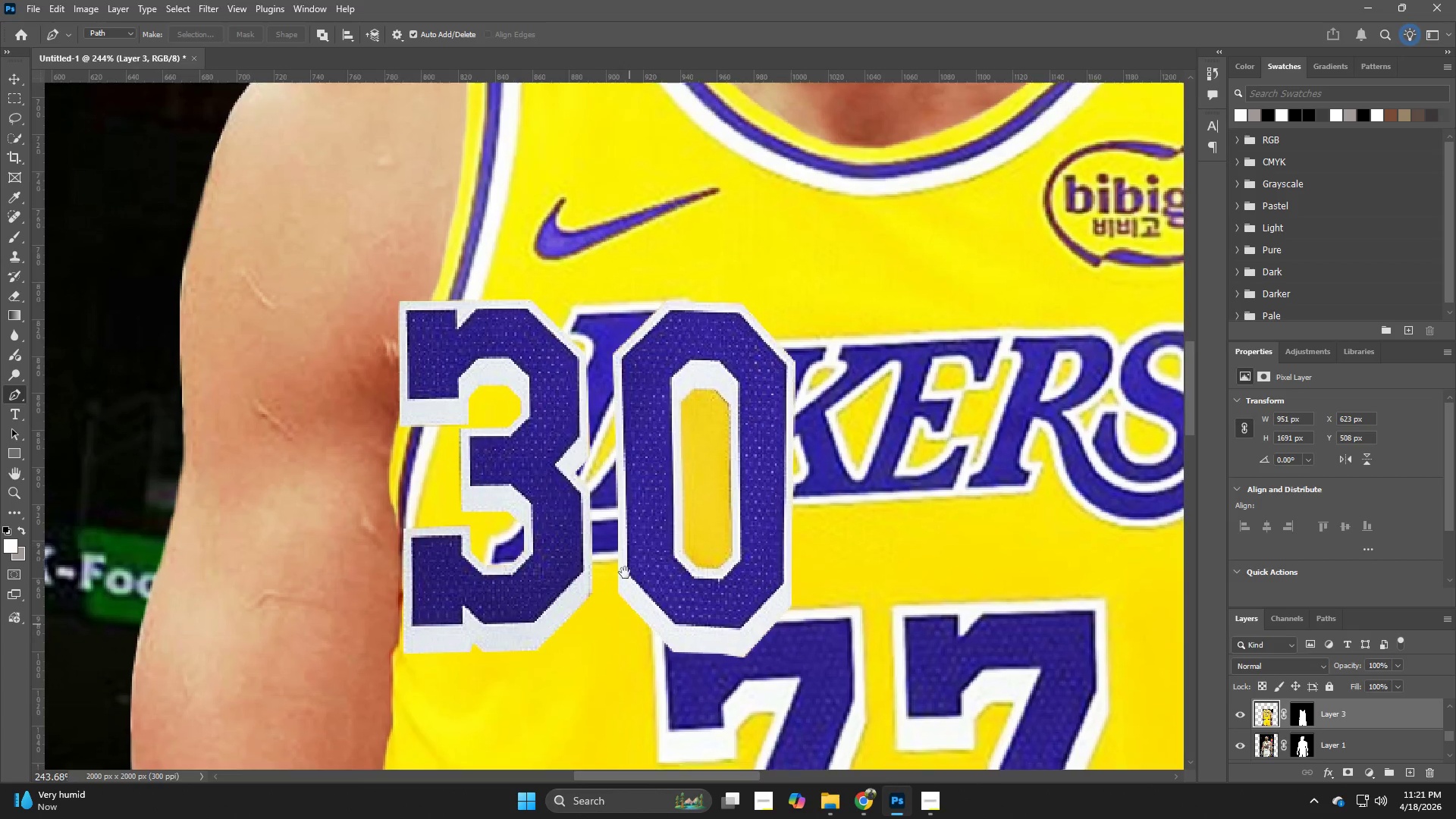 
left_click_drag(start_coordinate=[904, 503], to_coordinate=[871, 514])
 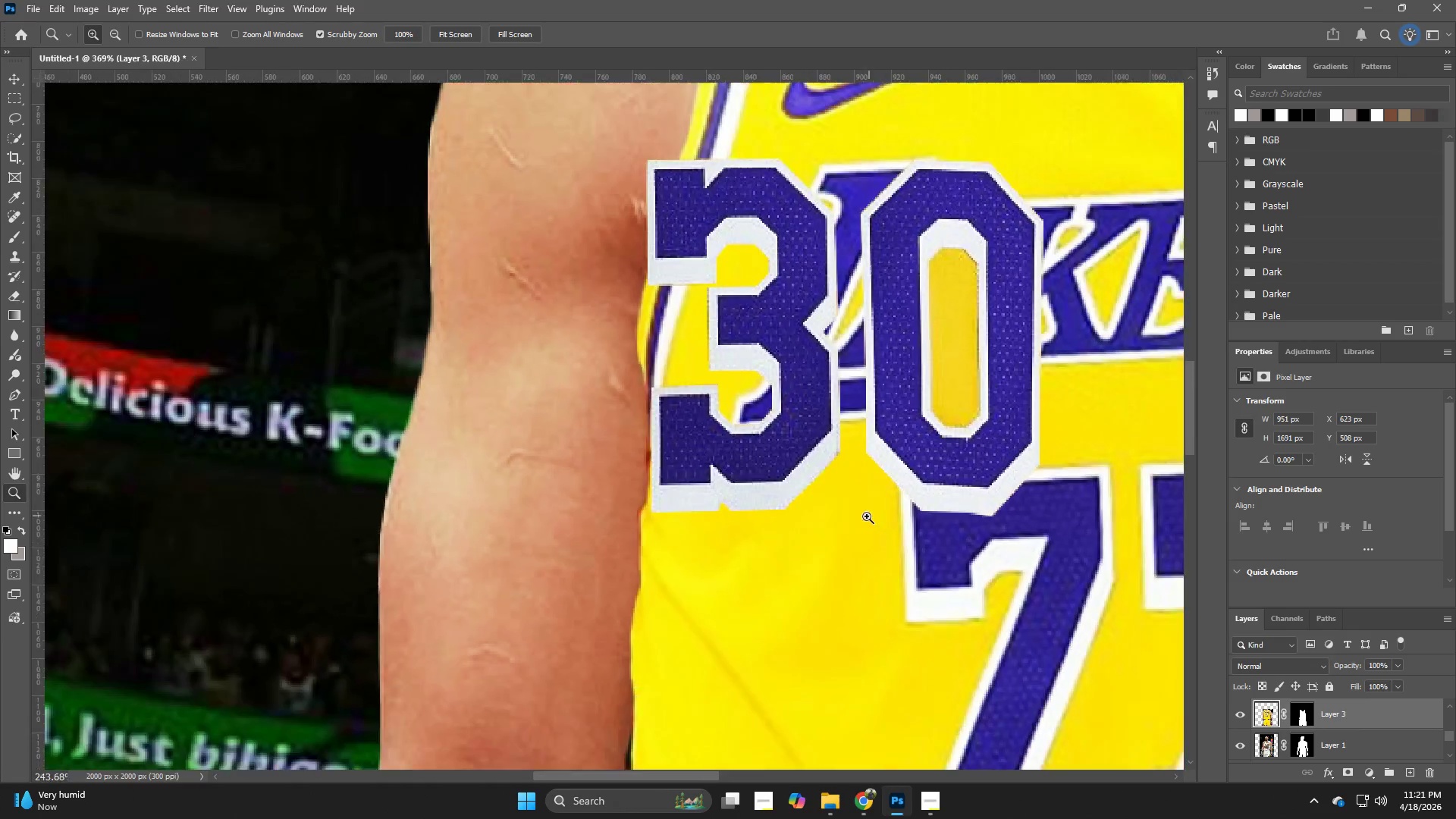 
hold_key(key=Space, duration=0.97)
 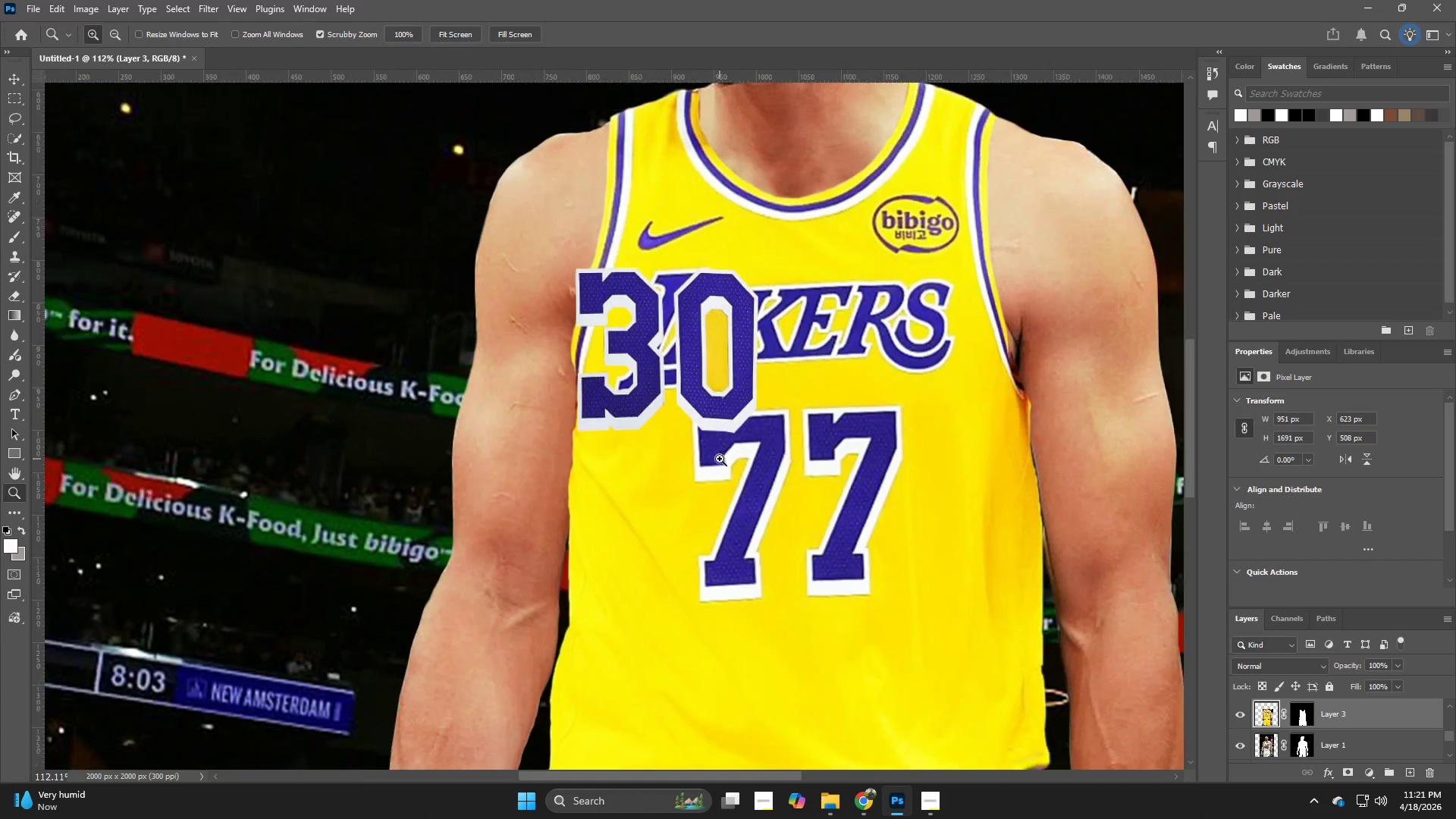 
left_click_drag(start_coordinate=[877, 491], to_coordinate=[573, 394])
 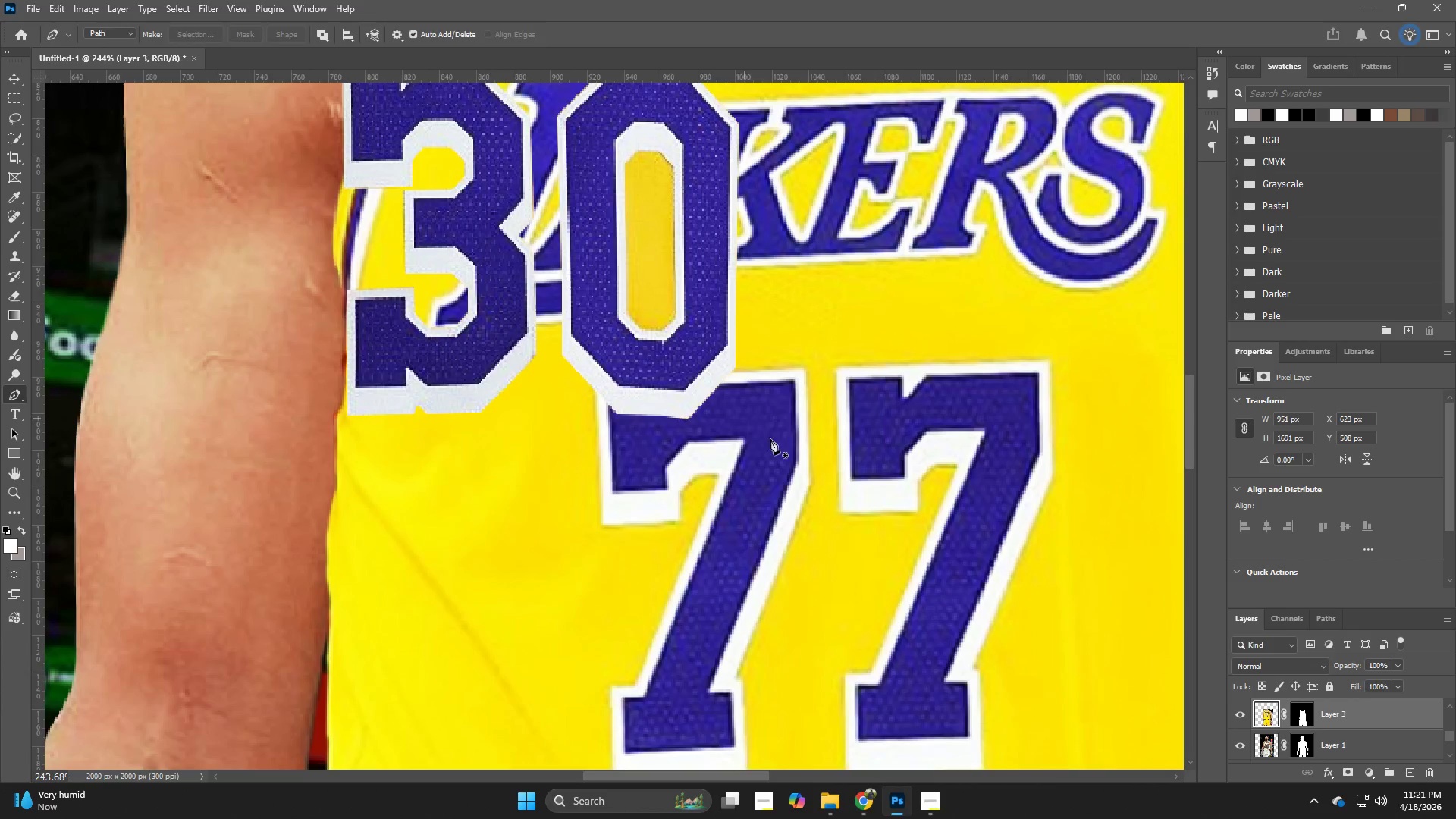 
hold_key(key=Z, duration=0.47)
 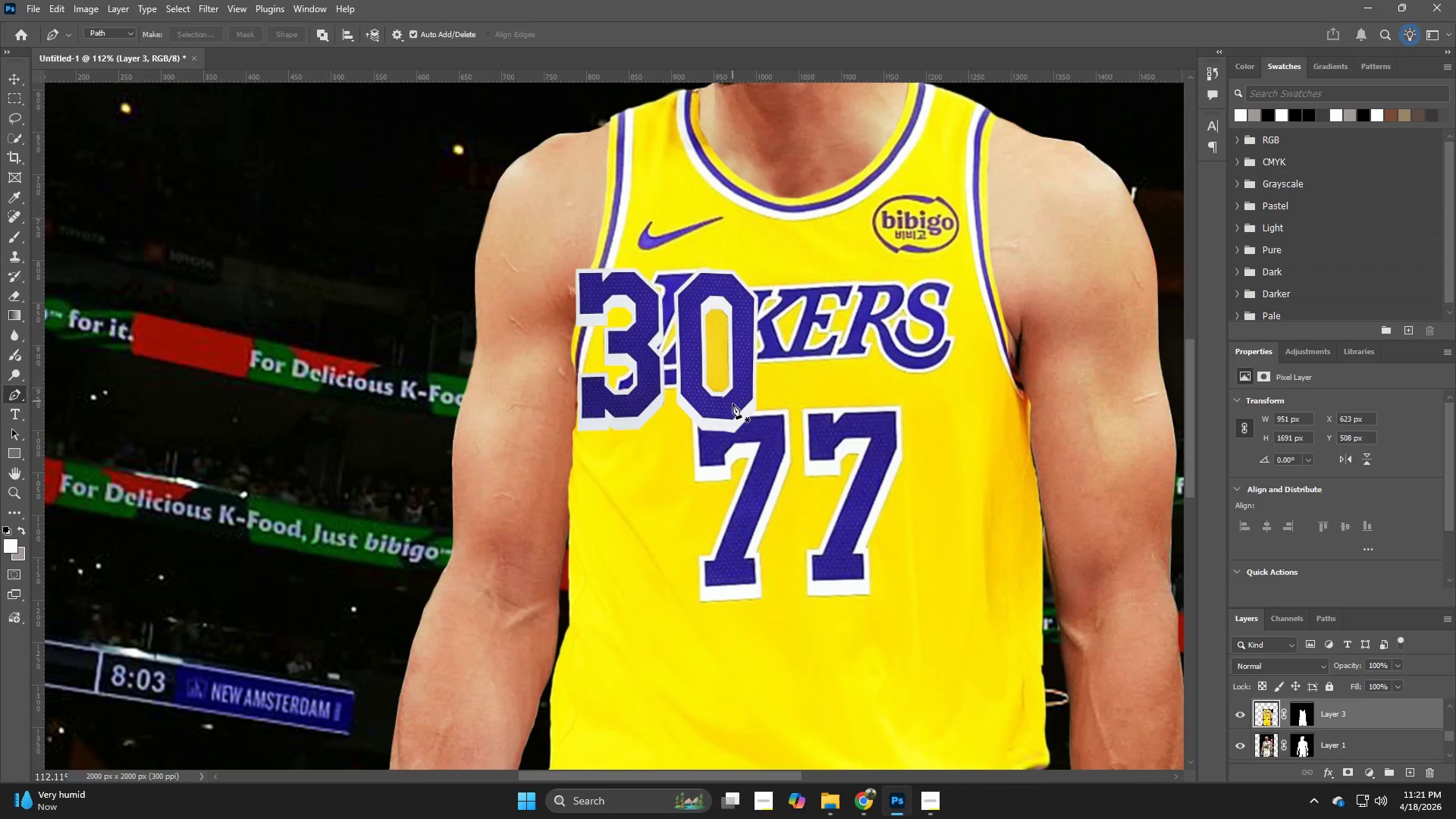 
left_click_drag(start_coordinate=[775, 444], to_coordinate=[720, 459])
 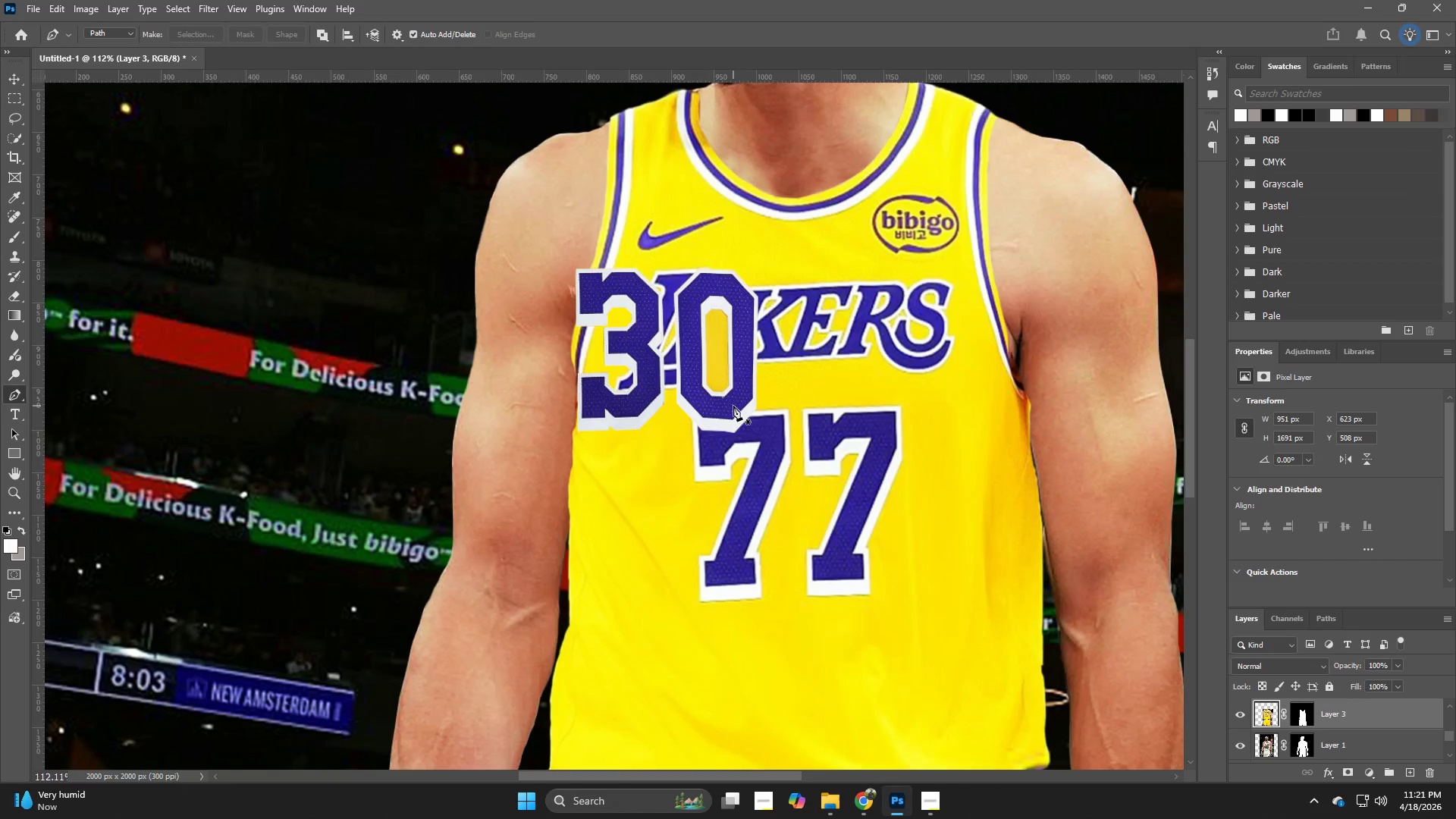 
key(V)
 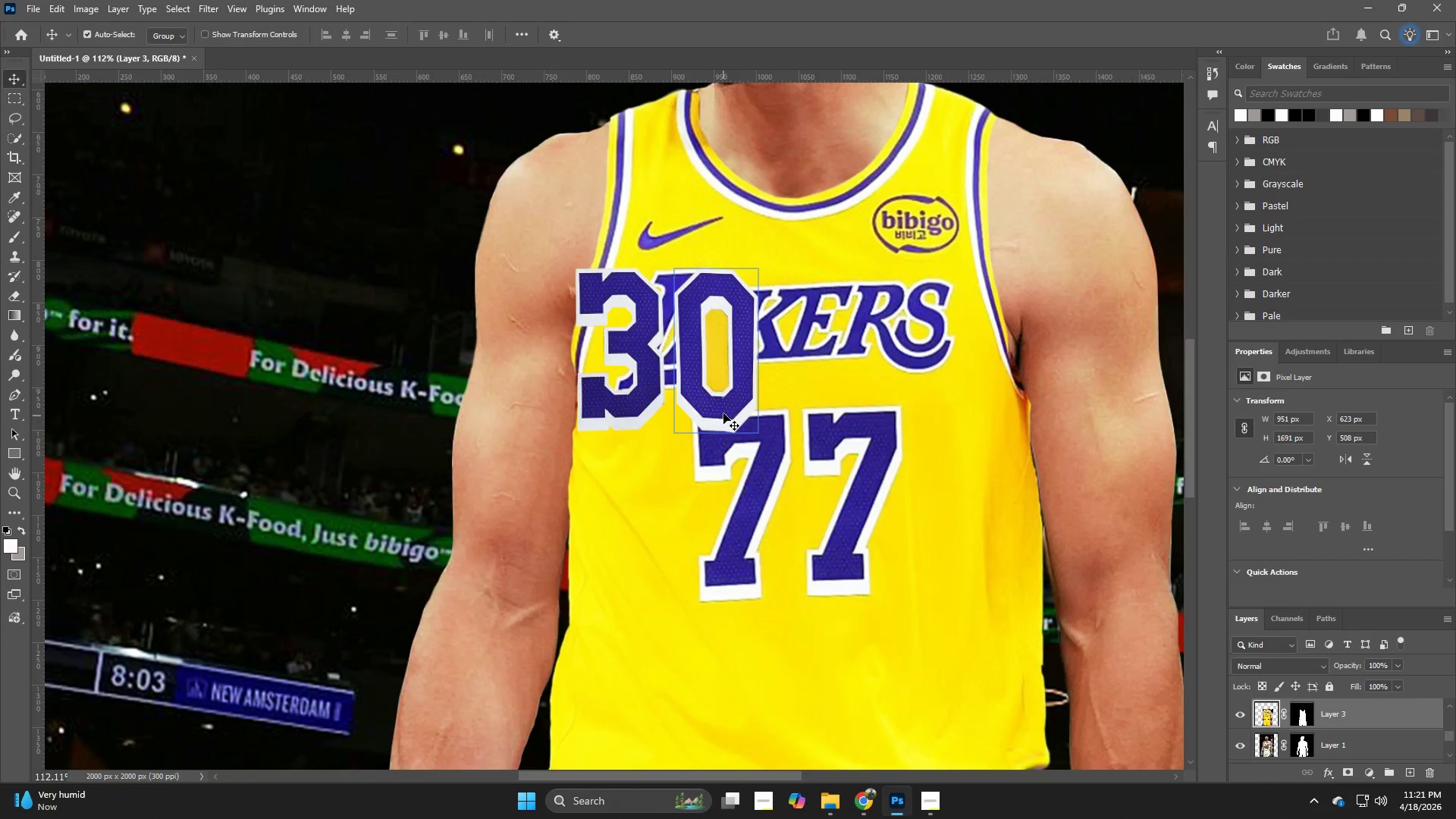 
left_click_drag(start_coordinate=[723, 413], to_coordinate=[804, 449])
 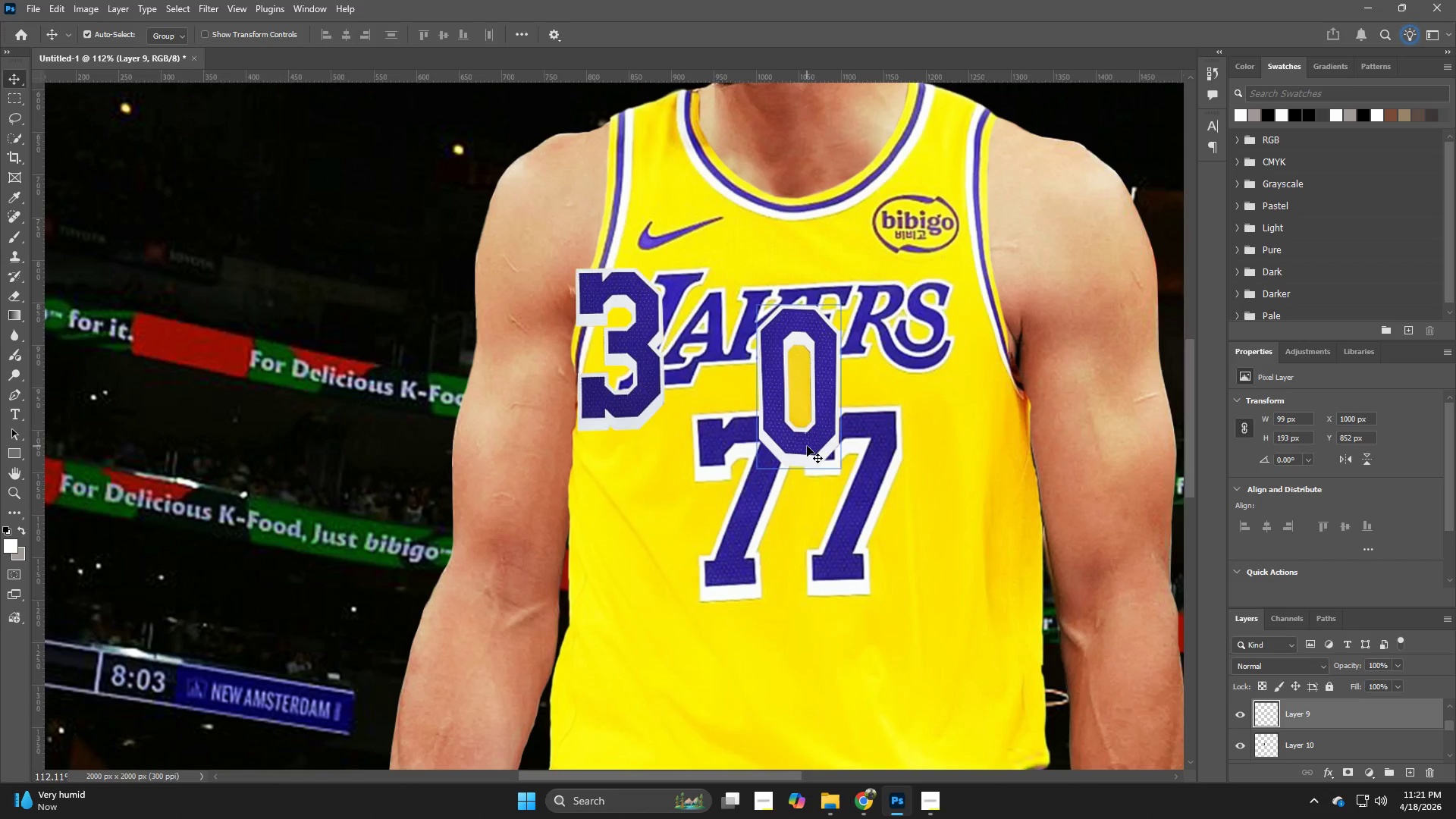 
hold_key(key=ControlLeft, duration=0.34)
 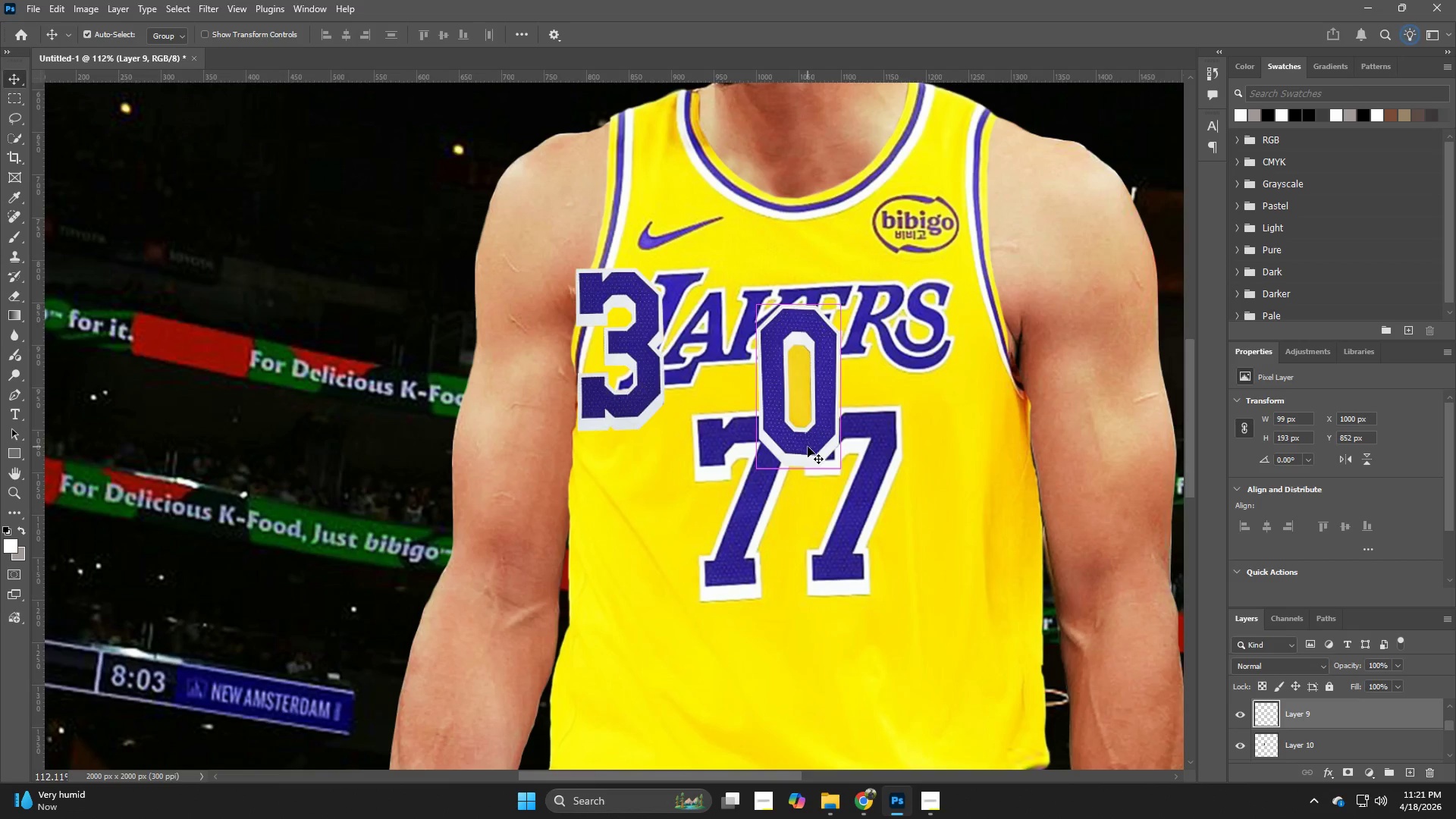 
left_click_drag(start_coordinate=[808, 447], to_coordinate=[861, 560])
 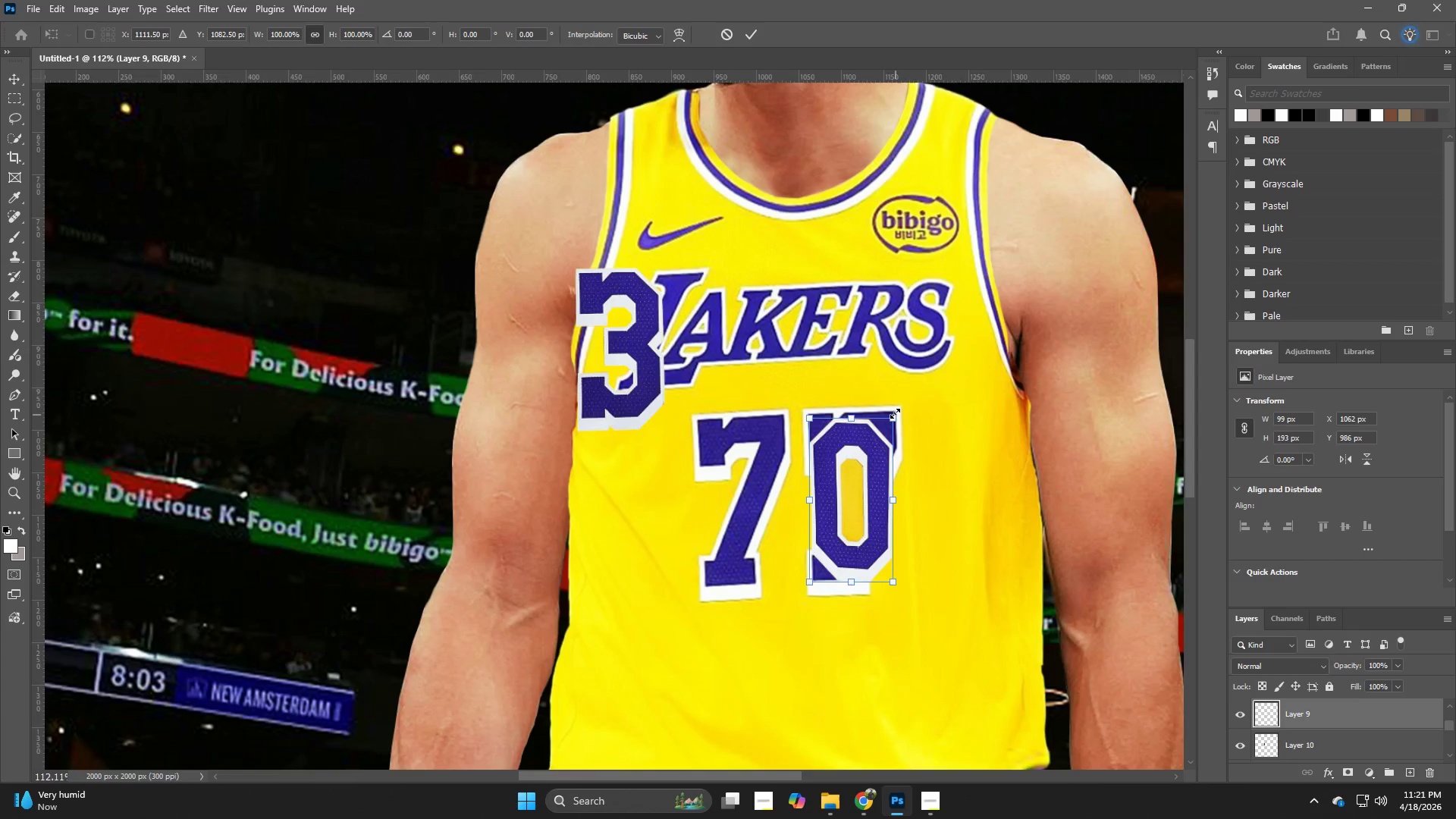 
key(Control+ControlLeft)
 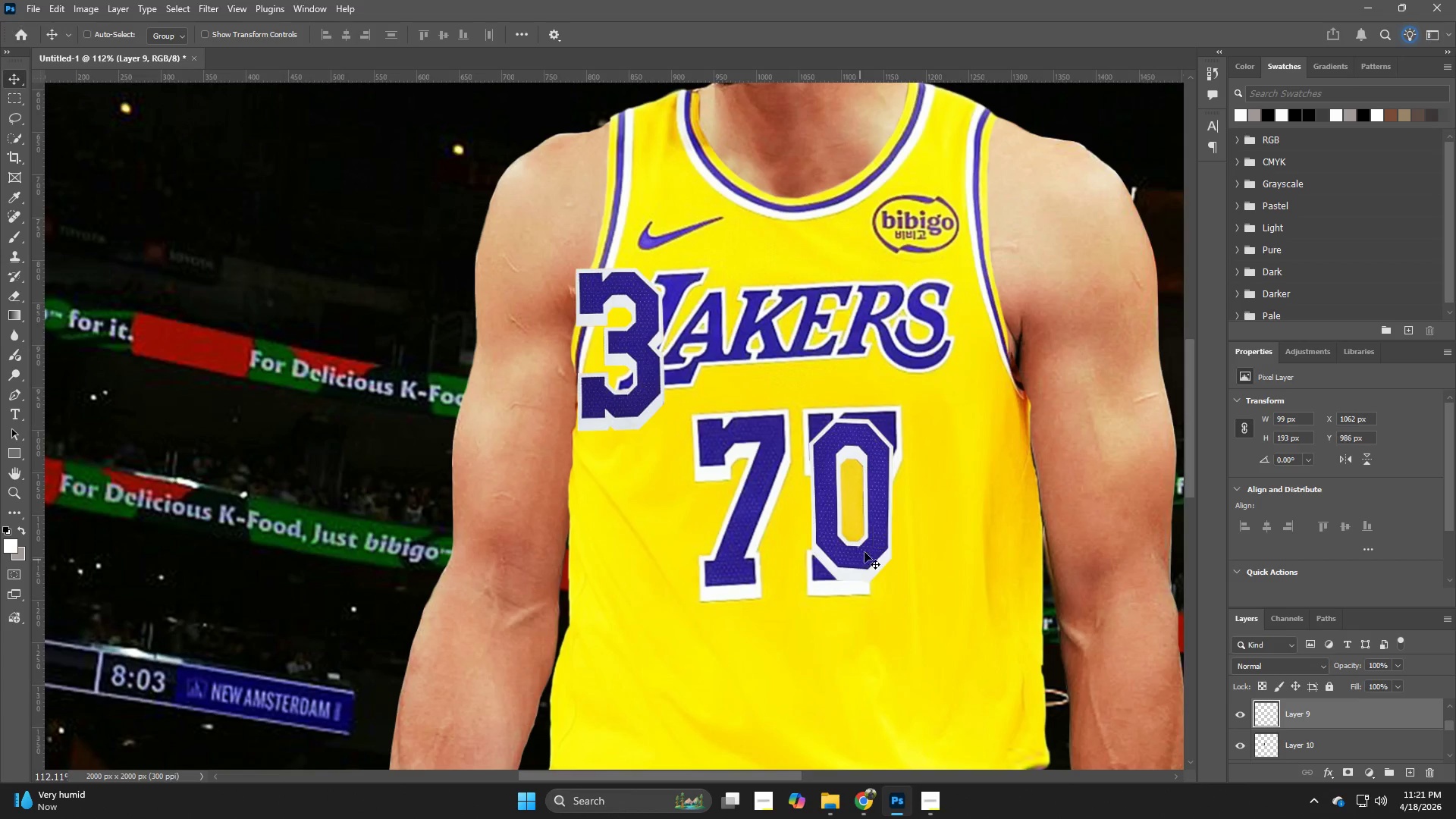 
key(Control+T)
 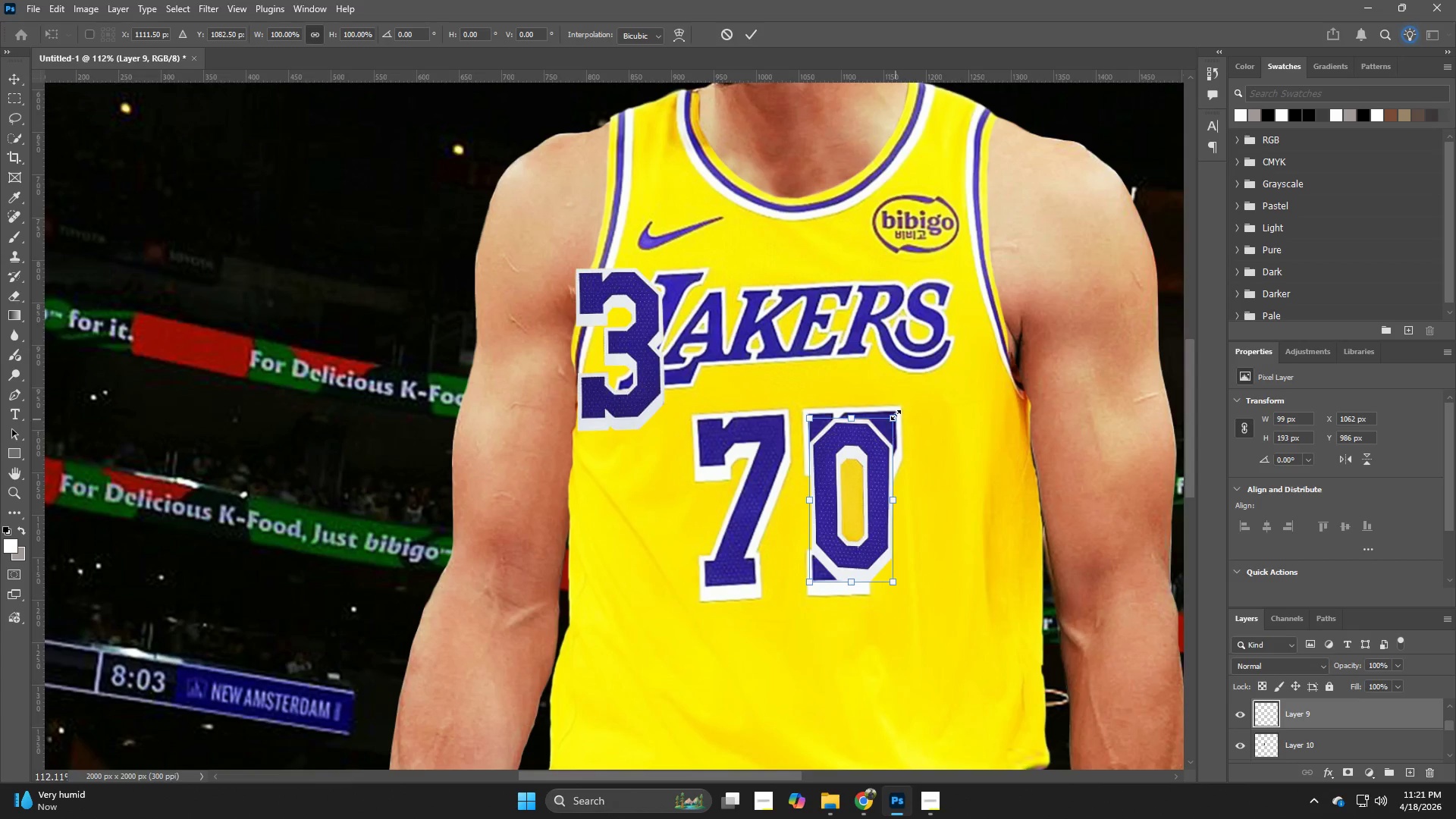 
hold_key(key=AltLeft, duration=1.39)
left_click_drag(start_coordinate=[893, 413], to_coordinate=[911, 407])
 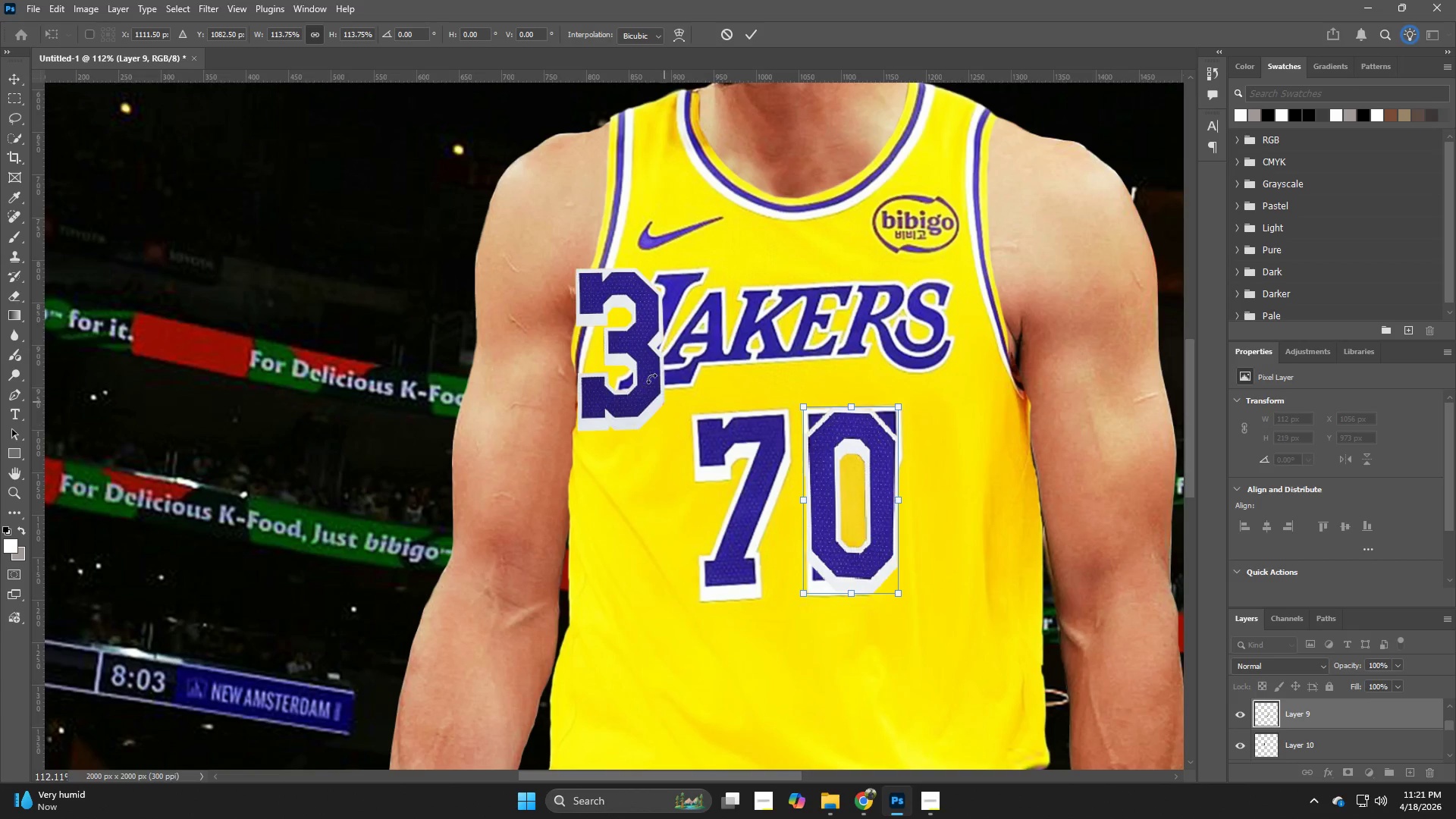 
left_click([642, 370])
 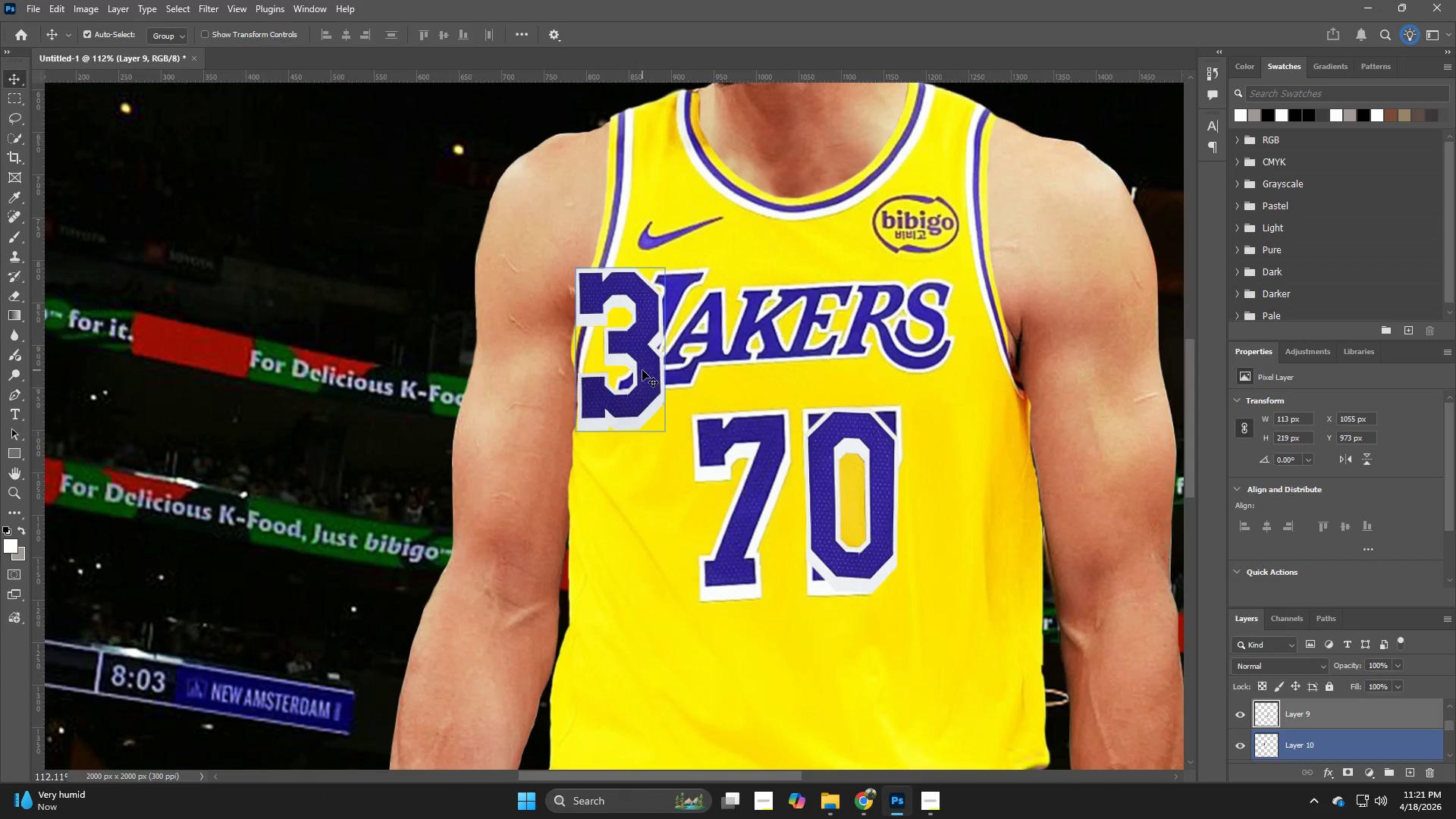 
left_click_drag(start_coordinate=[642, 370], to_coordinate=[764, 511])
 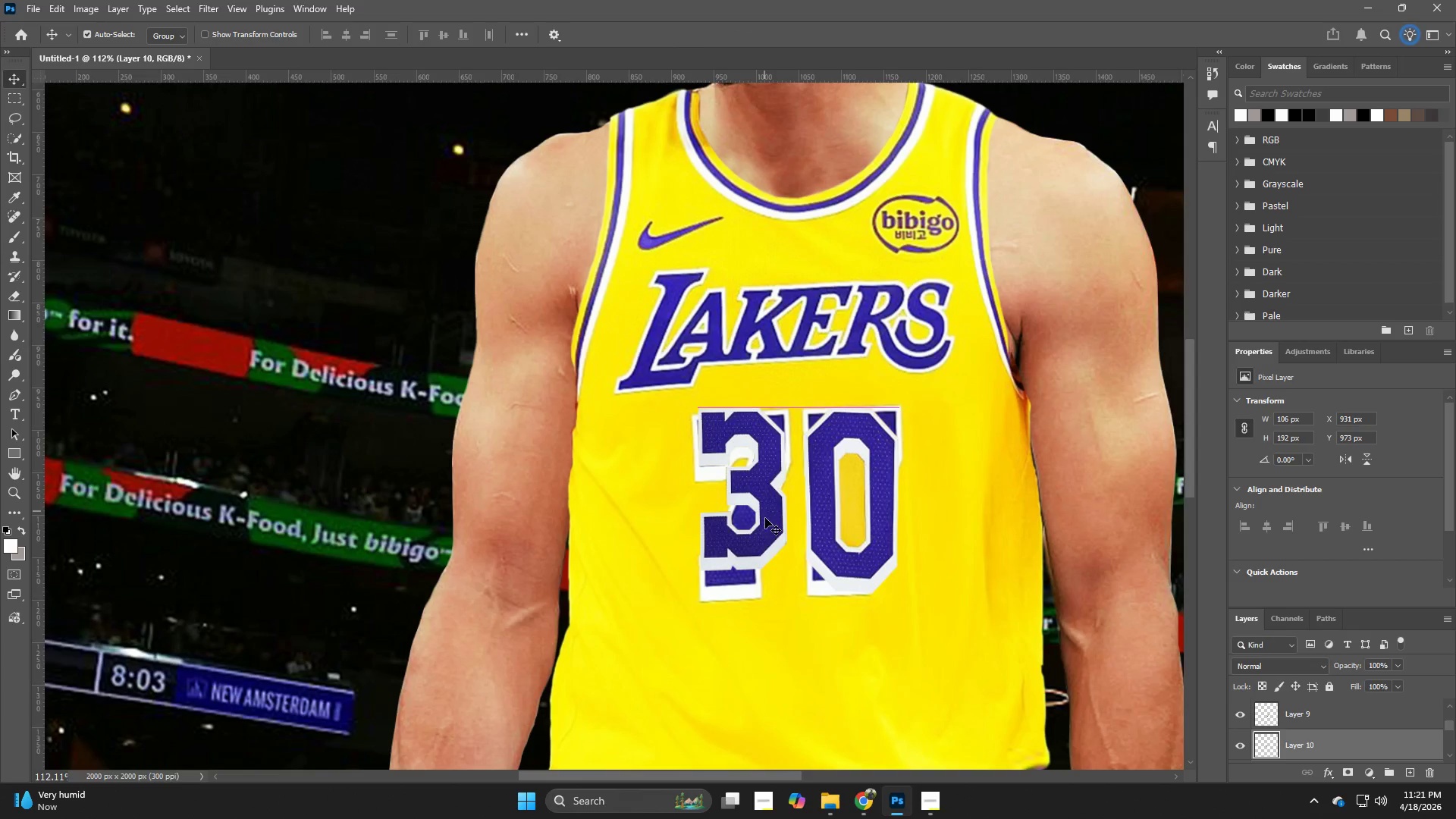 
key(Control+ControlLeft)
 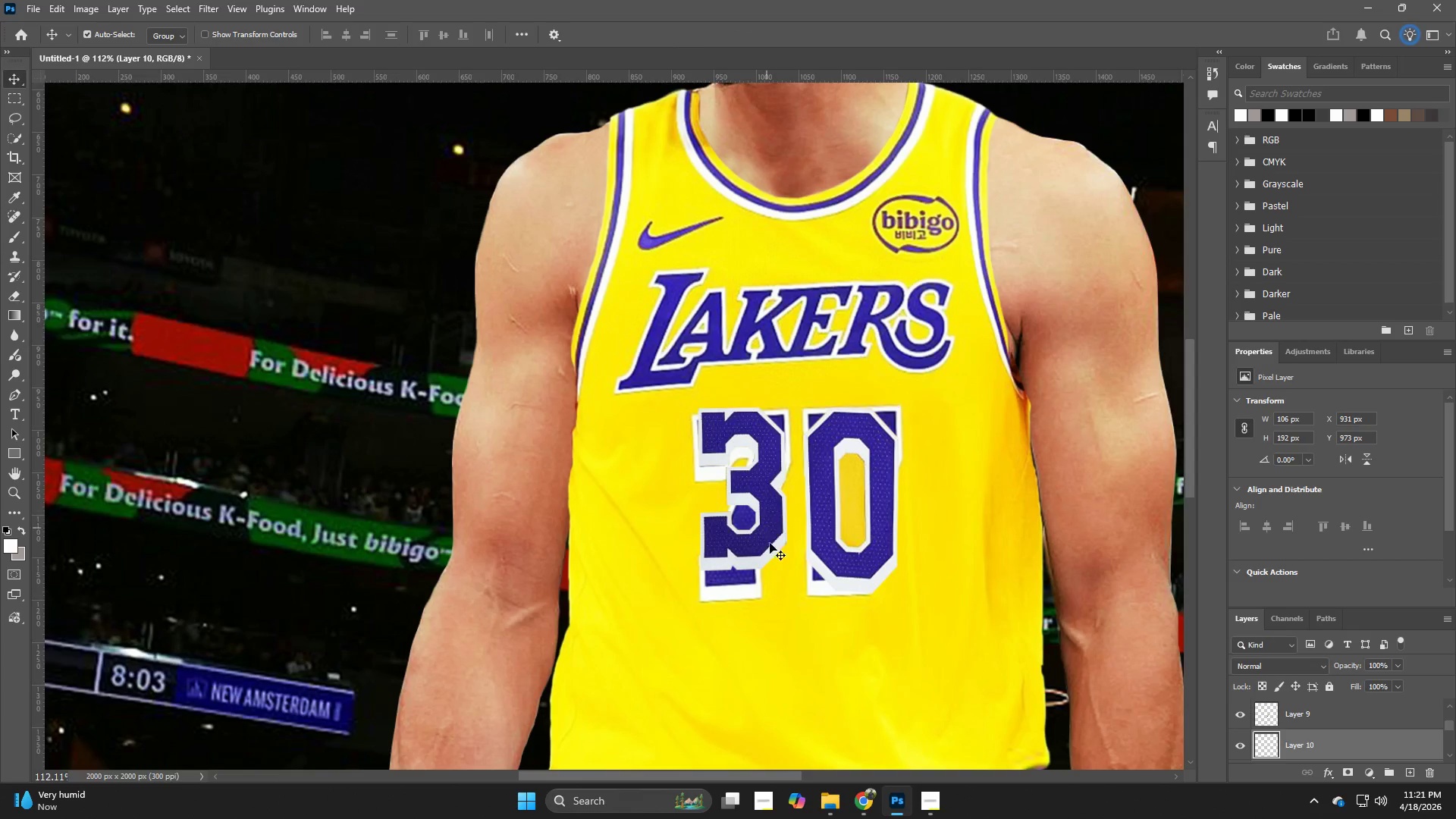 
key(Control+T)
 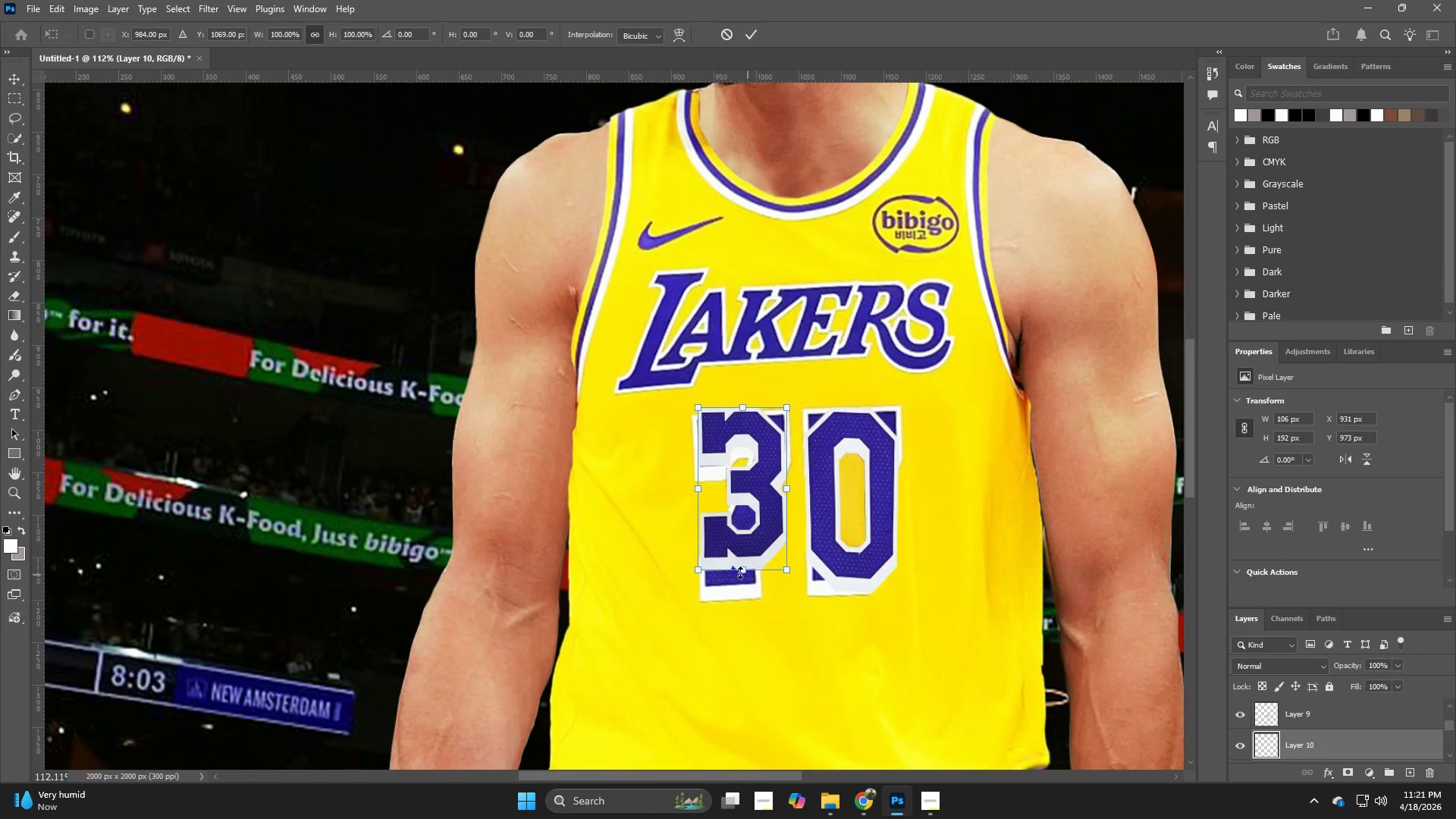 
left_click_drag(start_coordinate=[738, 570], to_coordinate=[743, 592])
 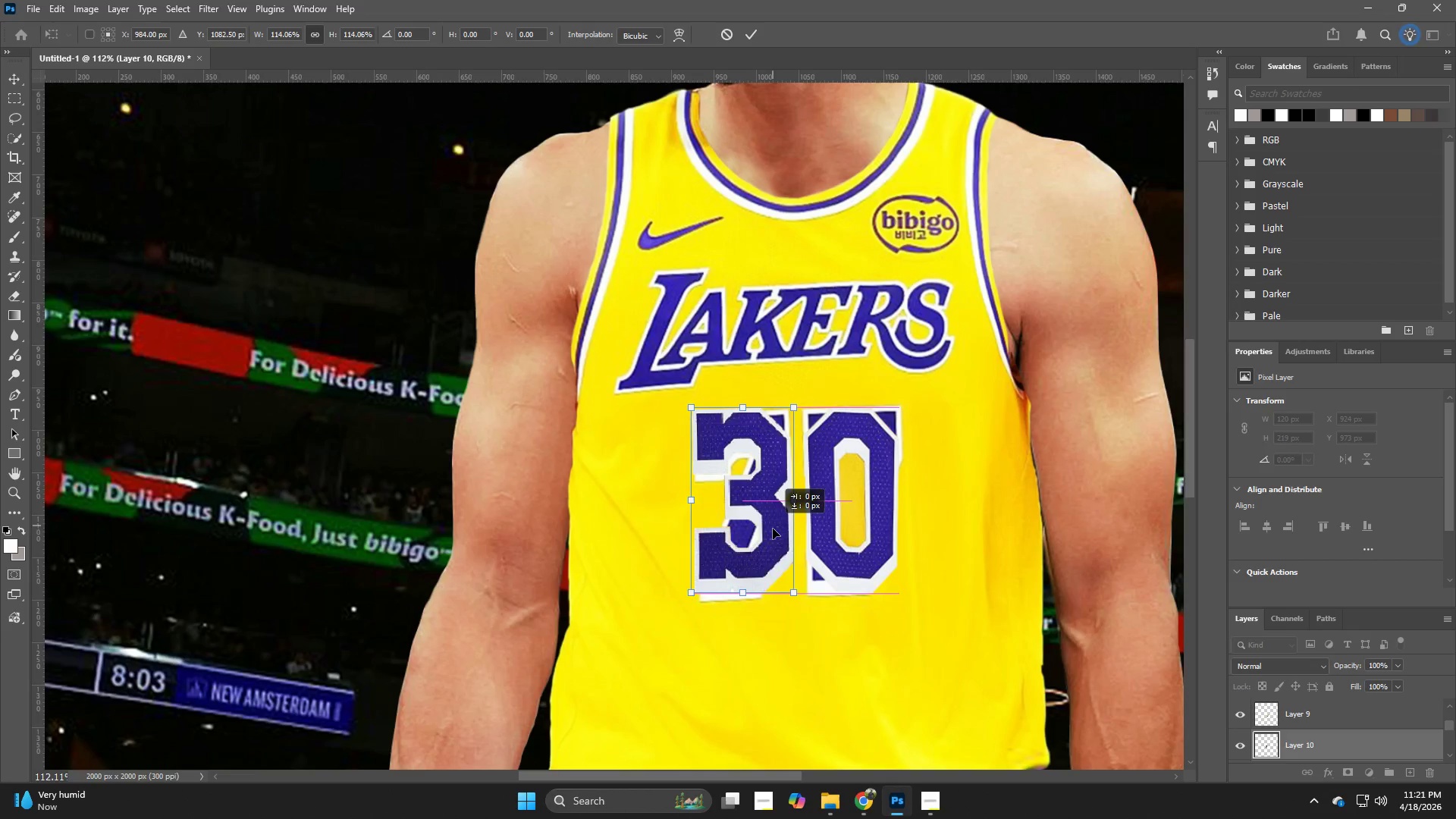 
left_click_drag(start_coordinate=[773, 521], to_coordinate=[773, 529])
 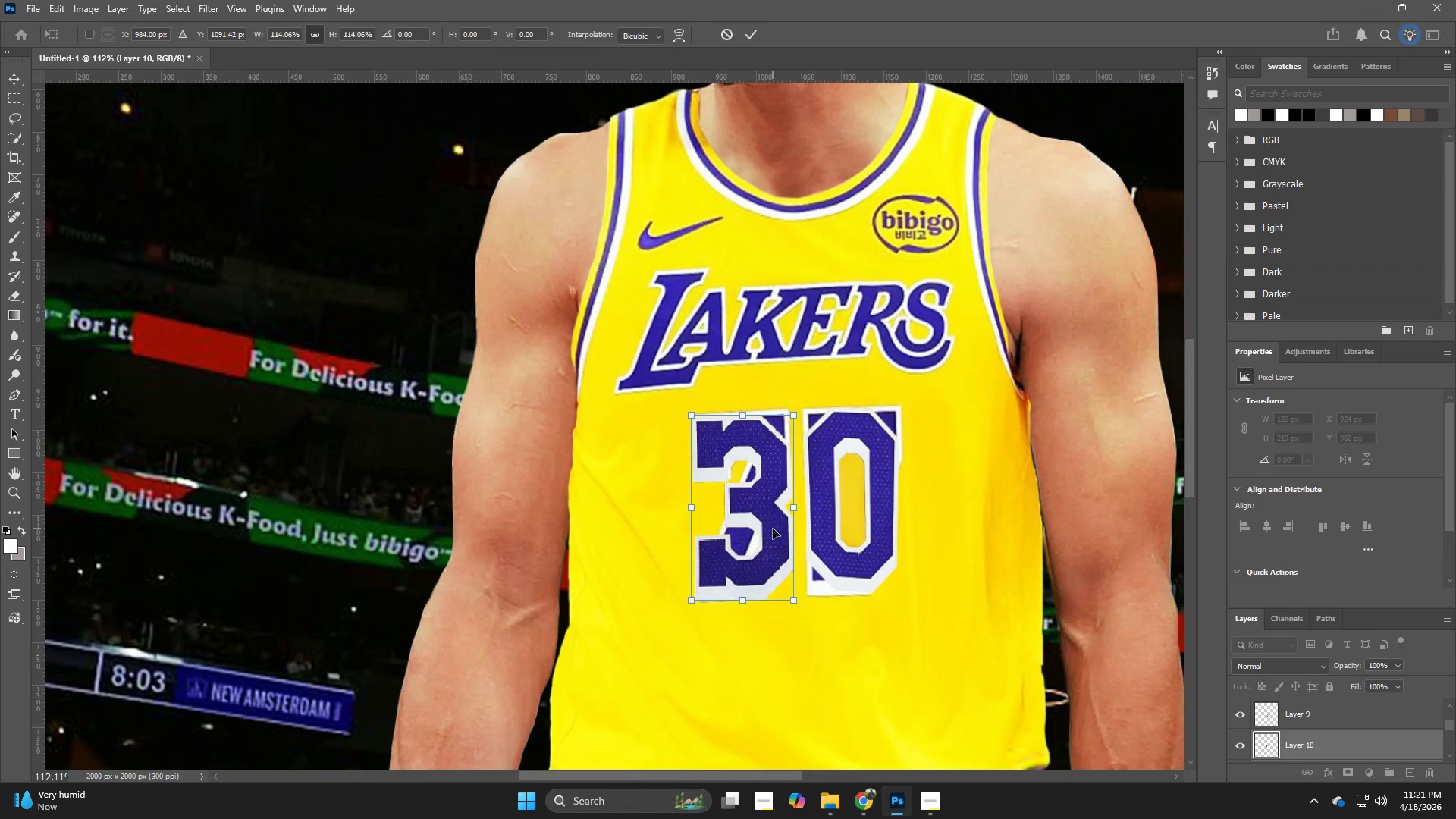 
key(NumpadEnter)
 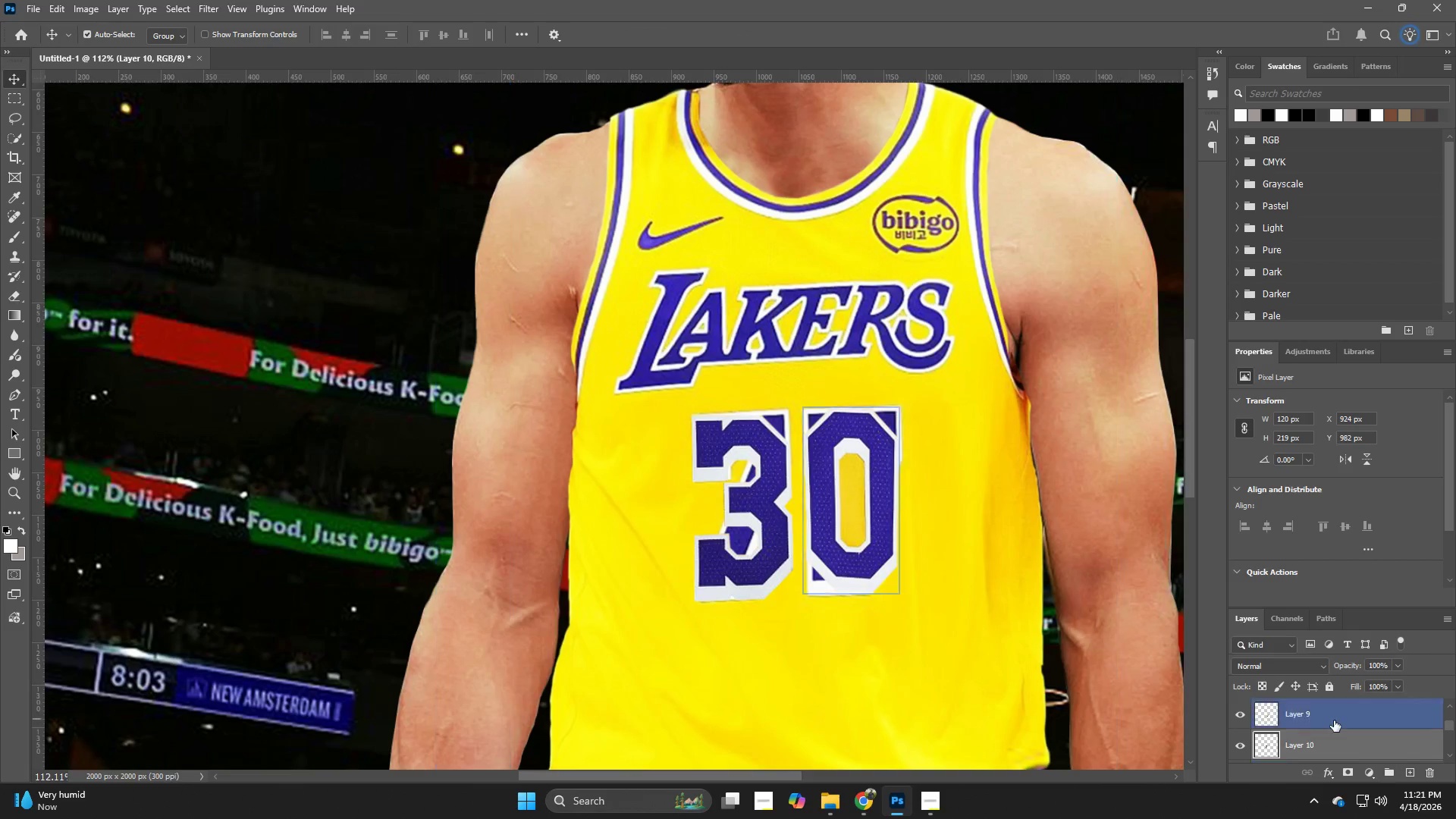 
scroll: coordinate [1332, 733], scroll_direction: down, amount: 2.0
 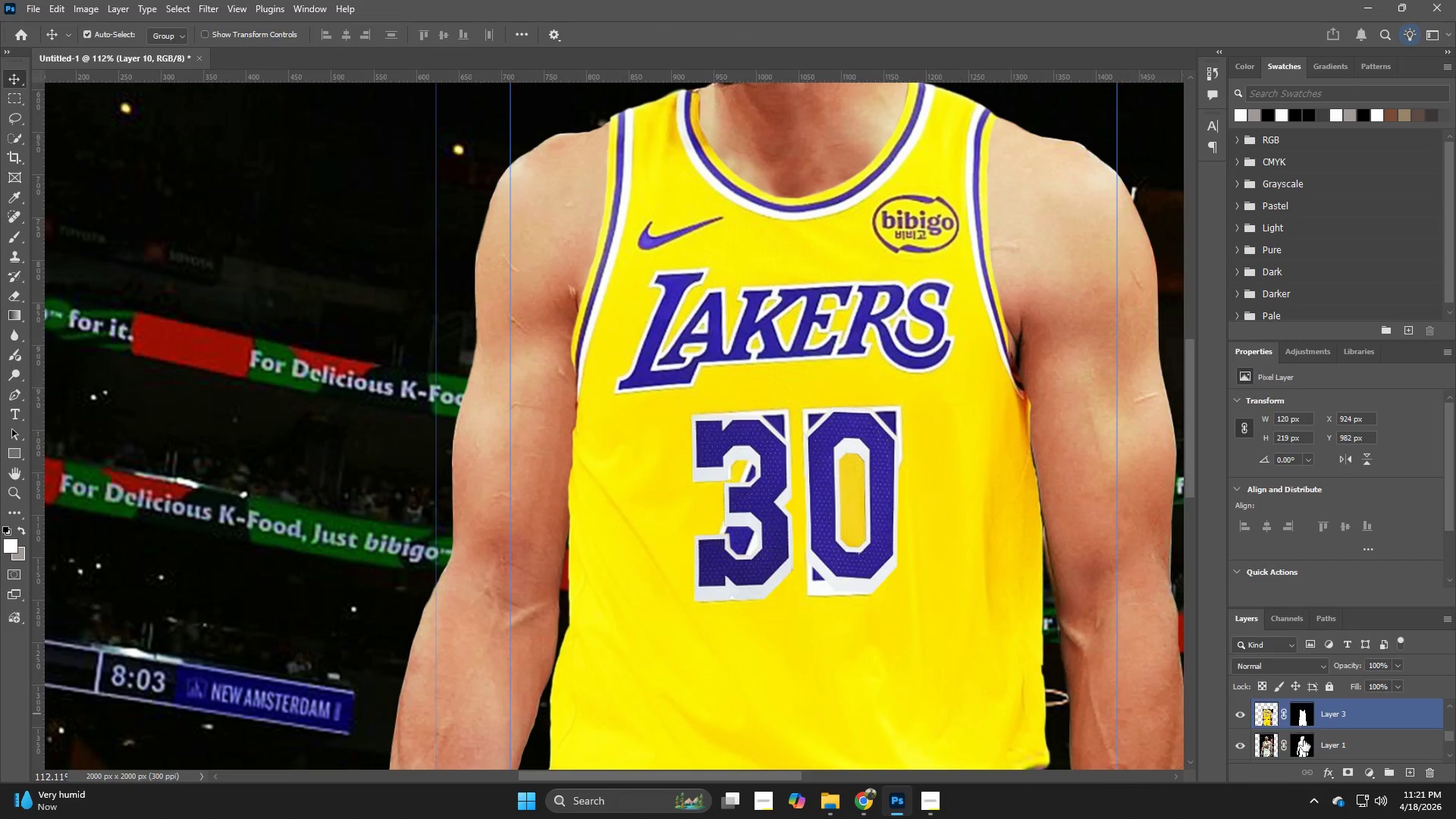 
scroll: coordinate [1242, 752], scroll_direction: up, amount: 2.0
 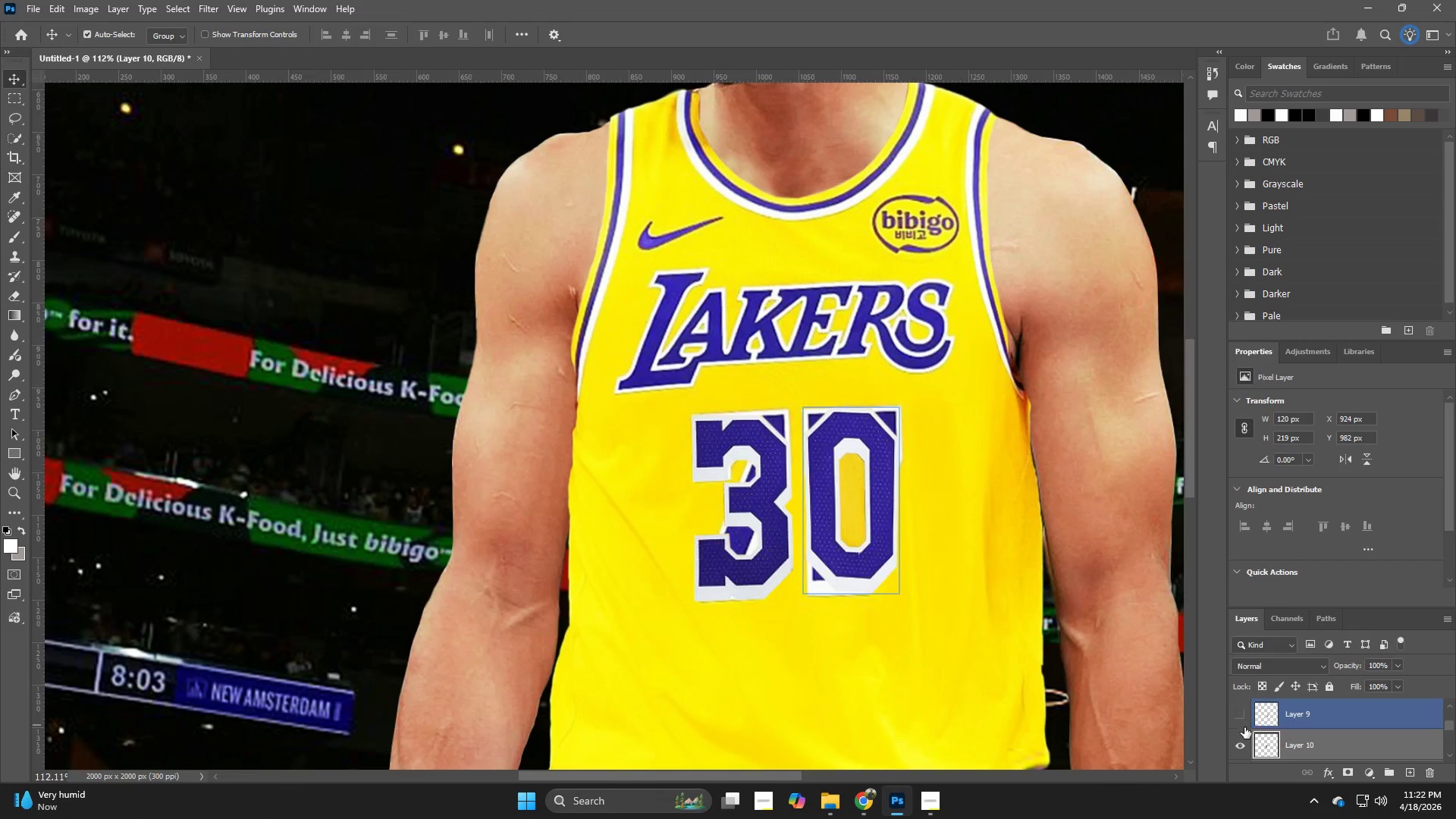 
double_click([1241, 744])
 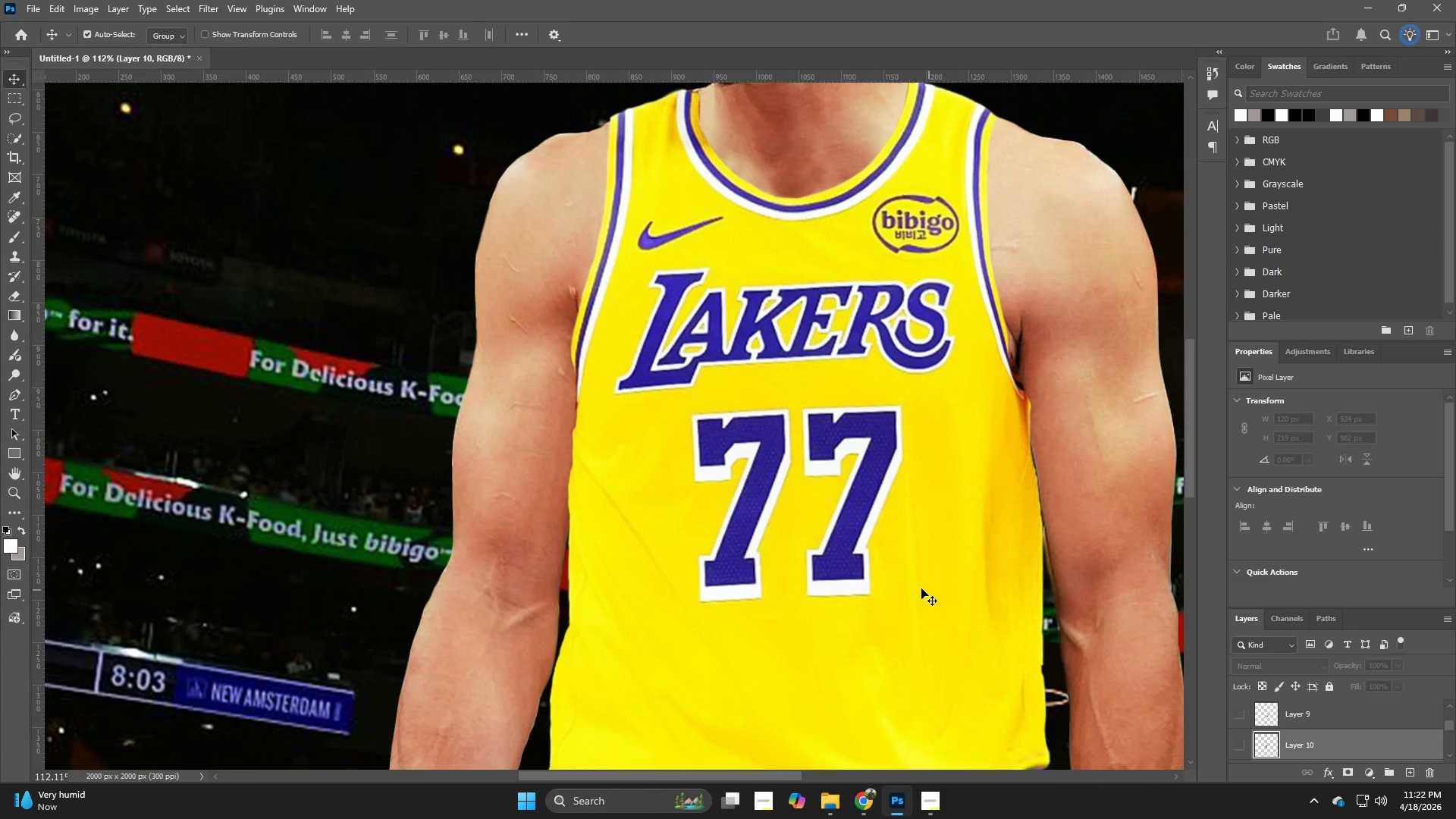 
hold_key(key=Z, duration=0.62)
 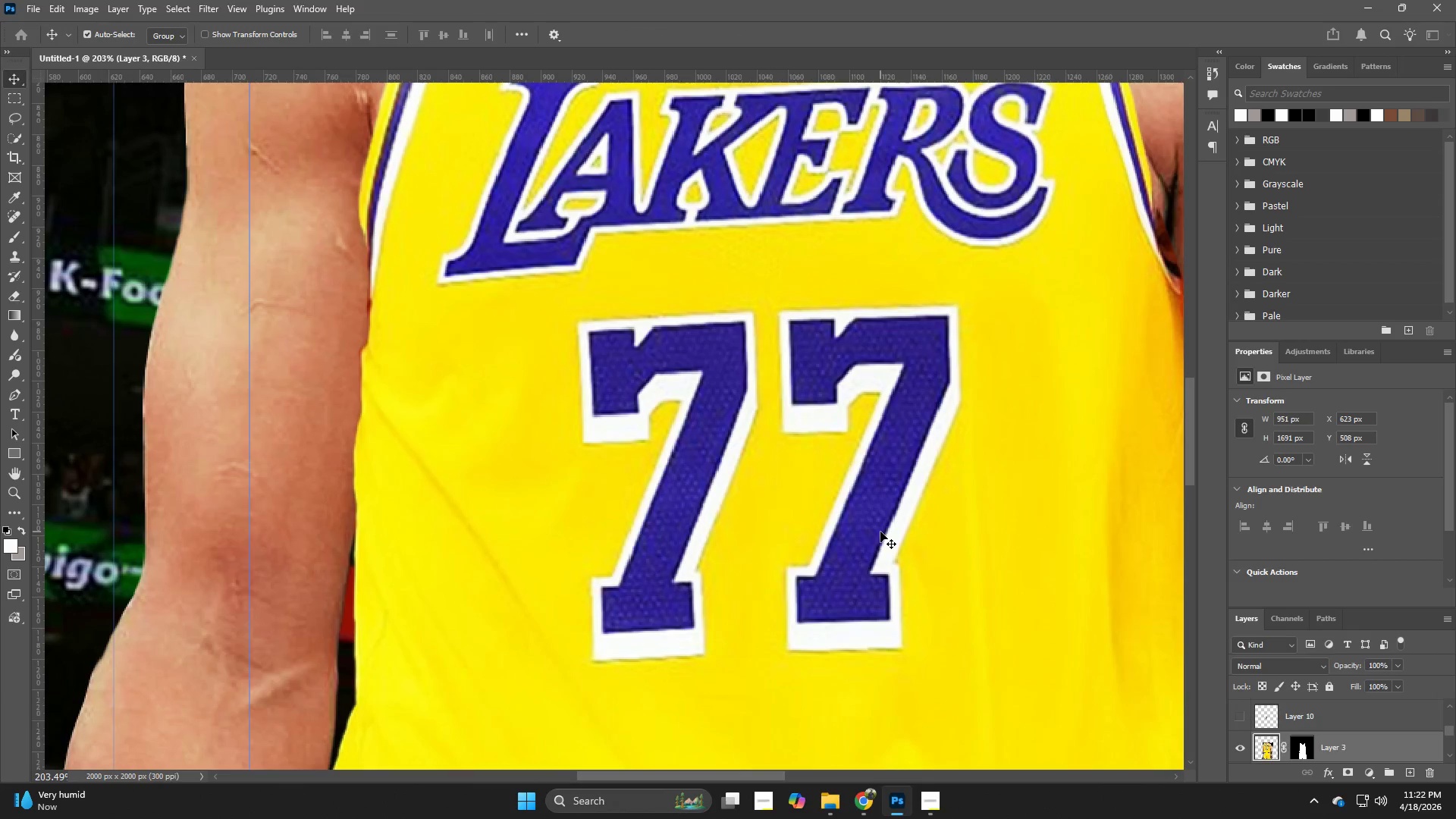 
left_click_drag(start_coordinate=[832, 529], to_coordinate=[874, 555])
 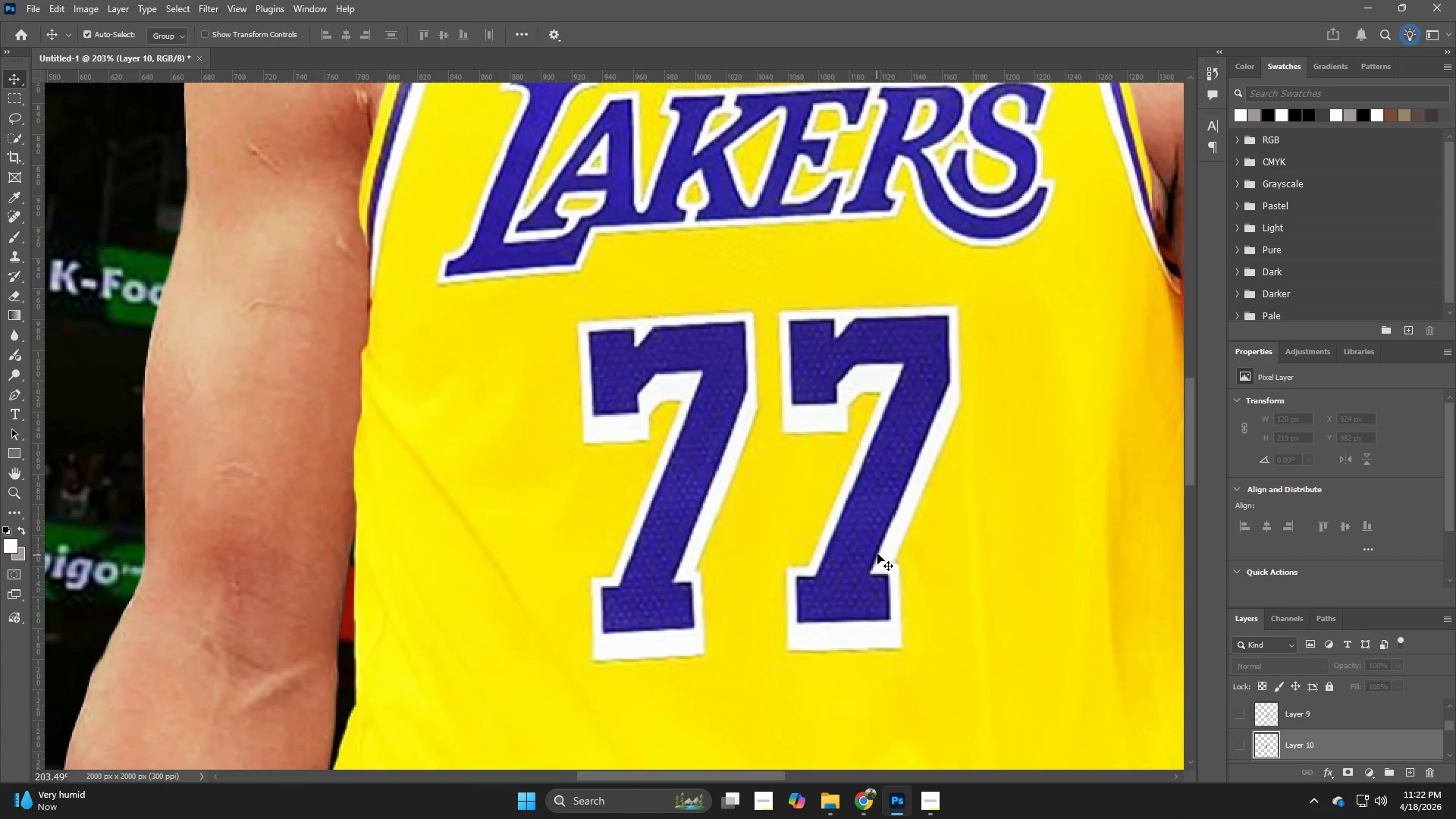 
key(V)
 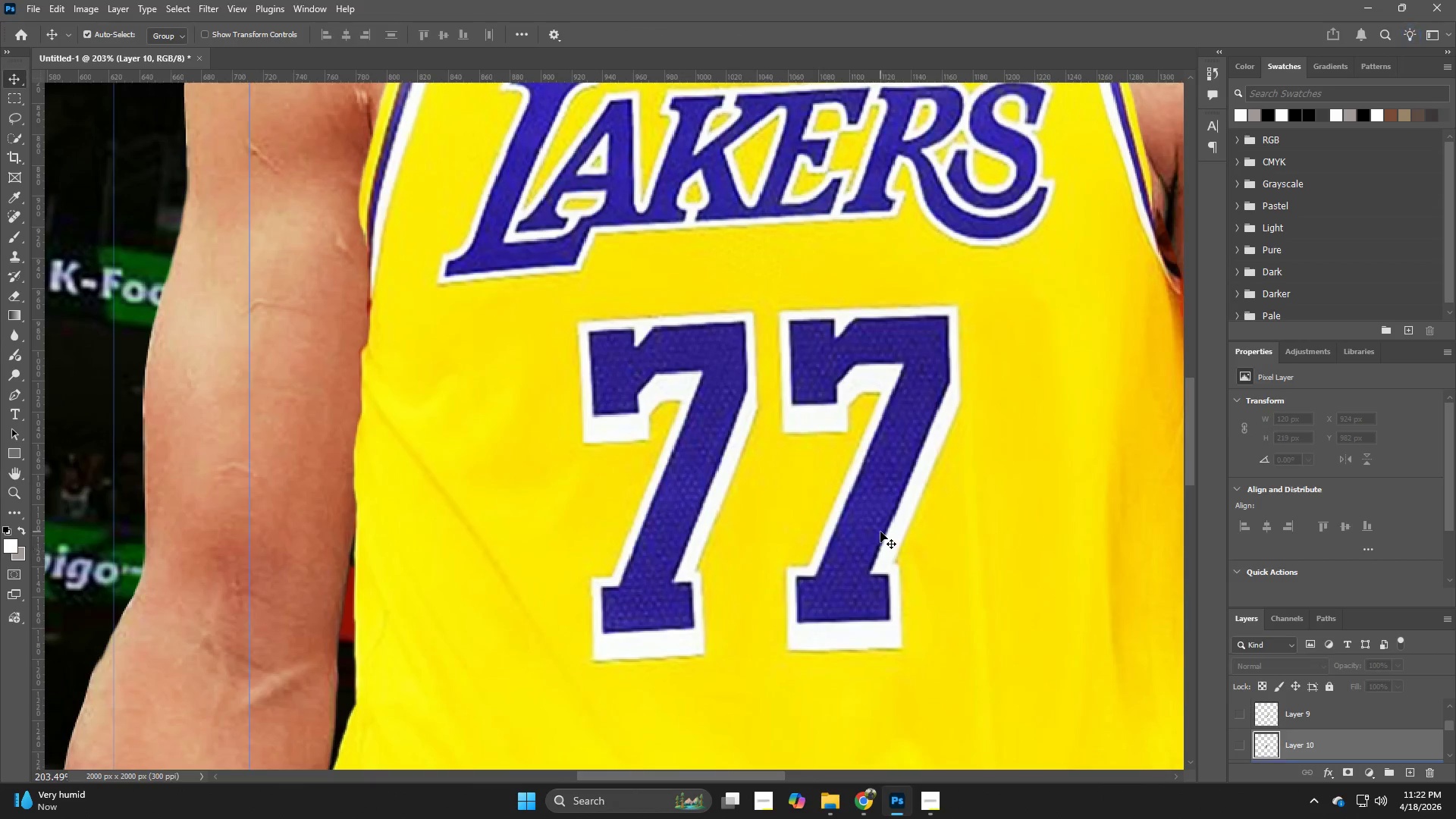 
left_click([880, 532])
 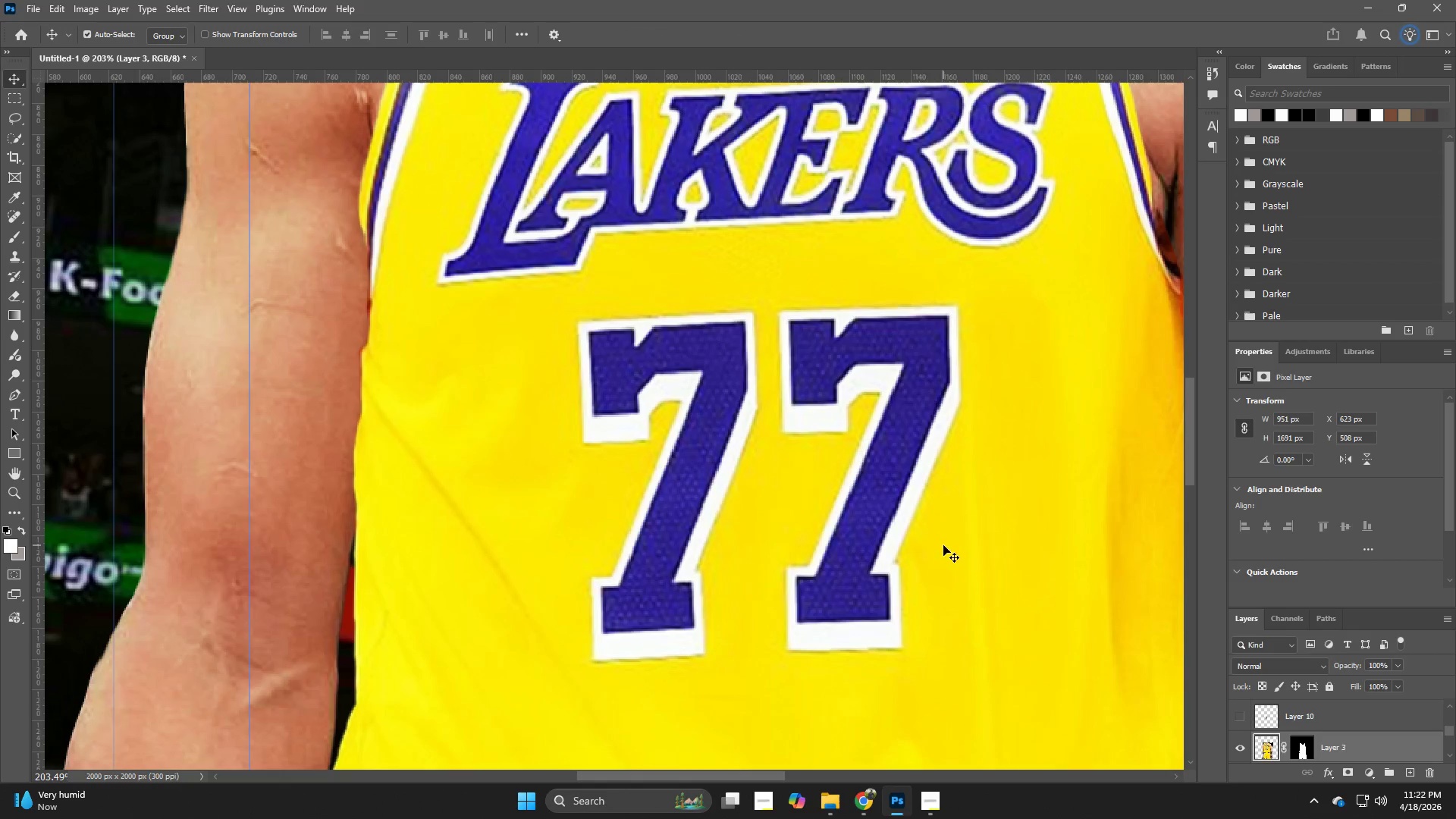 
key(L)
 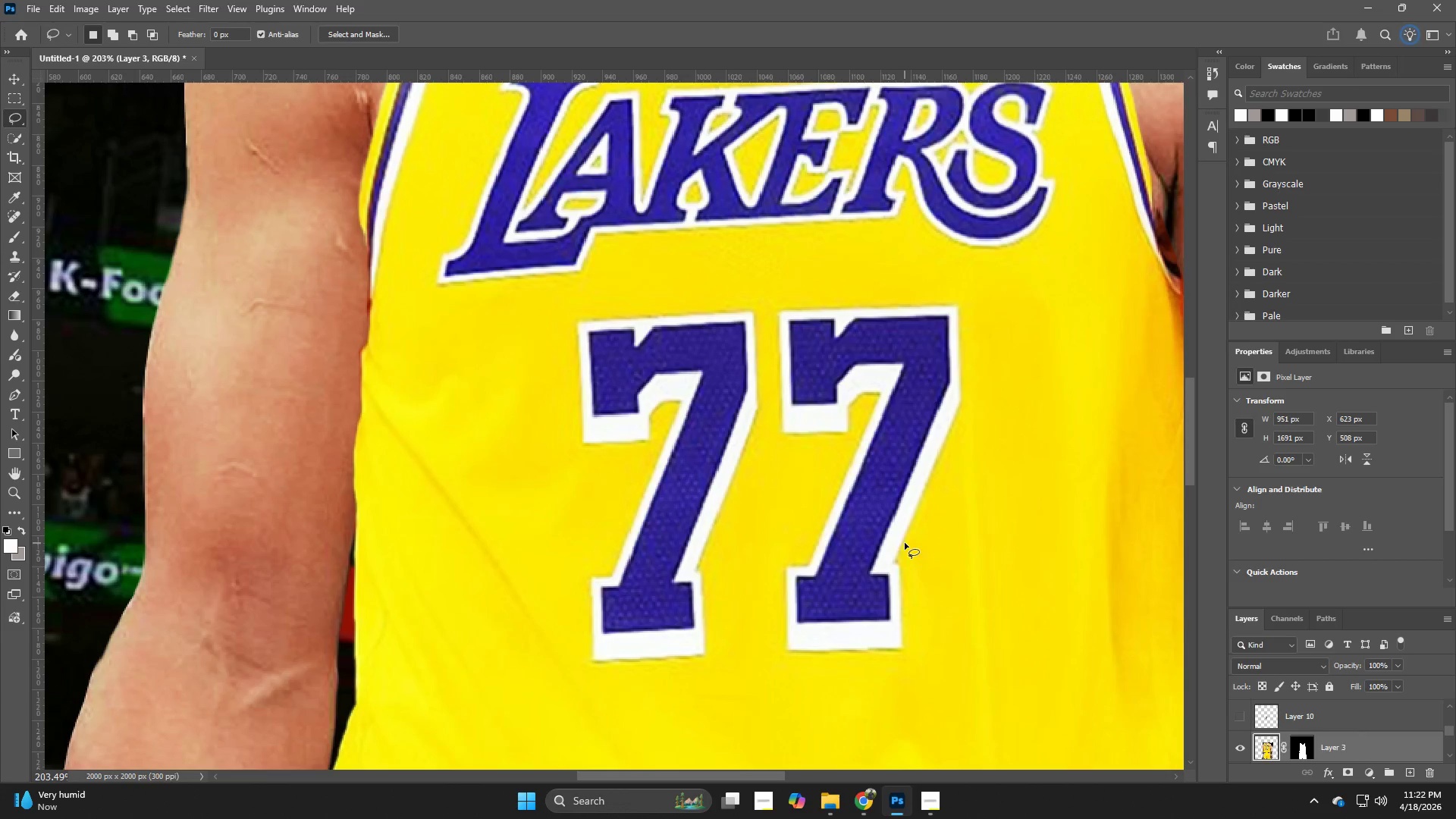 
right_click([14, 114])
 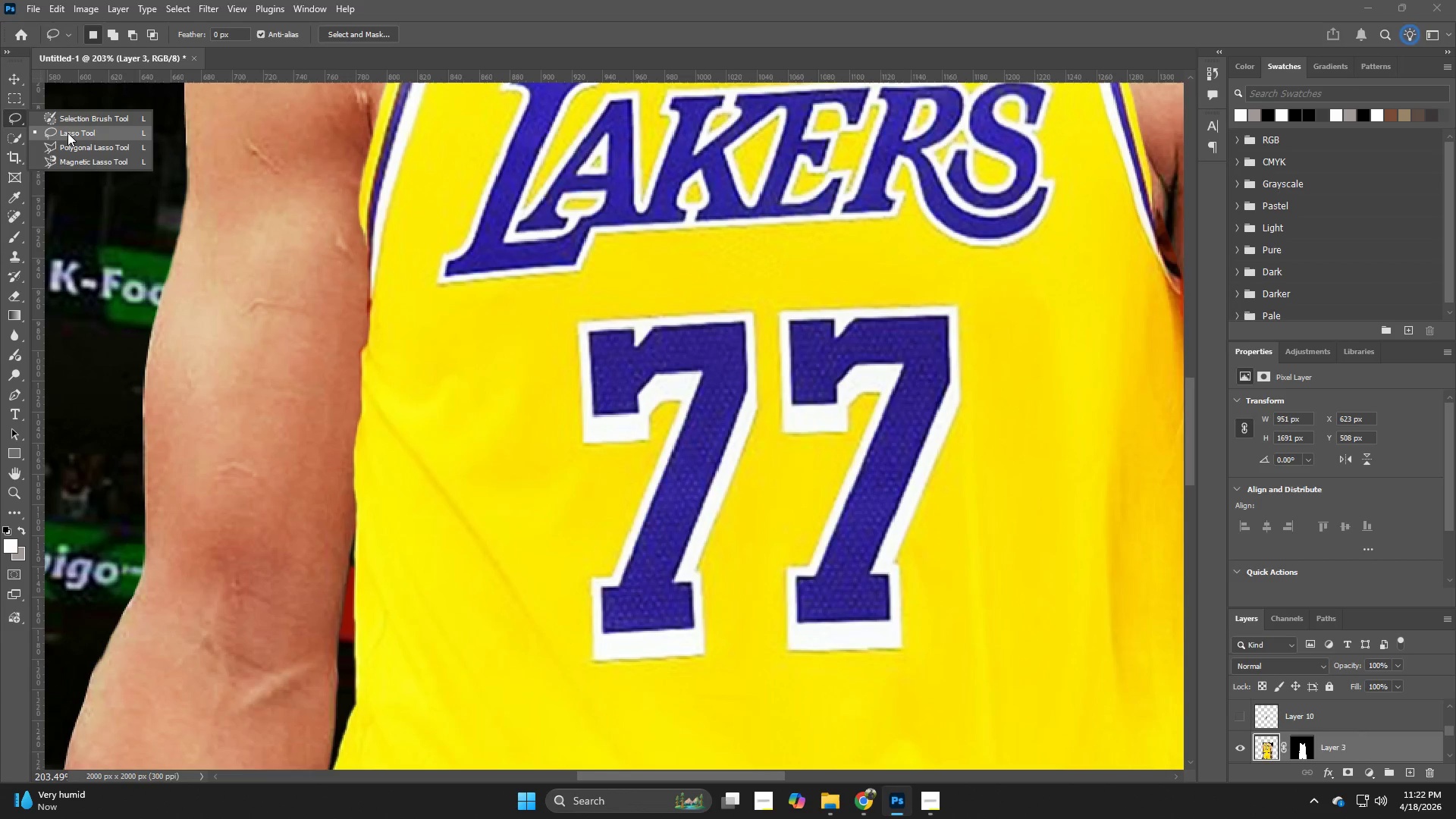 
left_click([67, 133])
 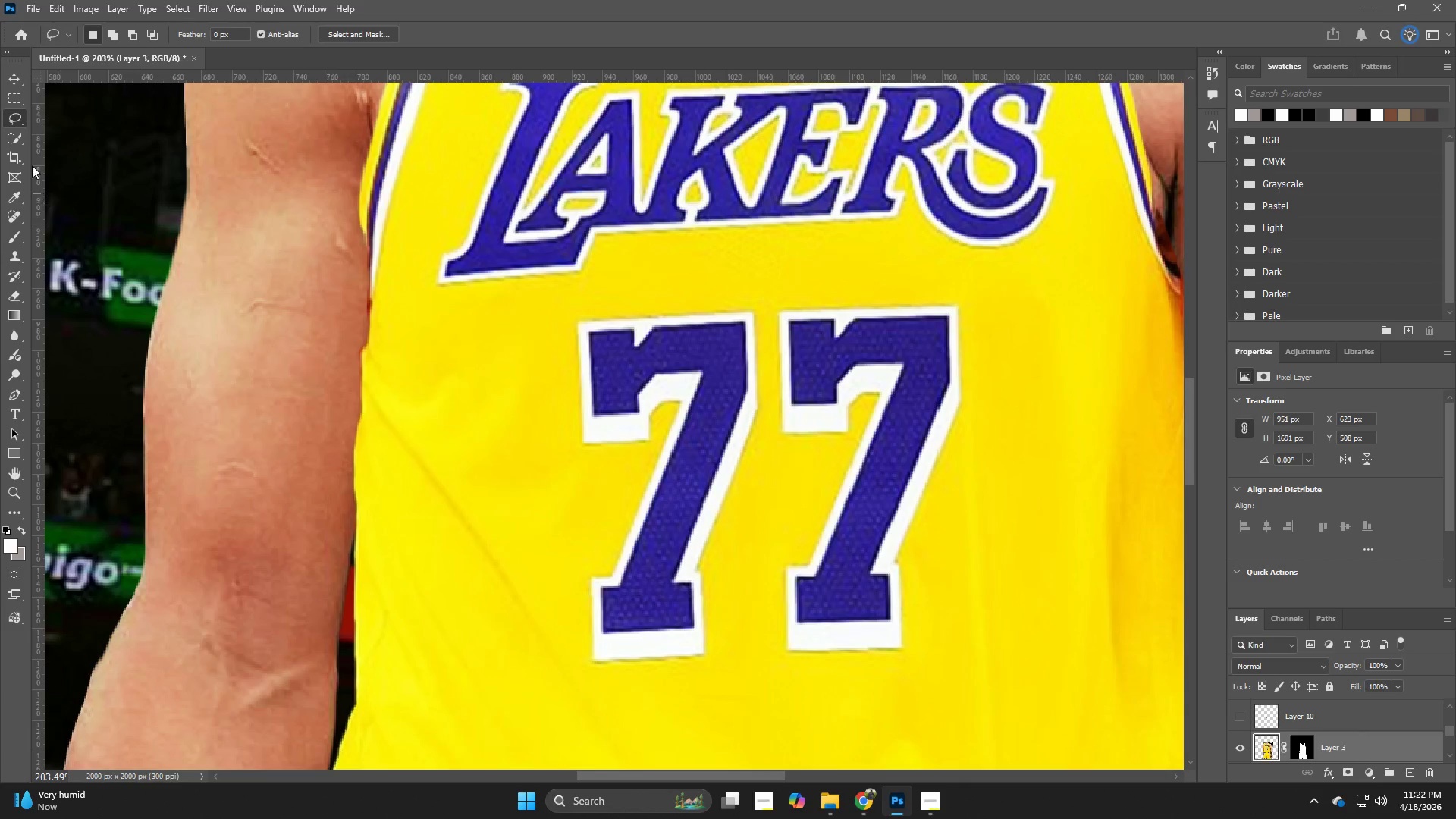 
right_click([16, 116])
 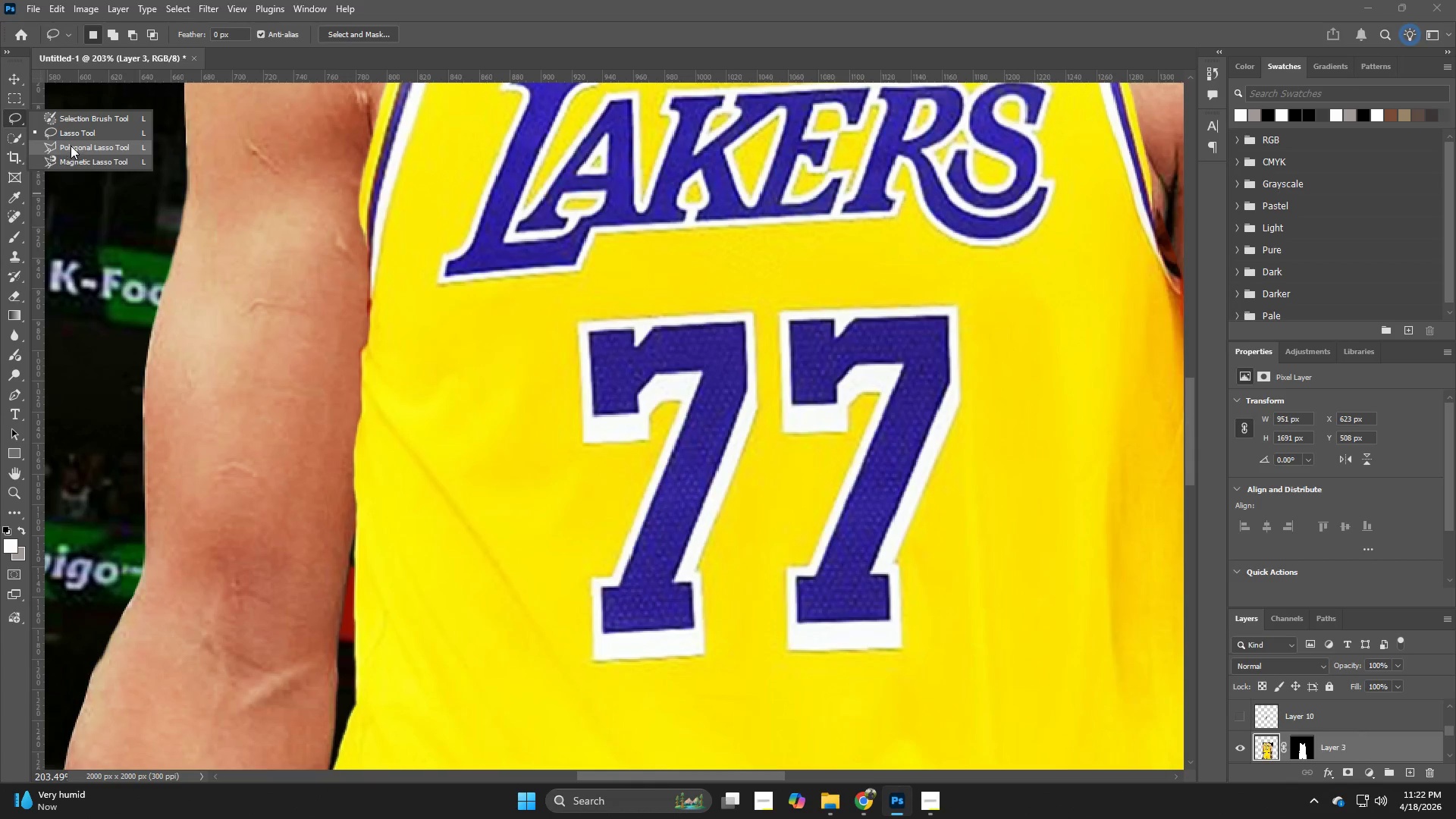 
left_click([81, 133])
 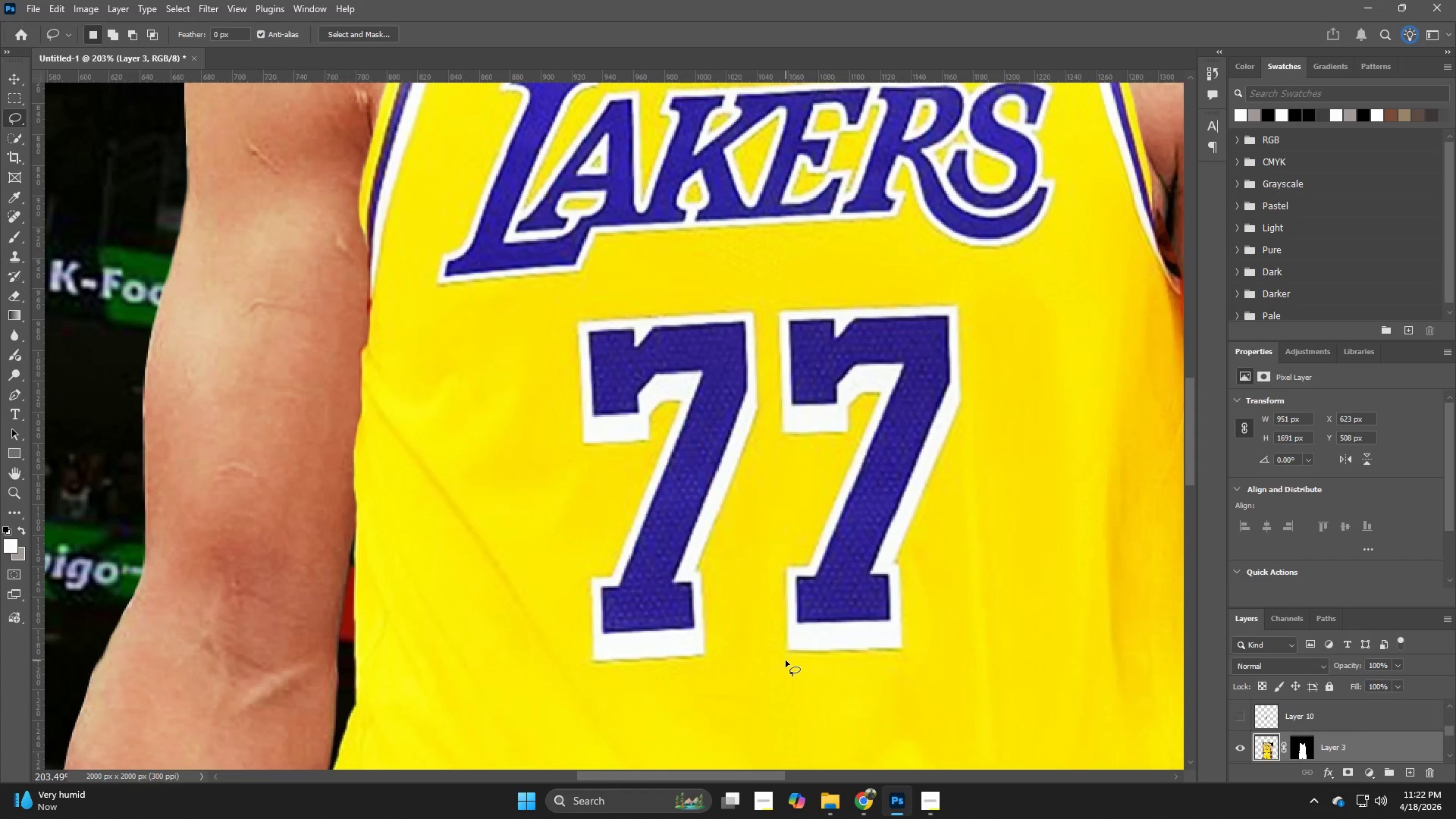 
left_click_drag(start_coordinate=[786, 657], to_coordinate=[781, 642])
 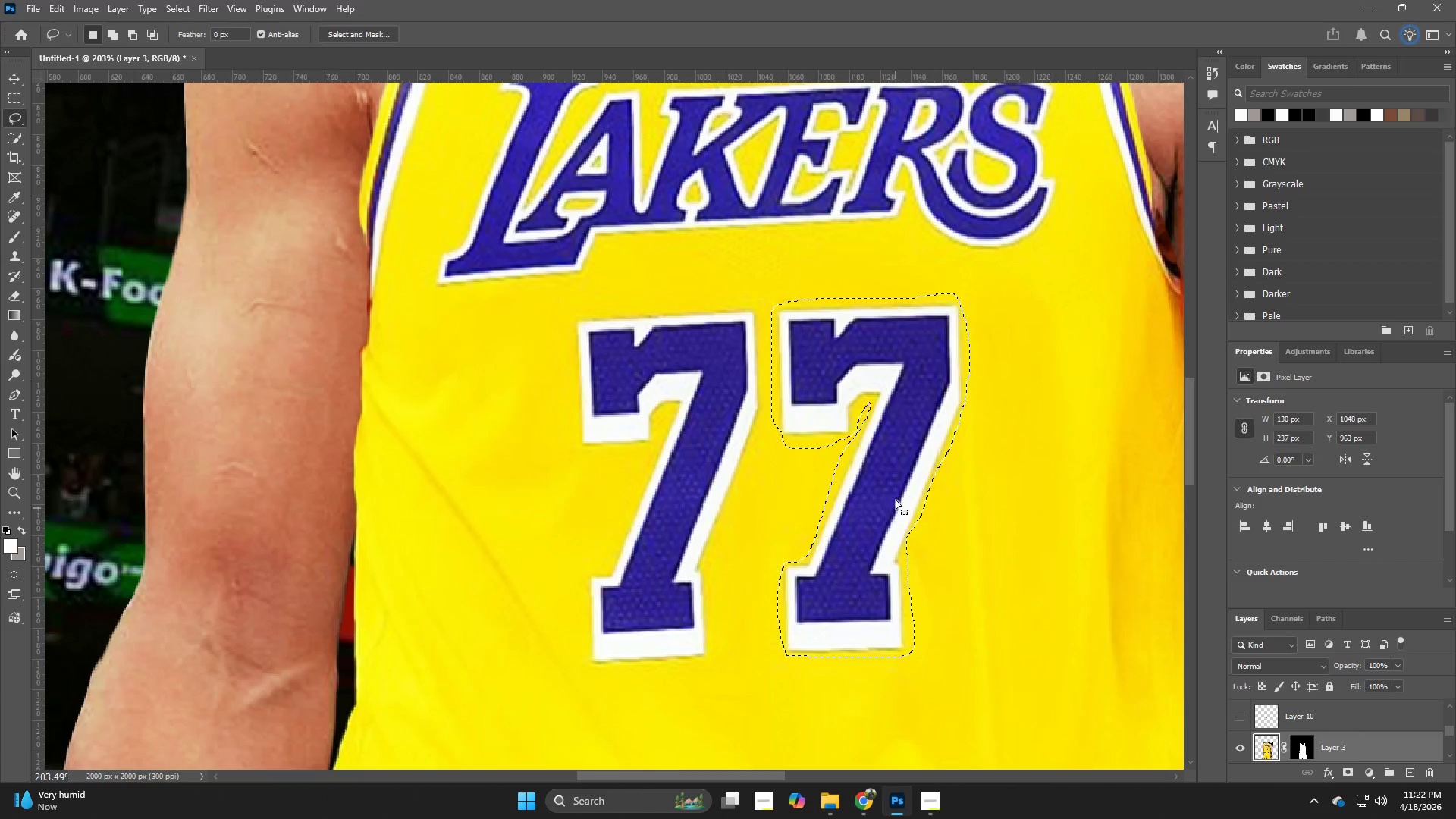 
right_click([891, 464])
 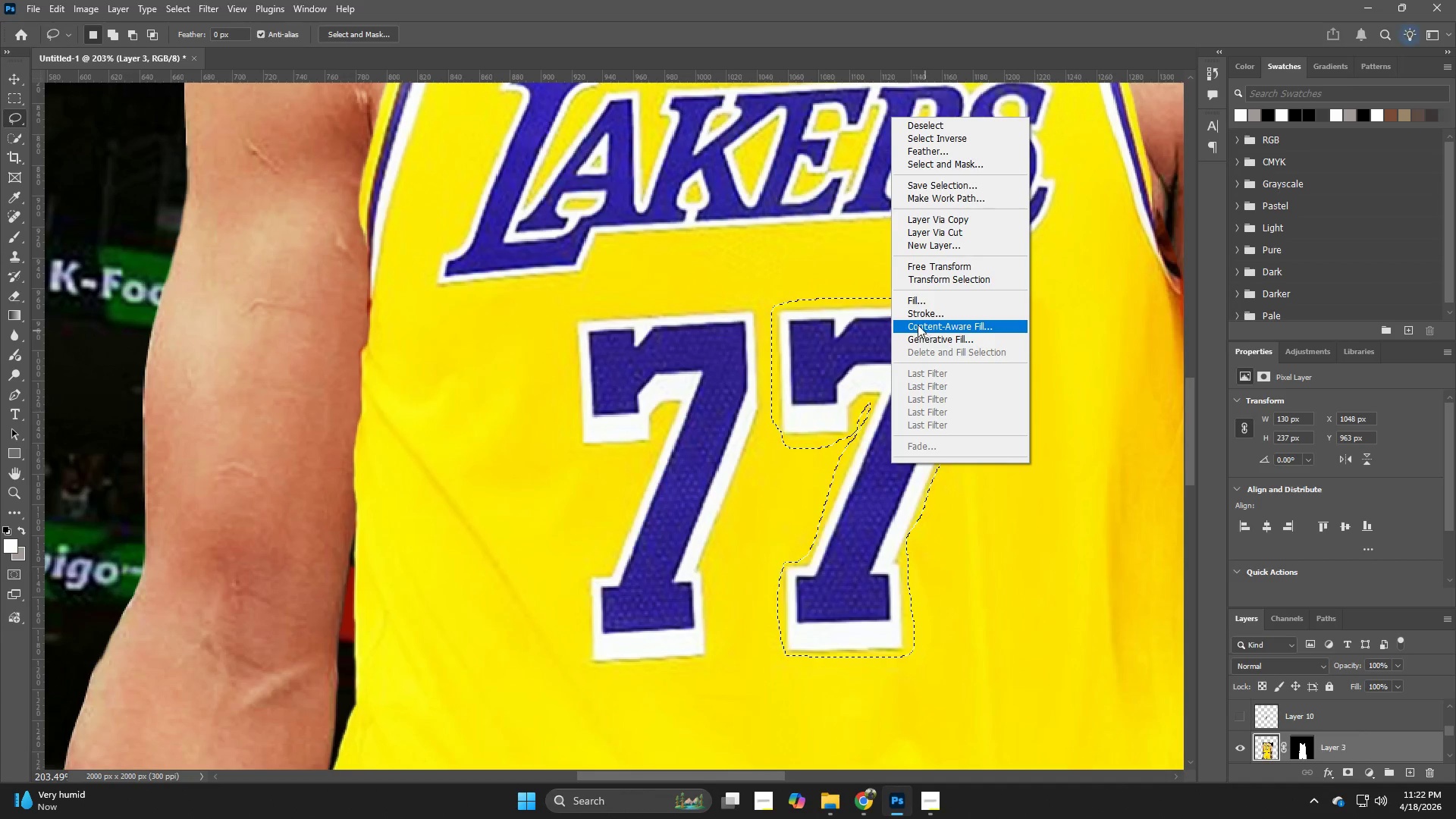 
left_click([917, 300])
 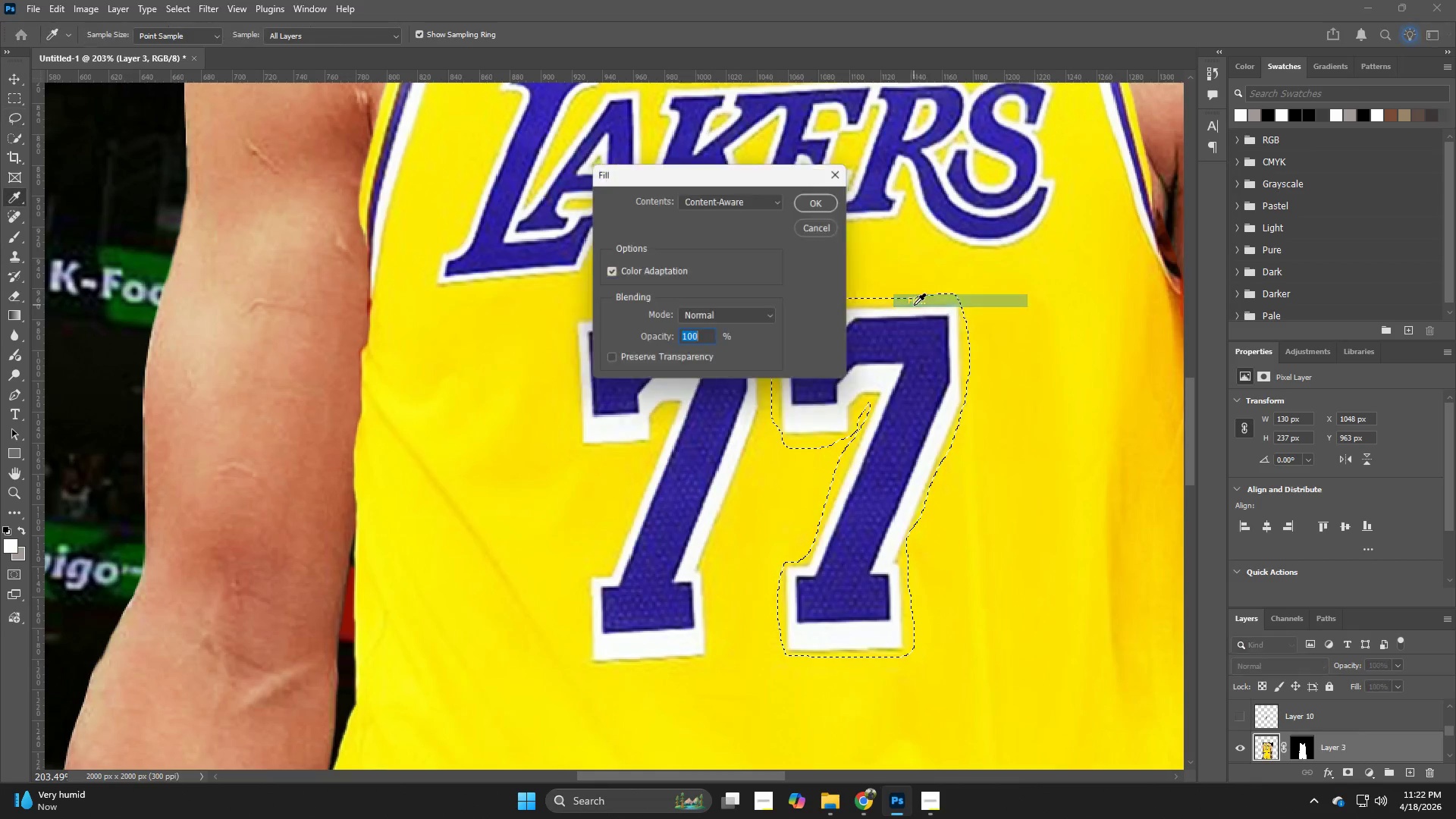 
key(NumpadEnter)
 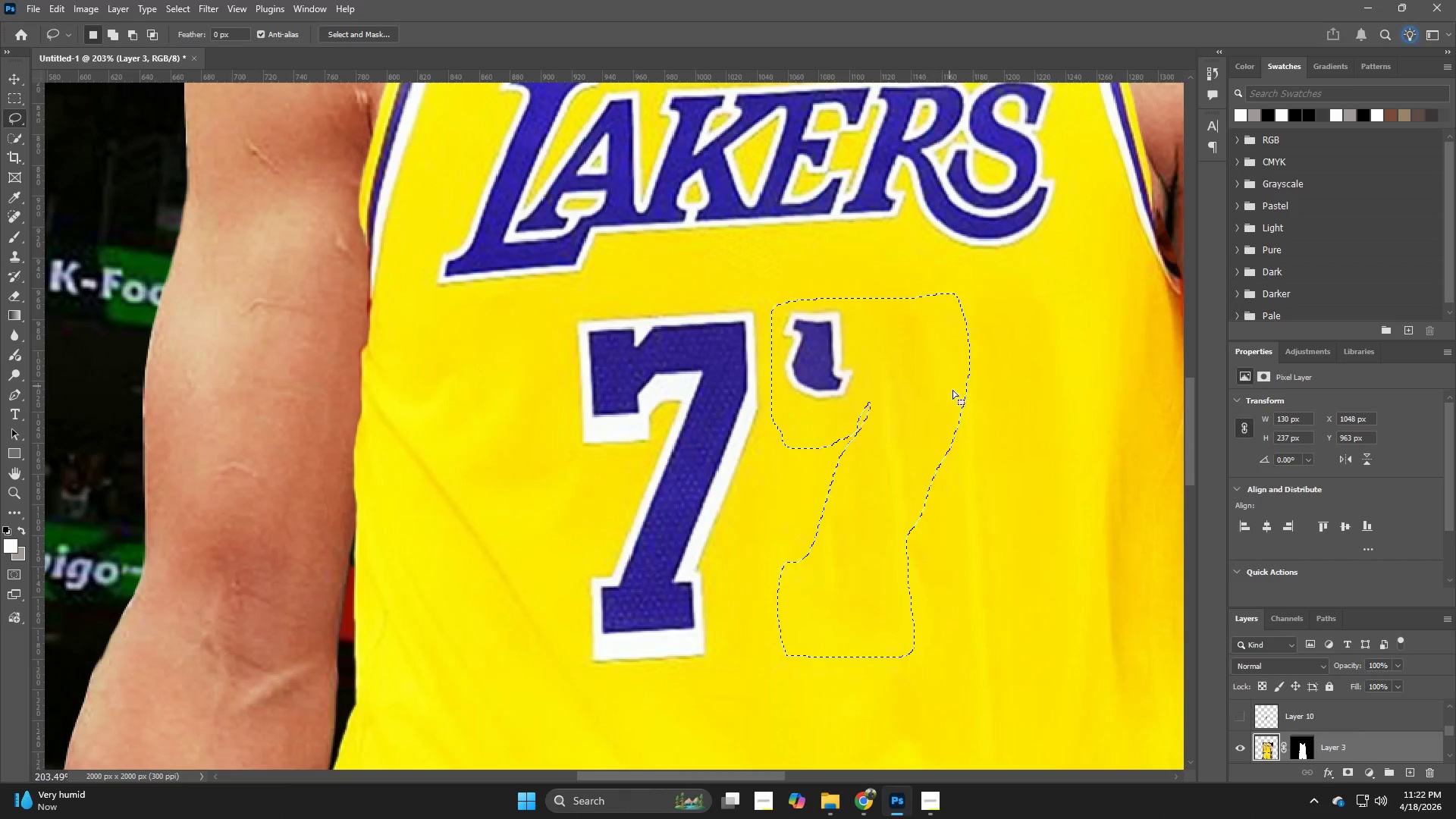 
key(Control+D)
 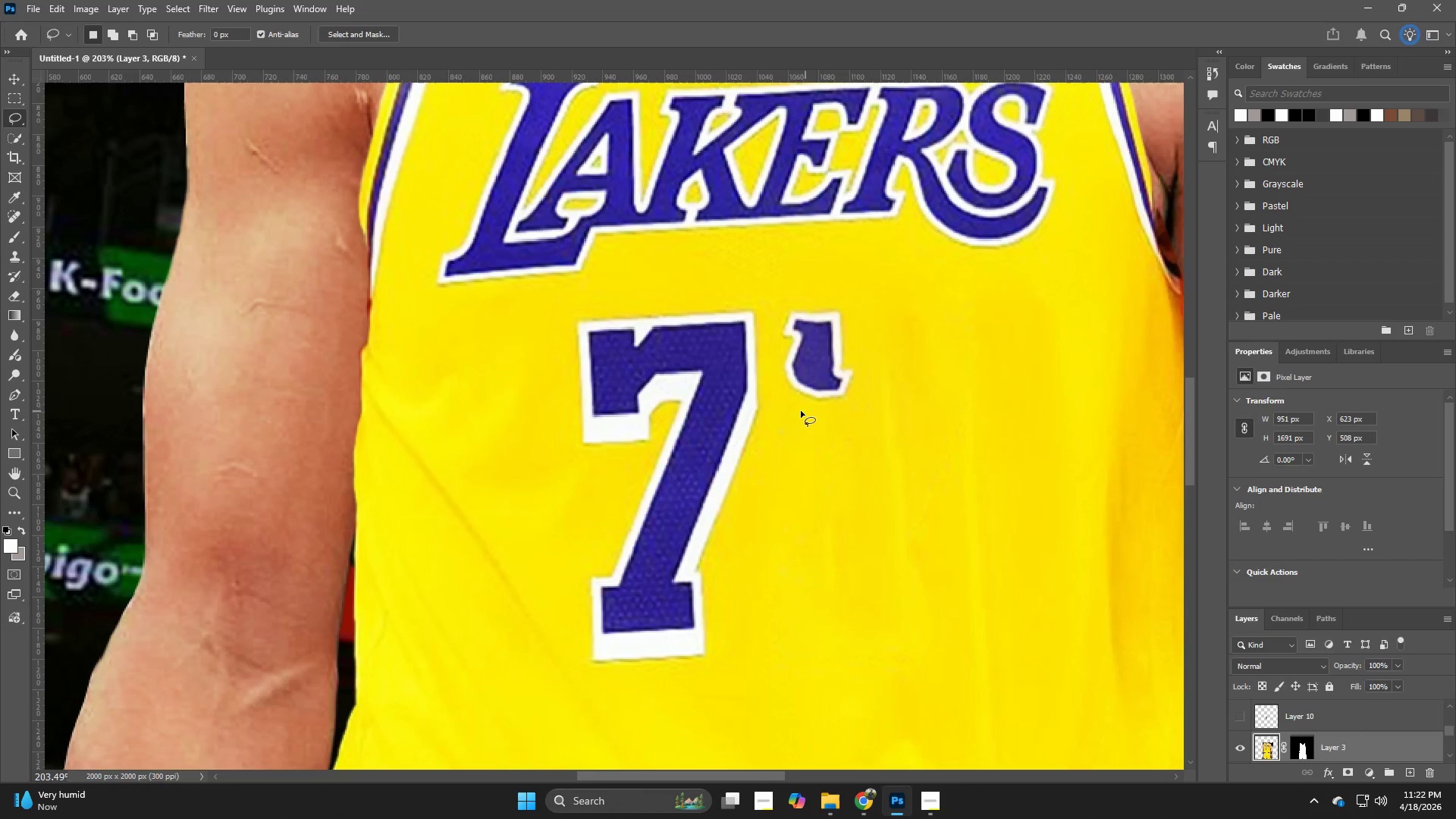 
left_click_drag(start_coordinate=[816, 406], to_coordinate=[821, 397])
 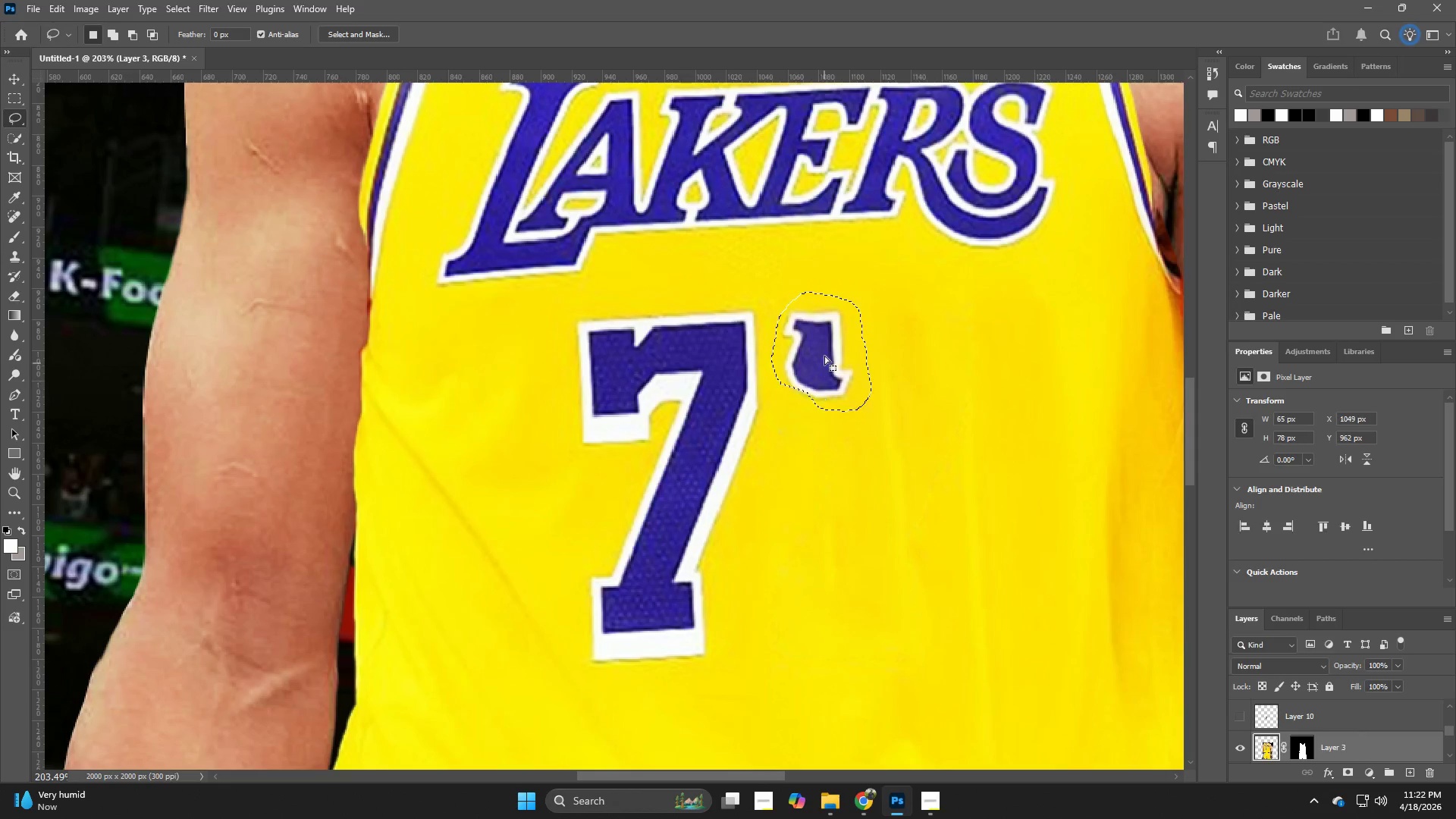 
right_click([824, 356])
 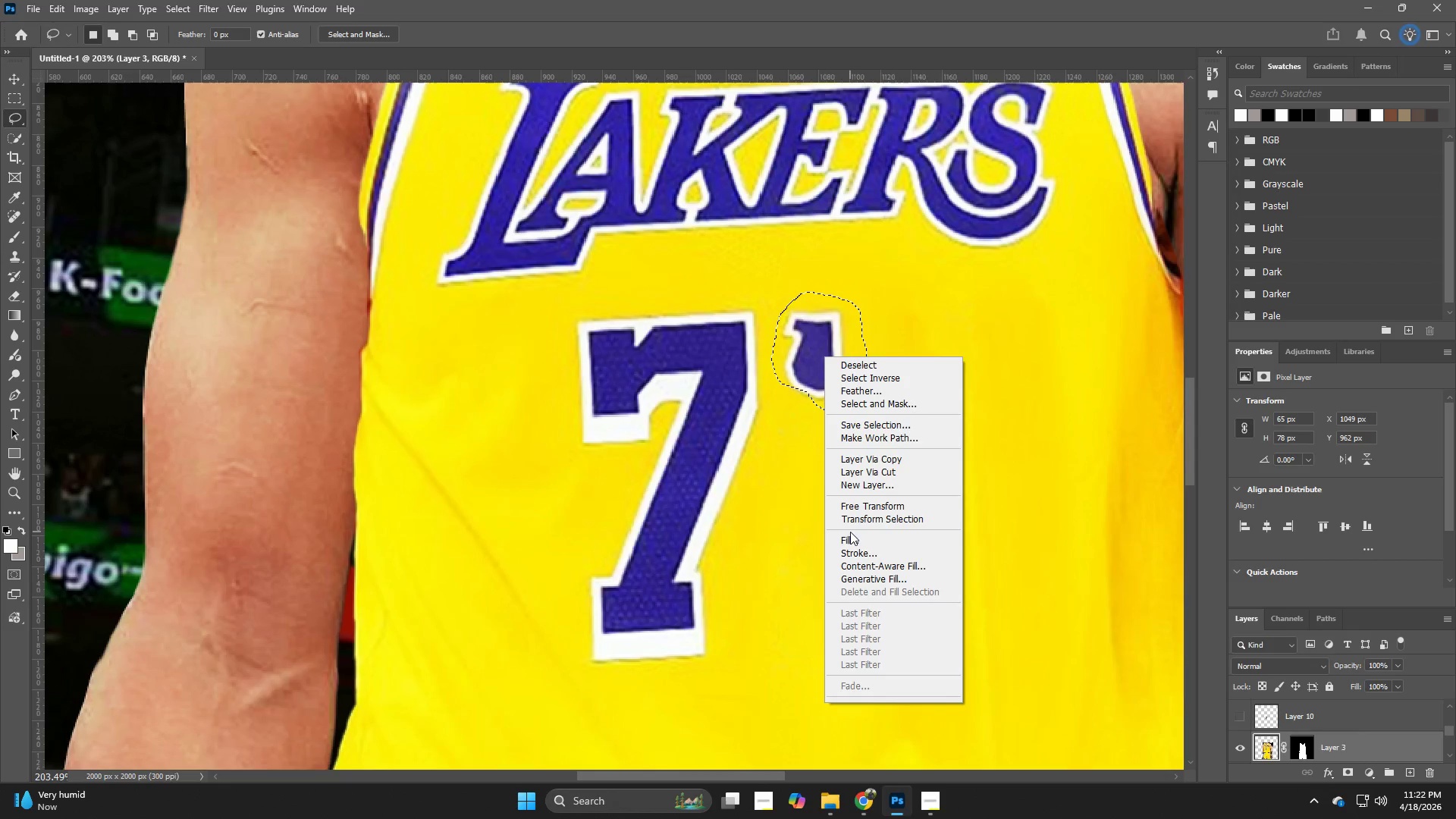 
left_click([850, 538])
 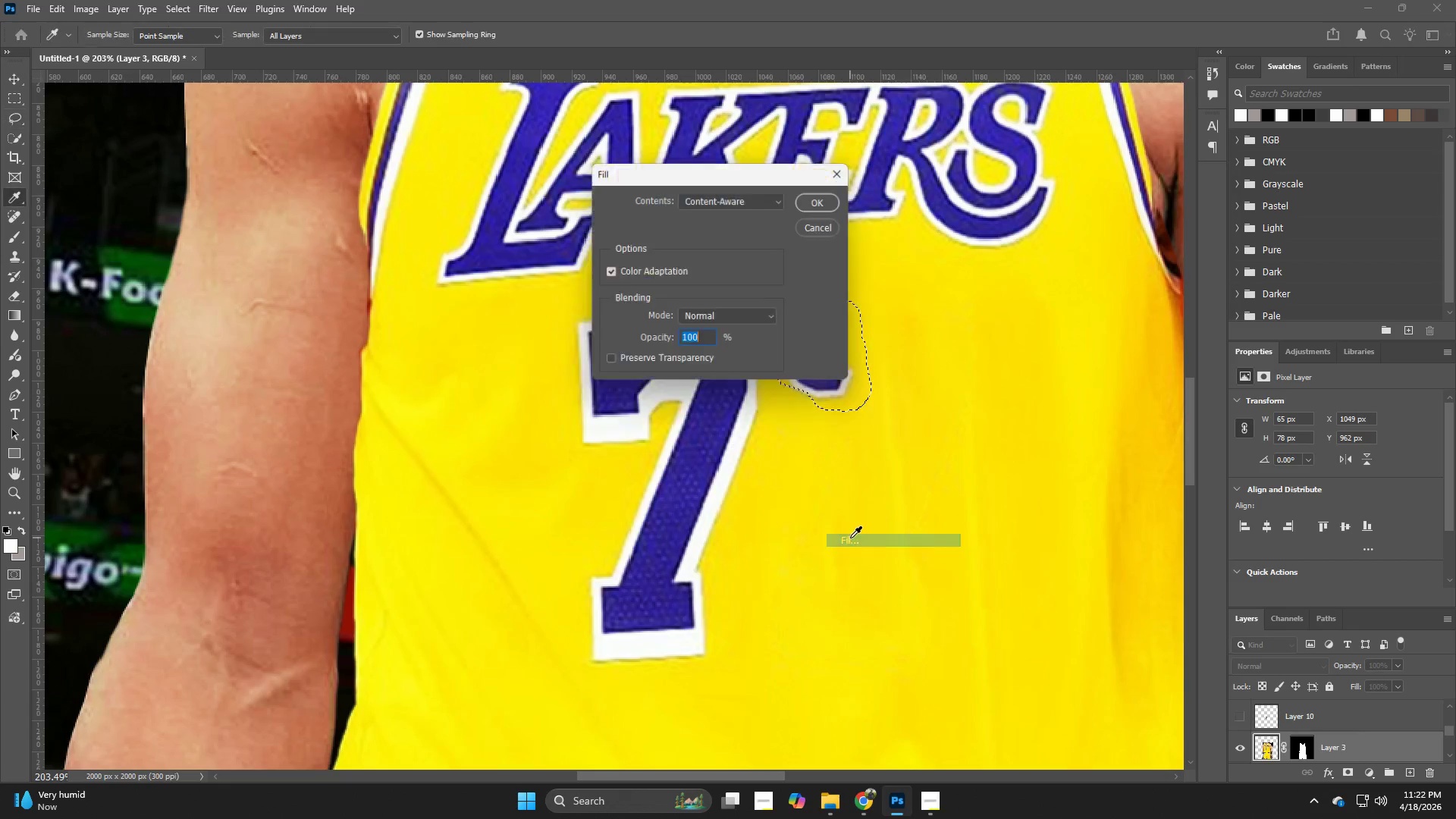 
key(NumpadEnter)
 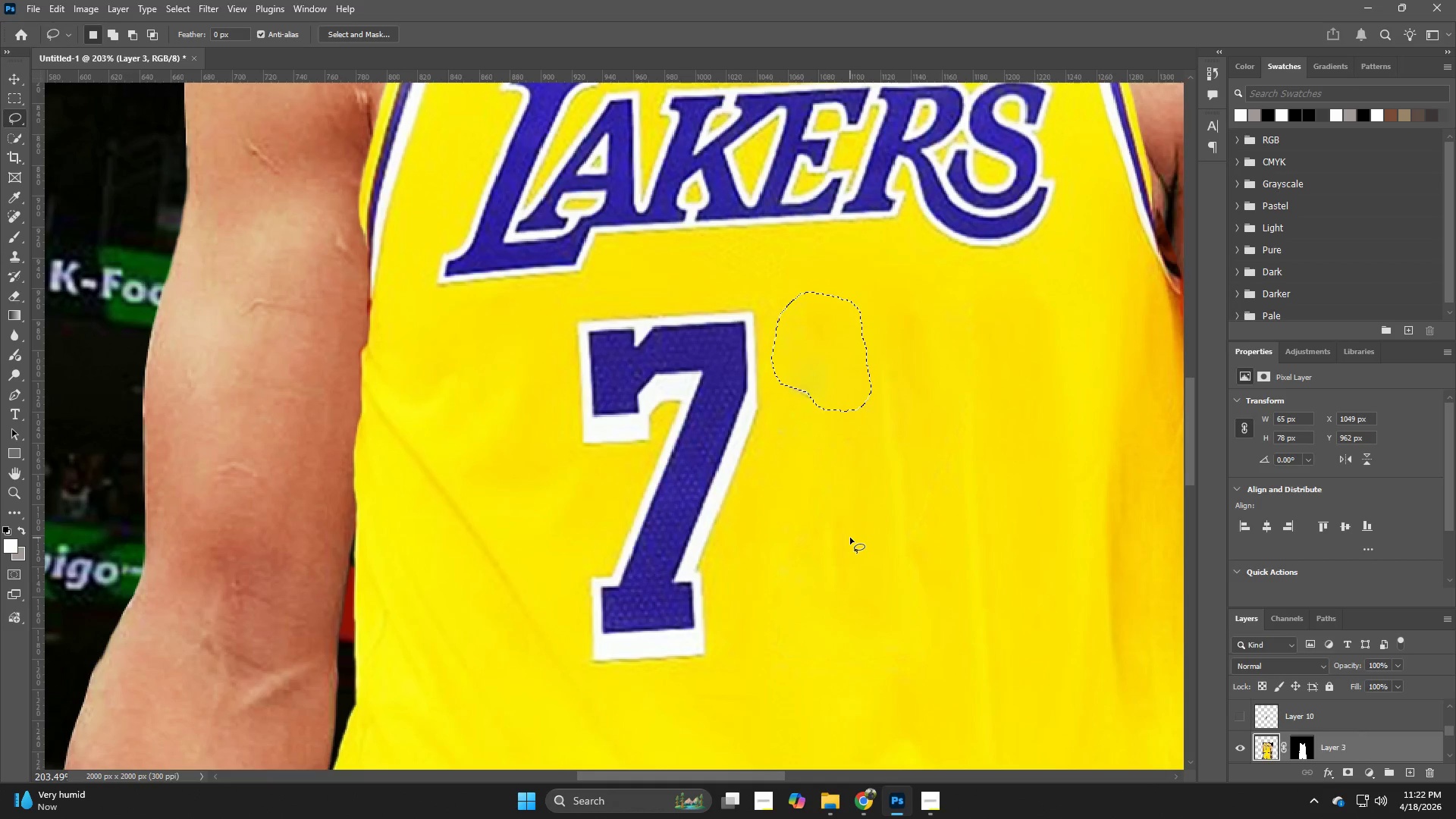 
key(Control+D)
 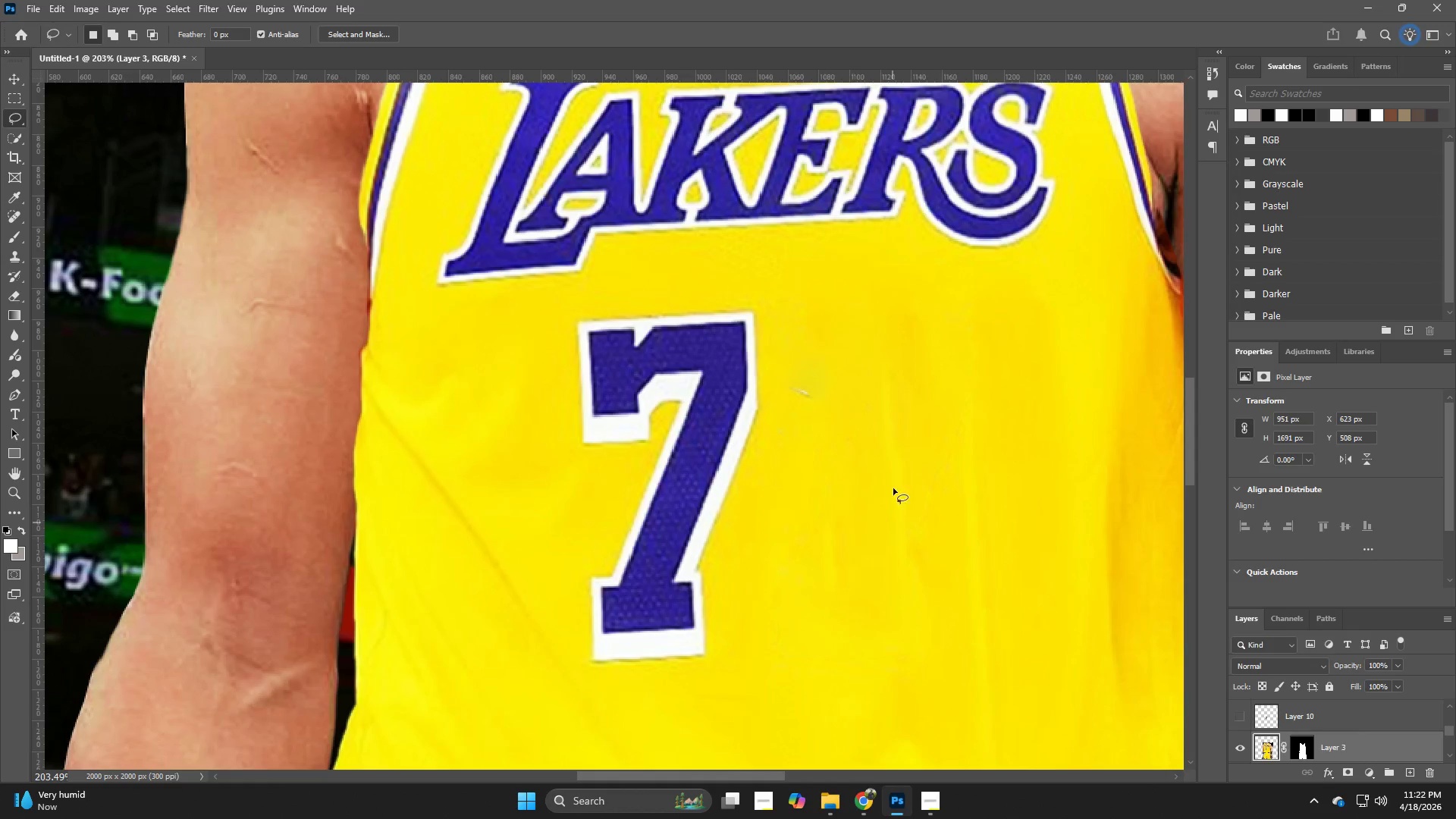 
hold_key(key=Z, duration=0.92)
 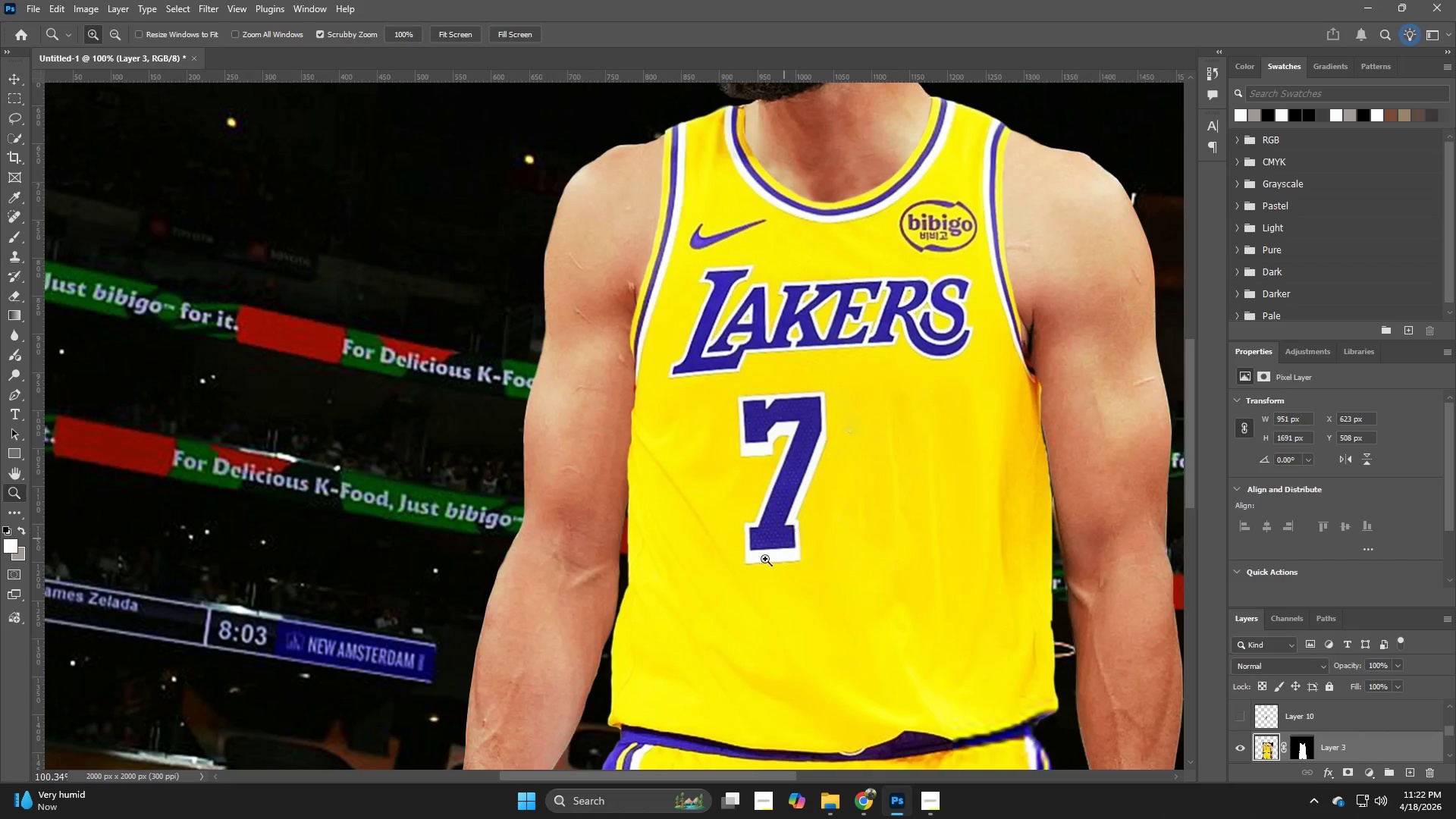 
left_click_drag(start_coordinate=[893, 469], to_coordinate=[844, 485])
 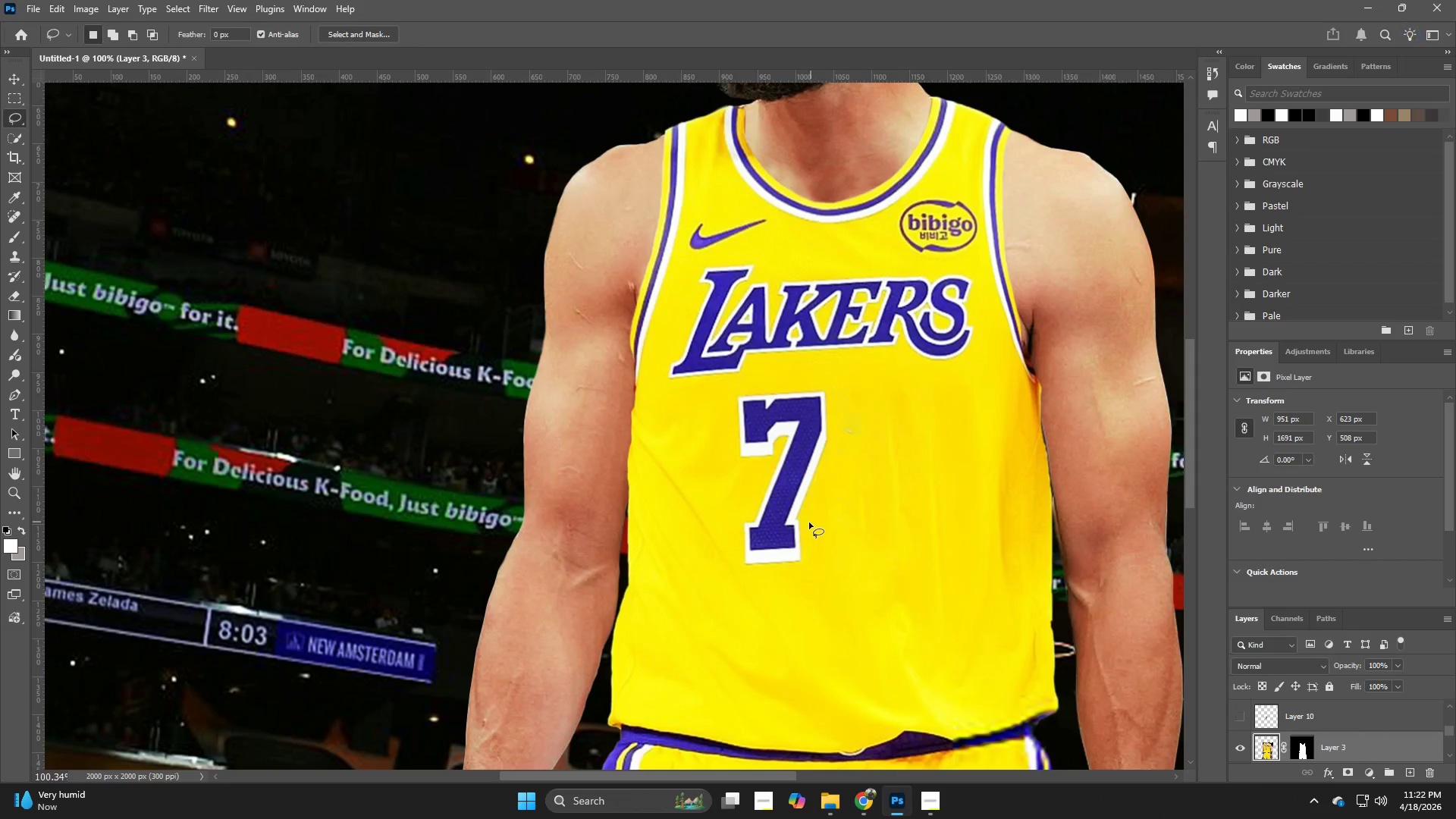 
hold_key(key=Z, duration=0.67)
 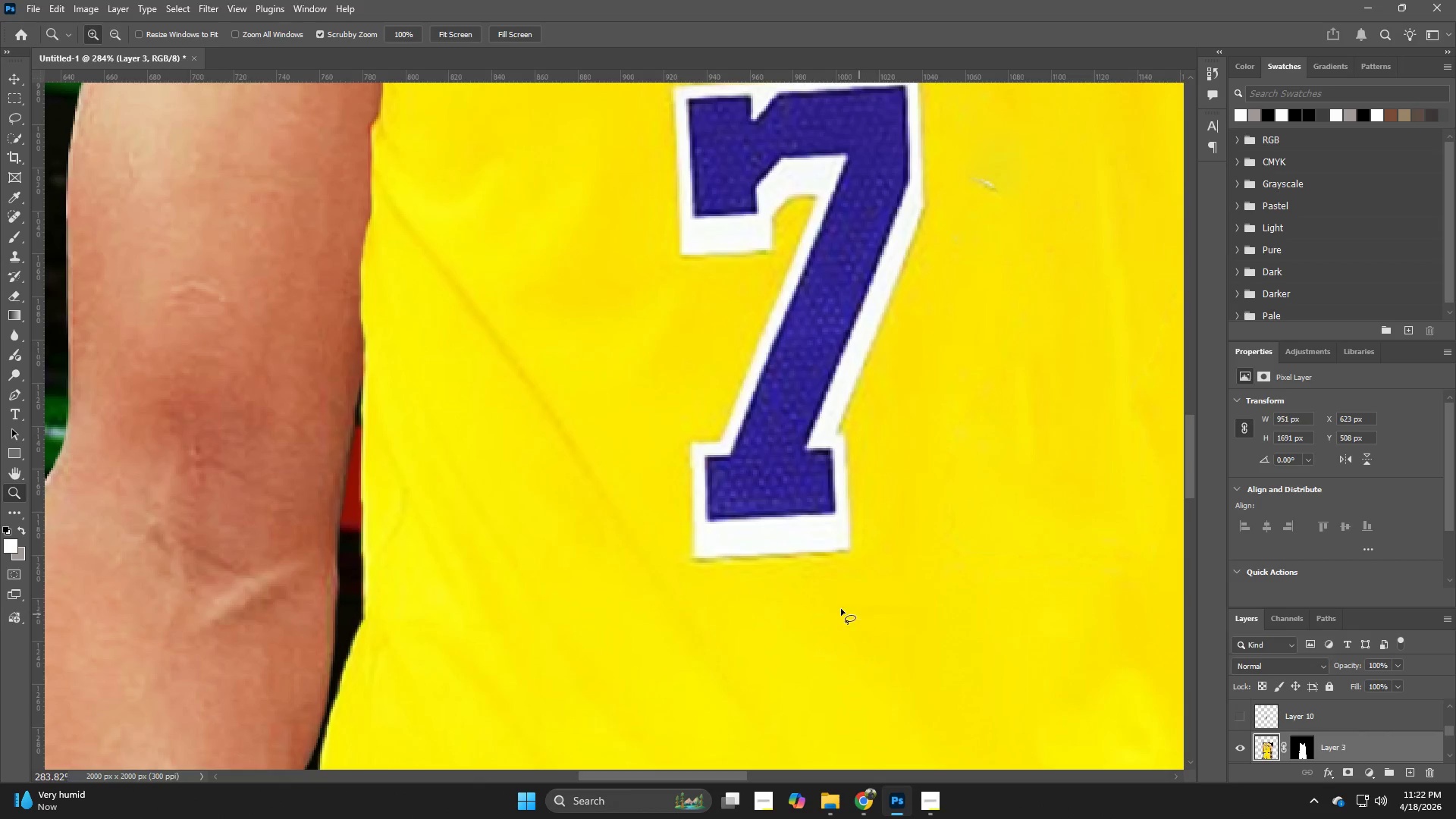 
left_click_drag(start_coordinate=[774, 566], to_coordinate=[842, 579])
 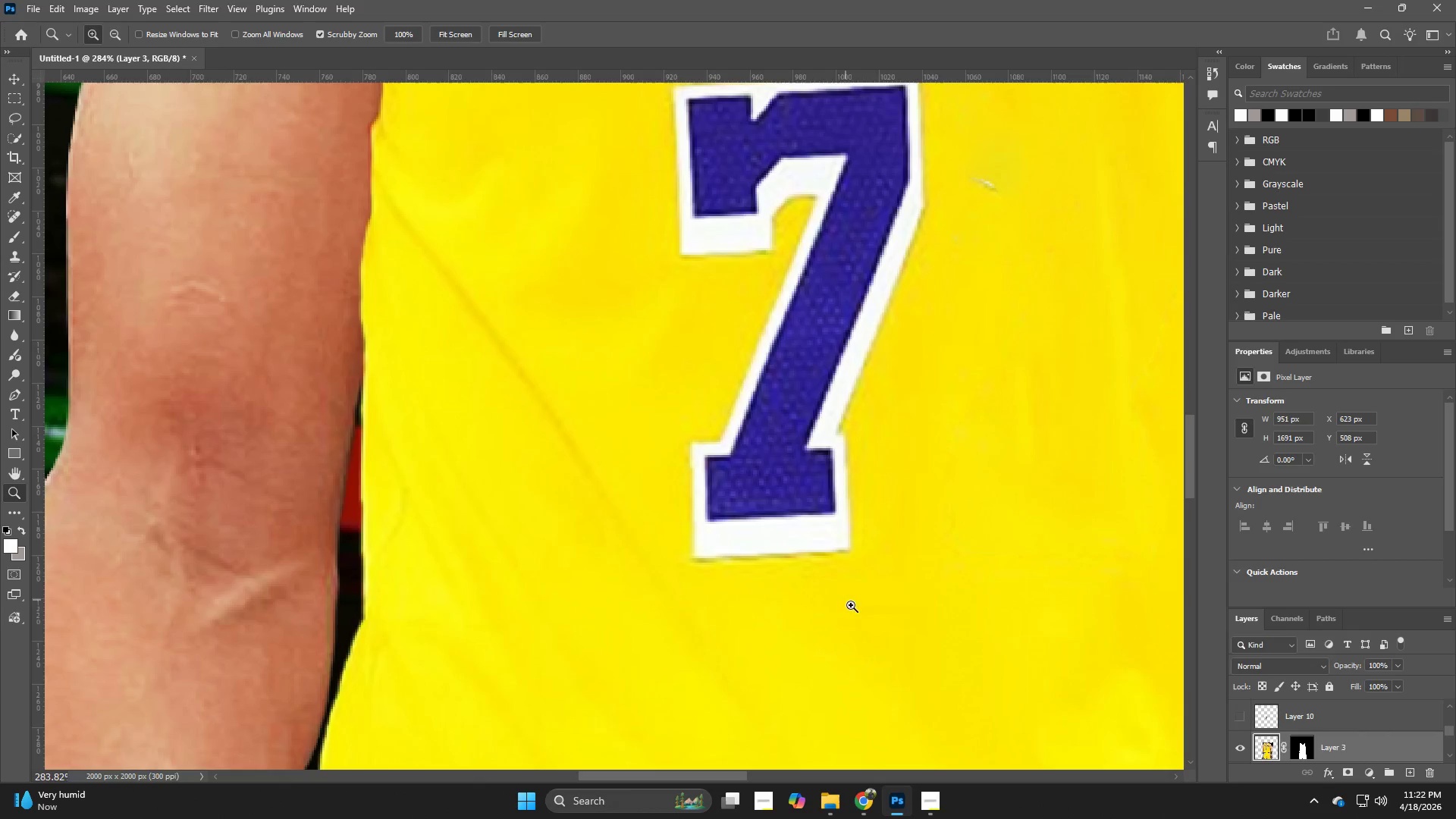 
key(L)
 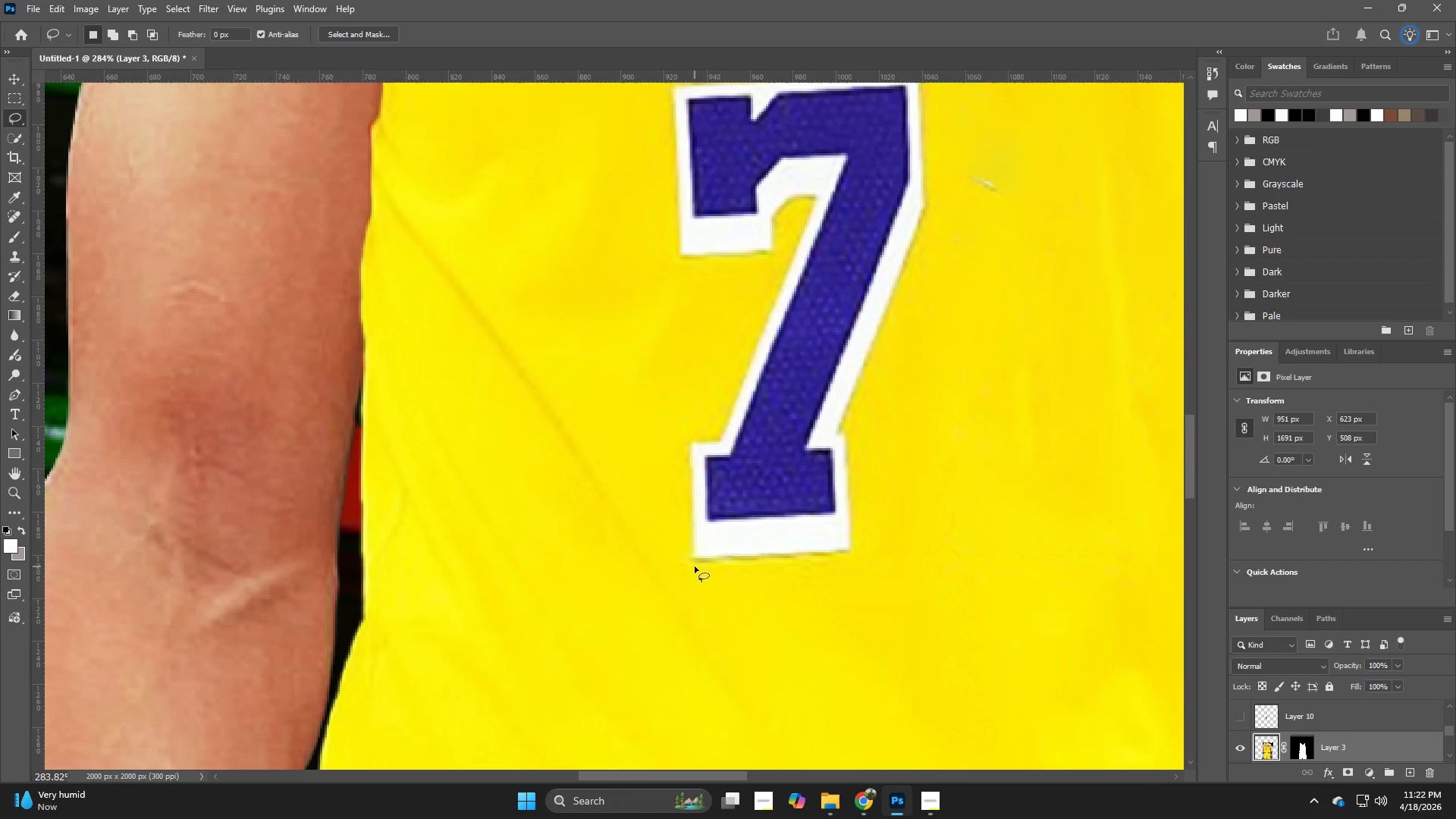 
left_click_drag(start_coordinate=[687, 566], to_coordinate=[652, 730])
 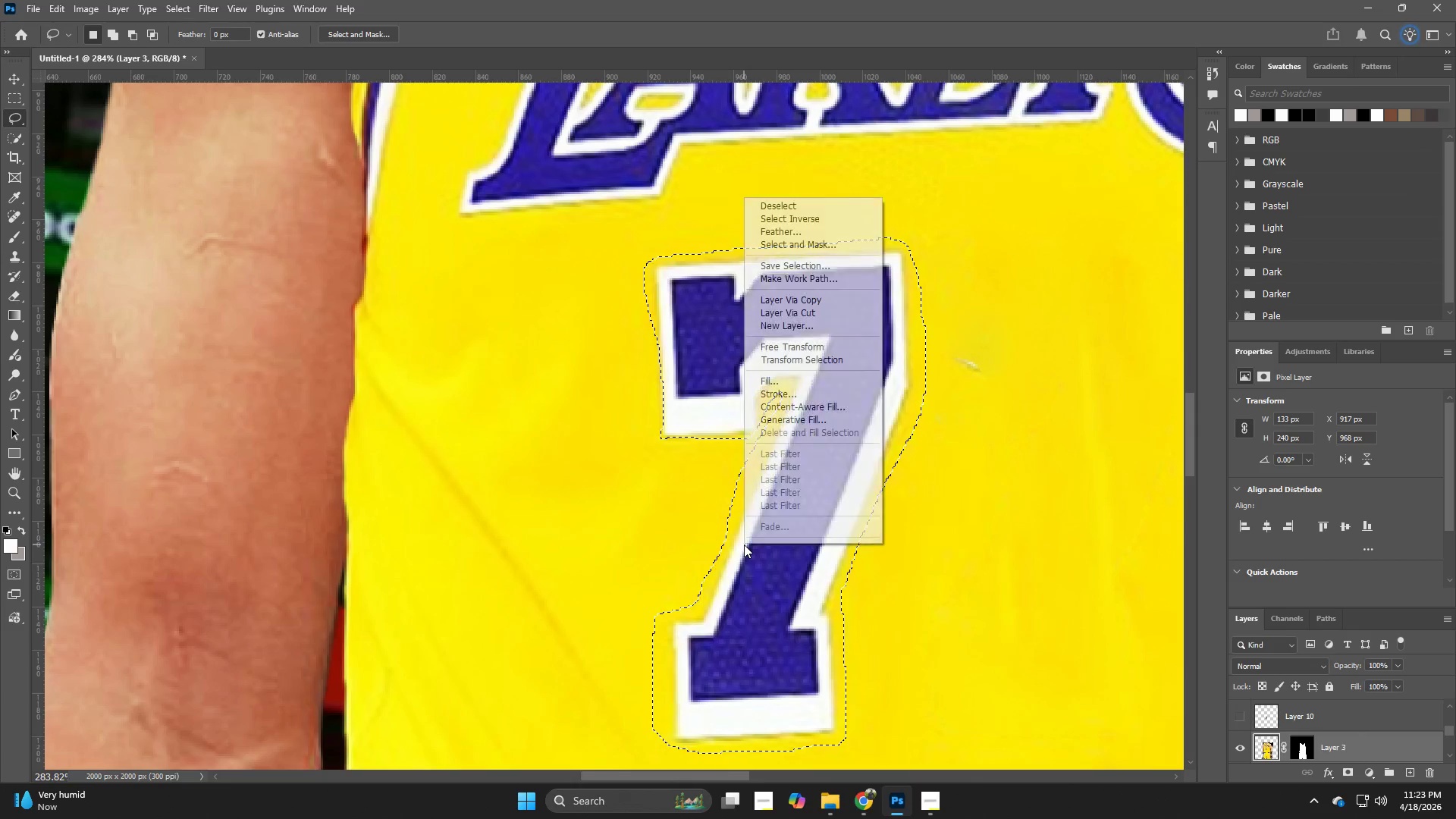 
hold_key(key=Space, duration=0.62)
 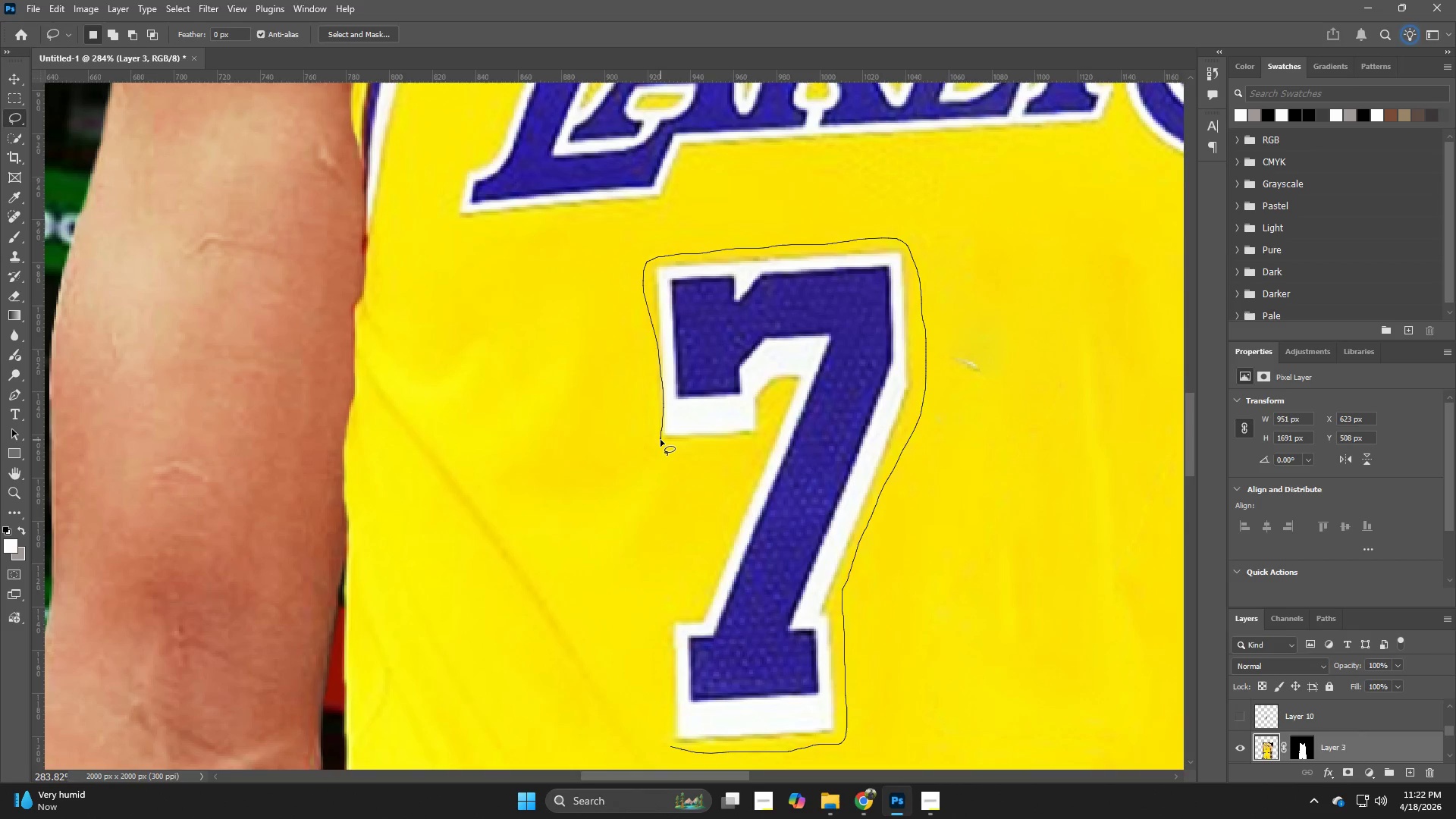 
right_click([744, 544])
 